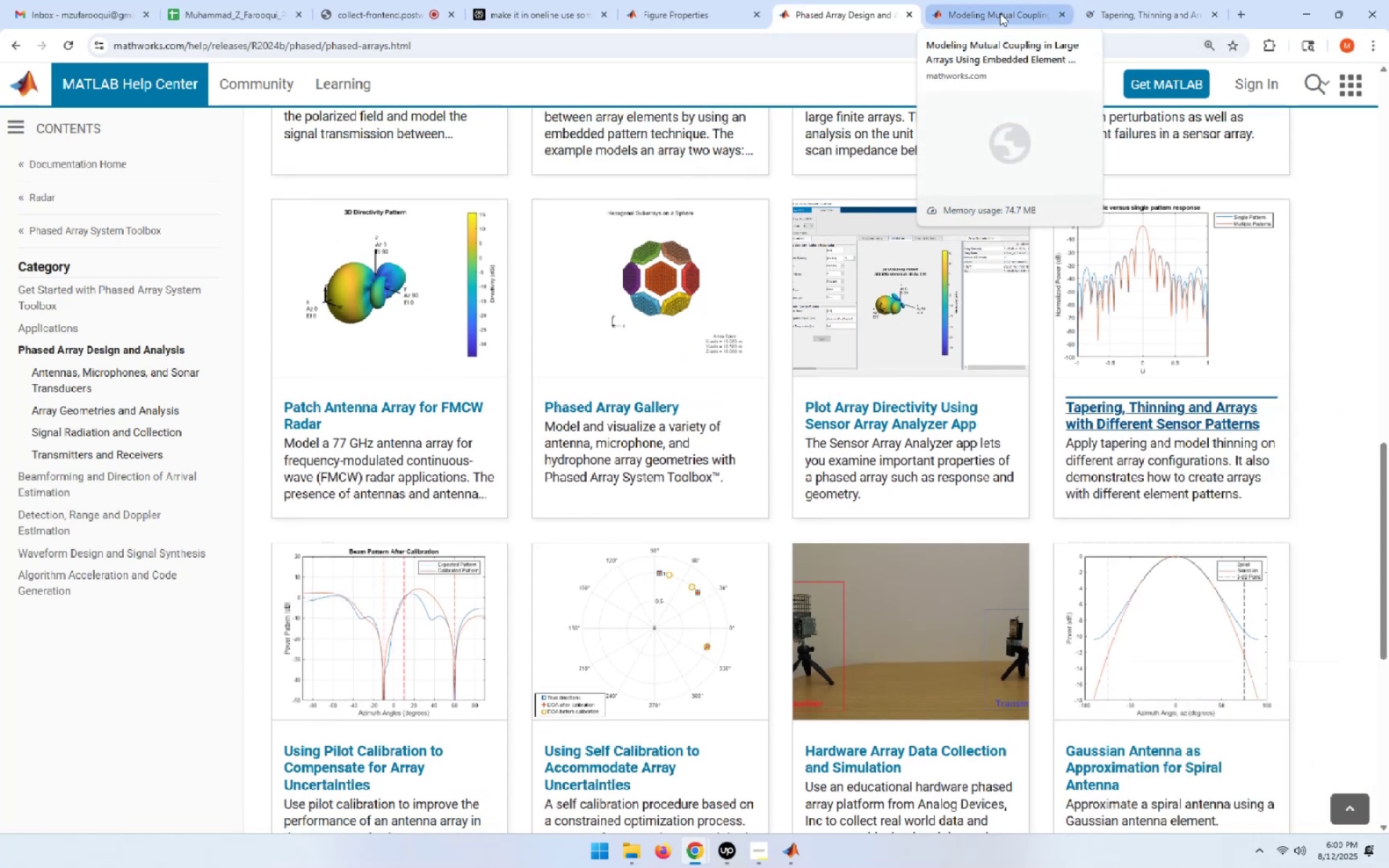 
left_click([1000, 13])
 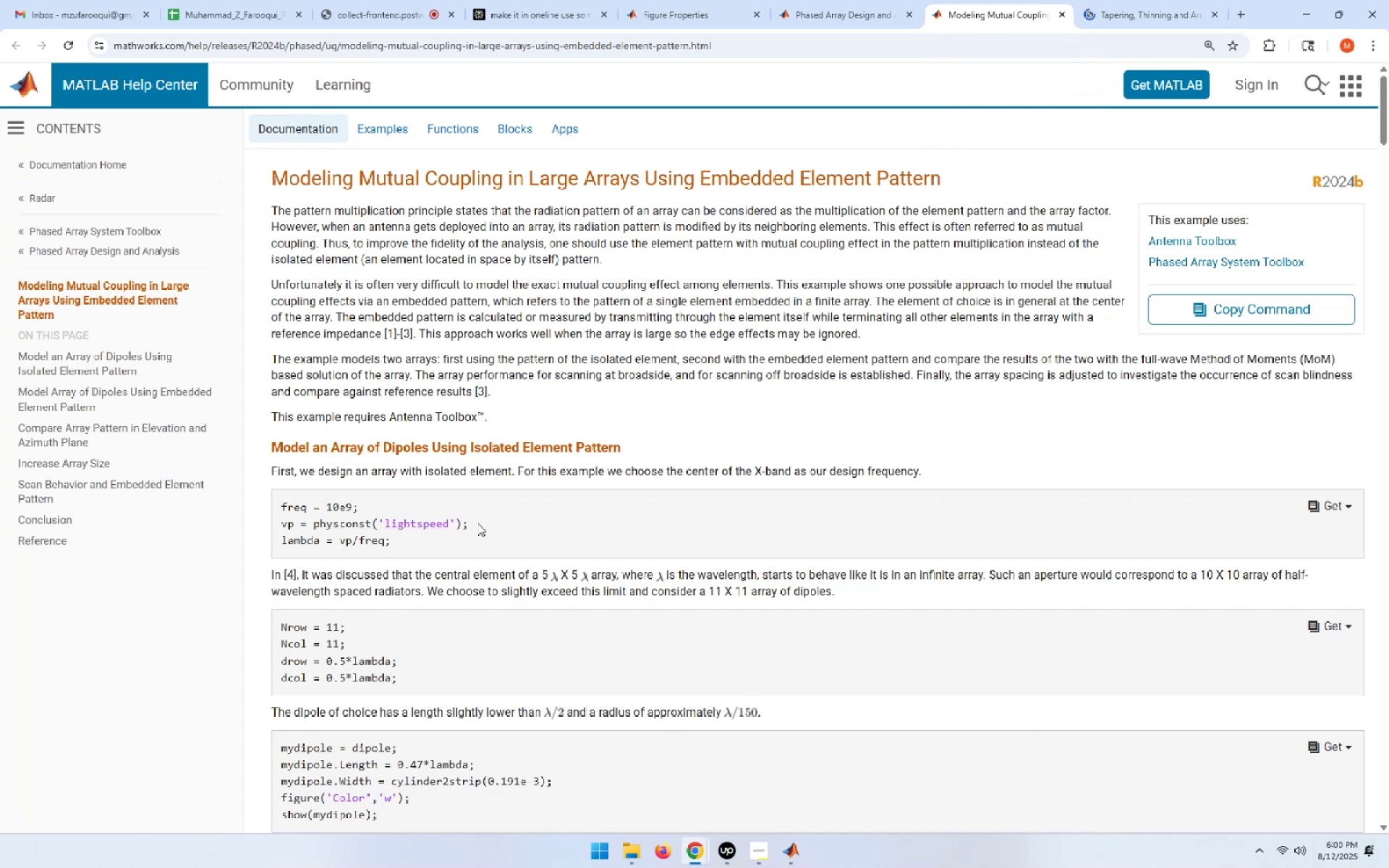 
scroll: coordinate [477, 523], scroll_direction: down, amount: 2.0
 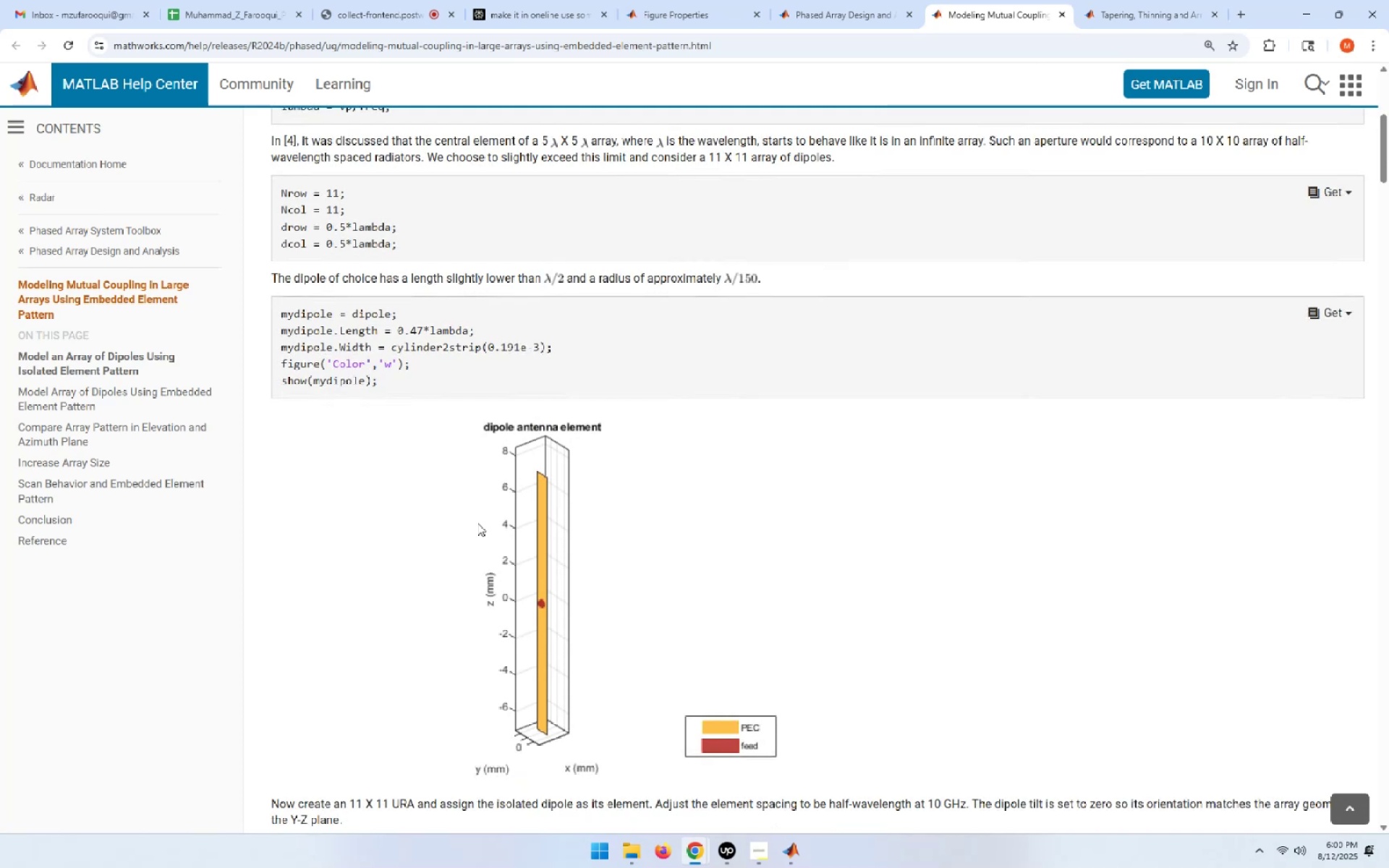 
wait(5.69)
 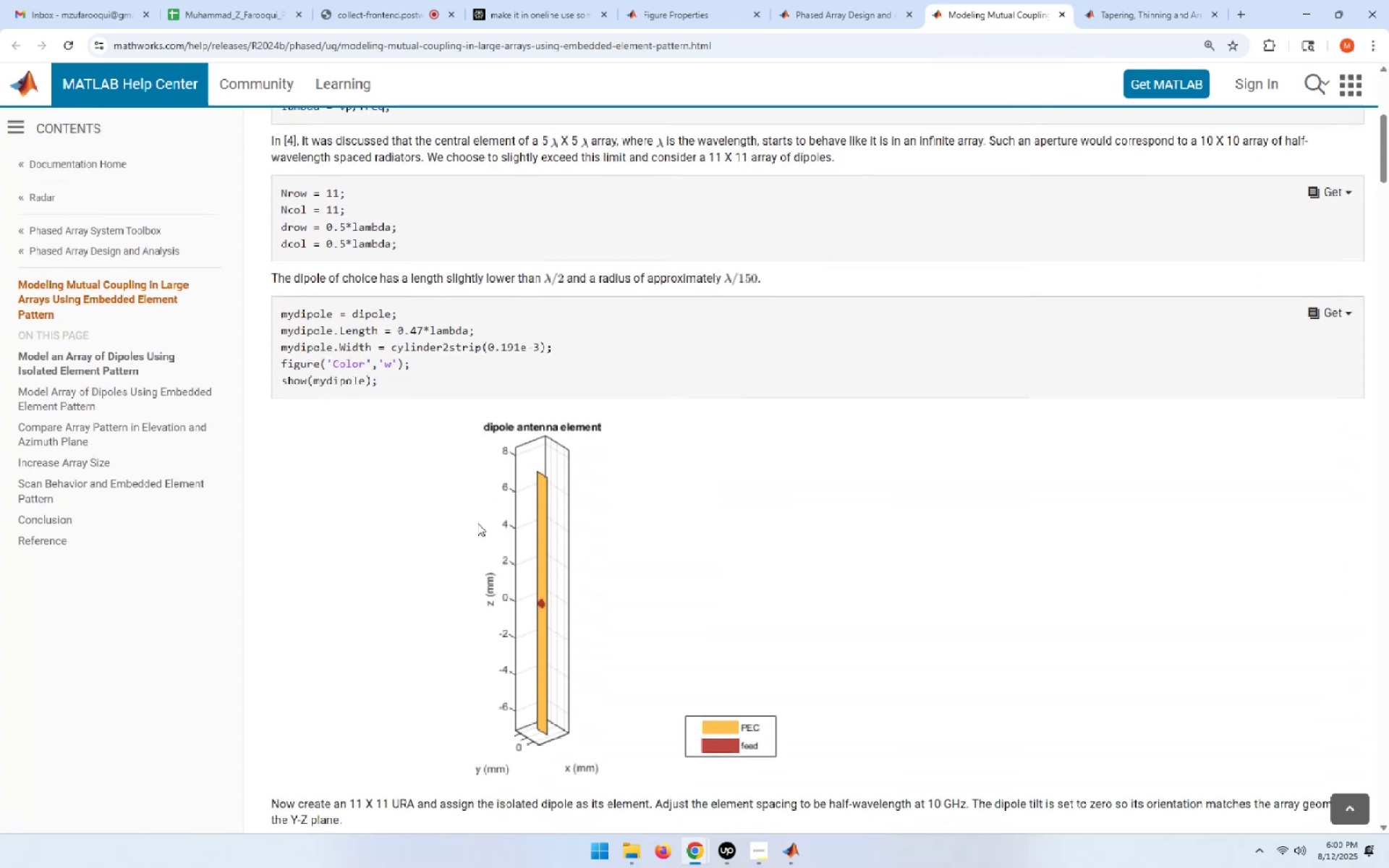 
scroll: coordinate [529, 555], scroll_direction: down, amount: 17.0
 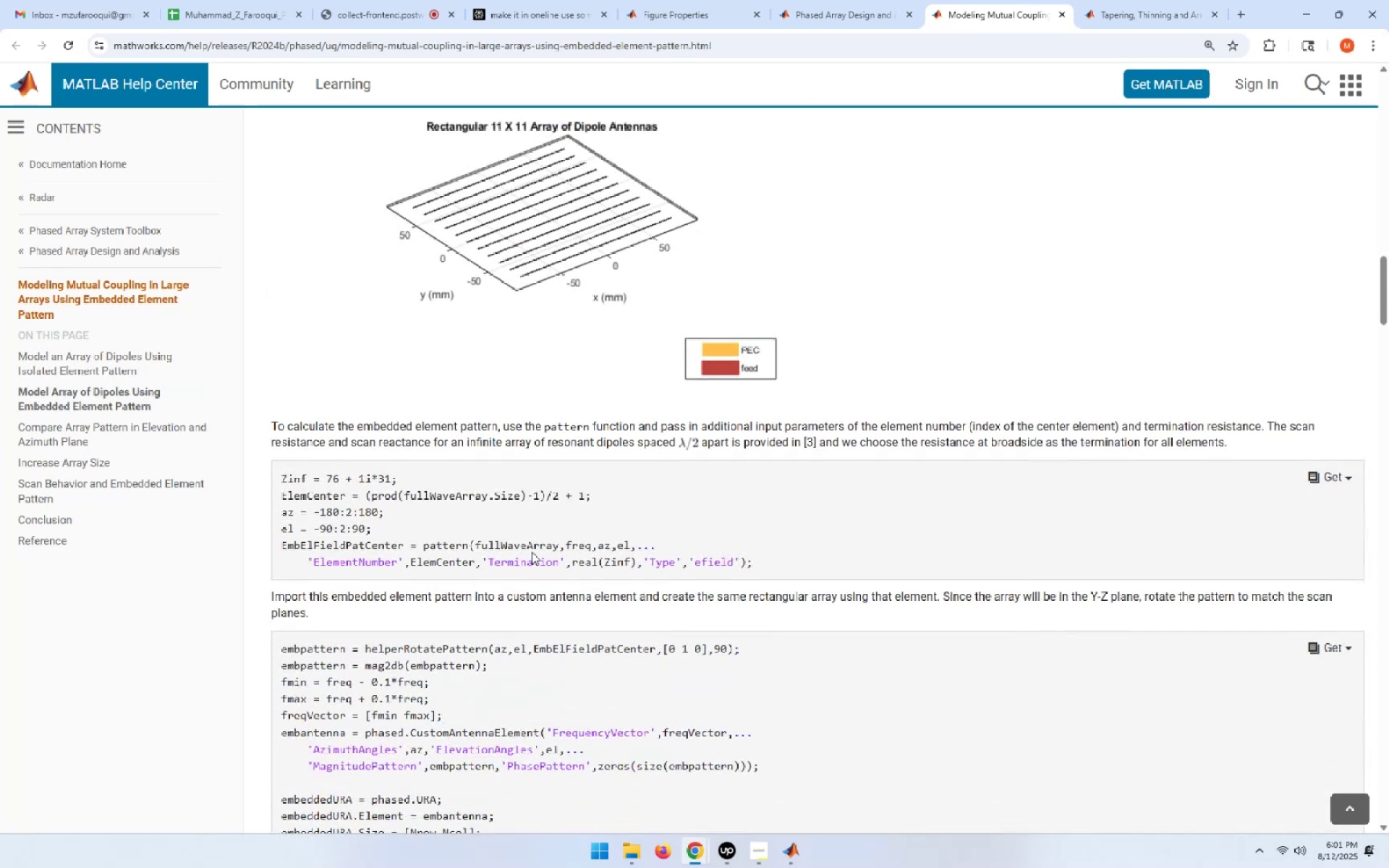 
wait(11.4)
 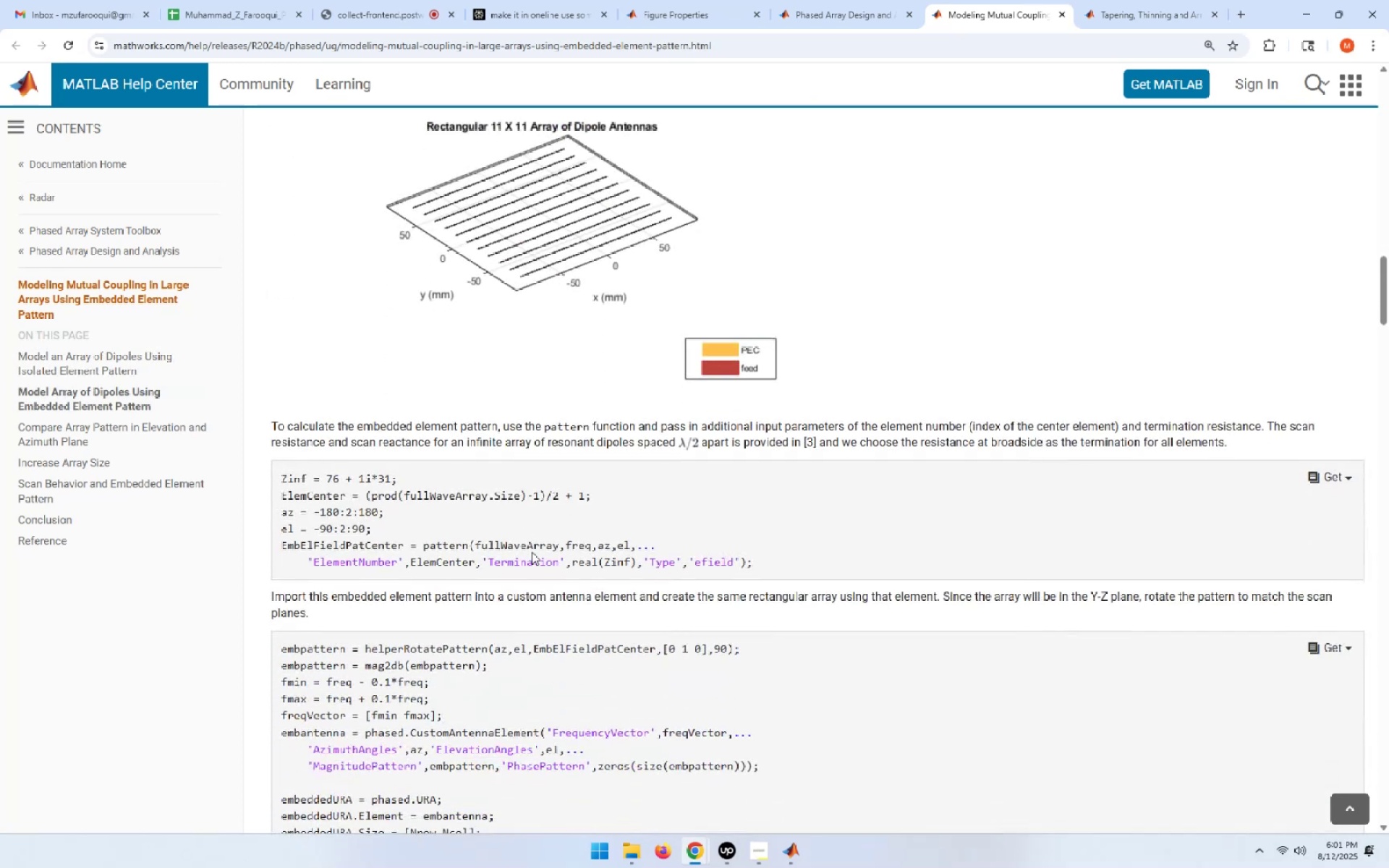 
scroll: coordinate [538, 548], scroll_direction: down, amount: 2.0
 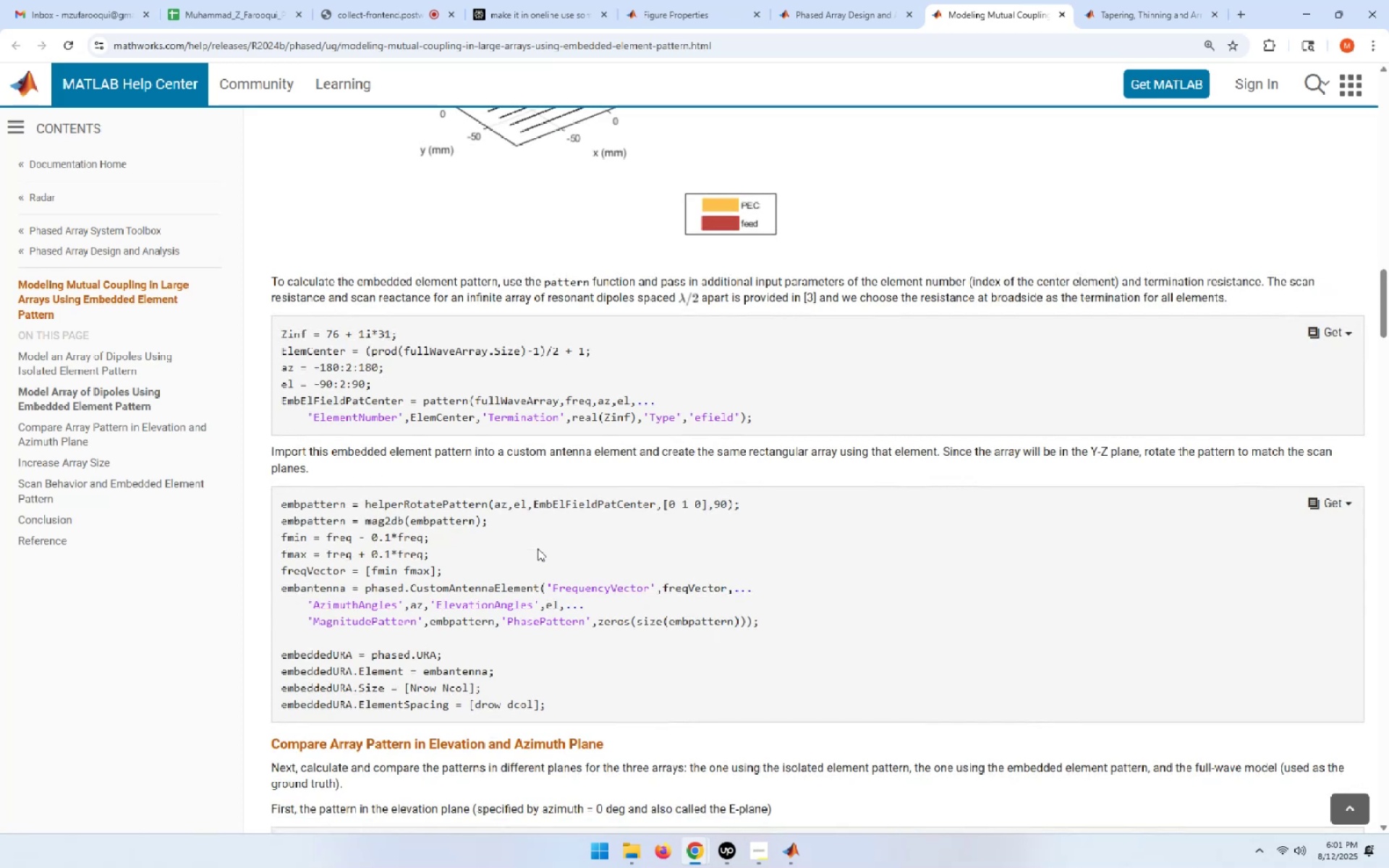 
wait(17.31)
 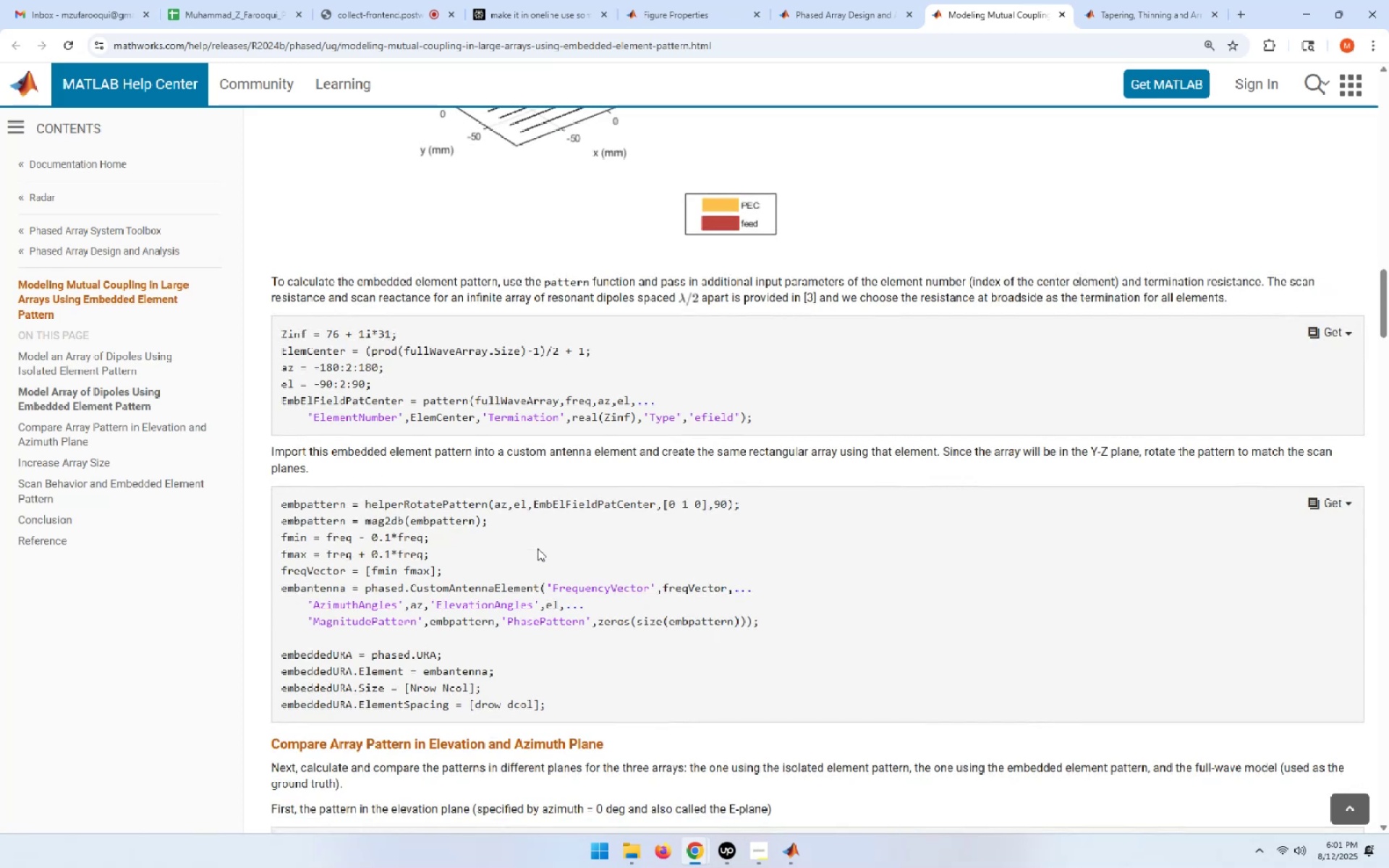 
scroll: coordinate [538, 548], scroll_direction: down, amount: 3.0
 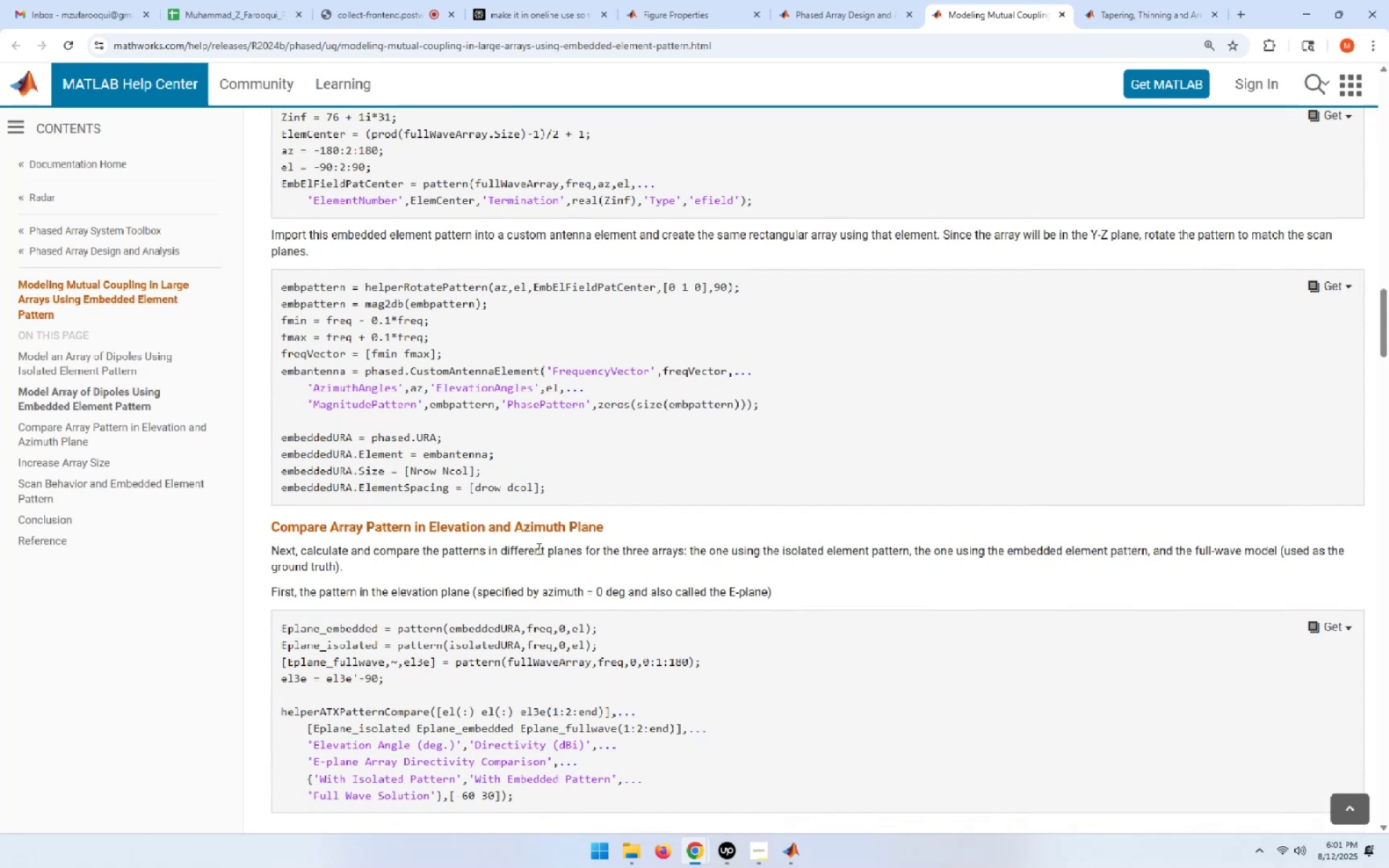 
wait(11.58)
 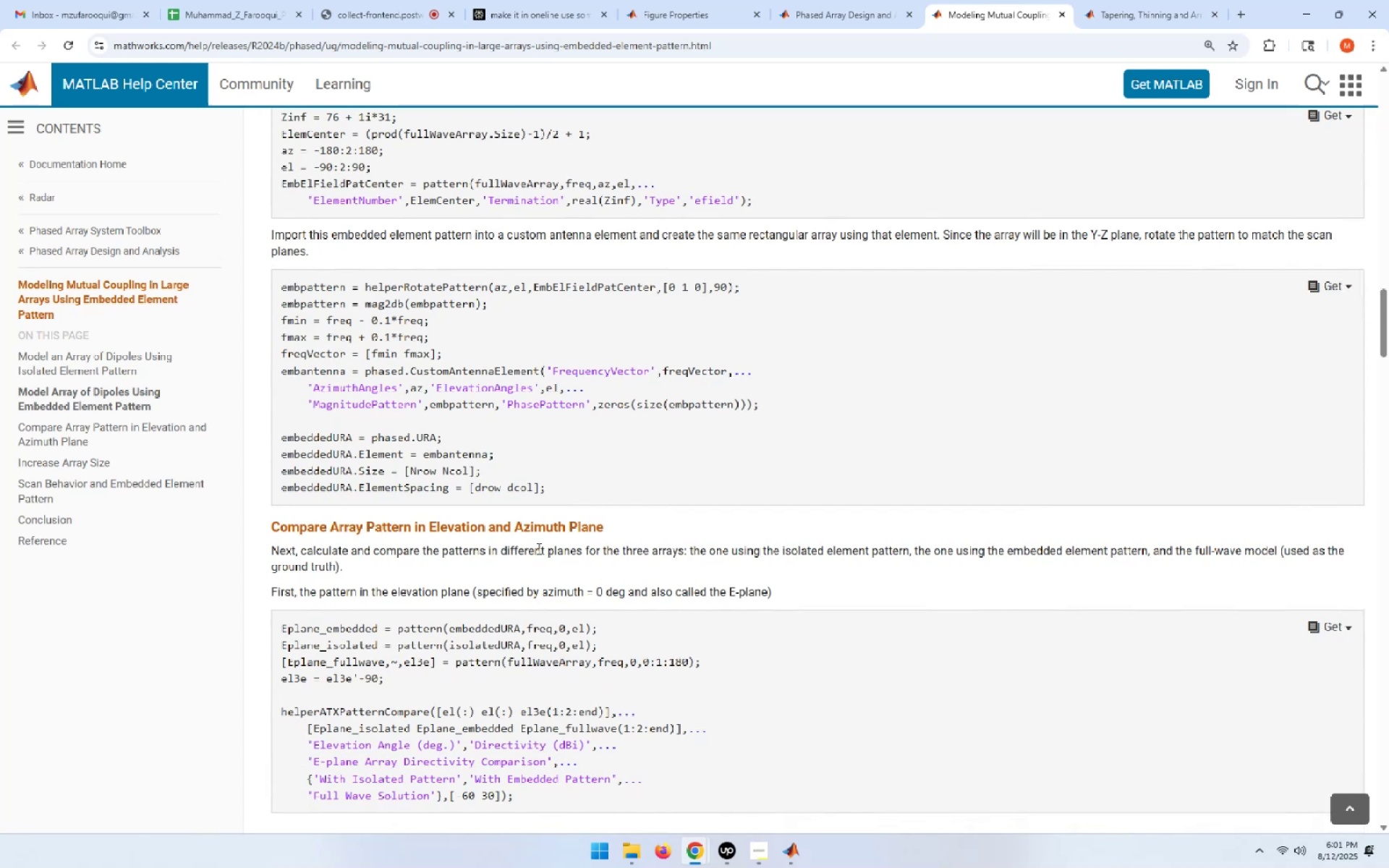 
scroll: coordinate [535, 548], scroll_direction: down, amount: 1.0
 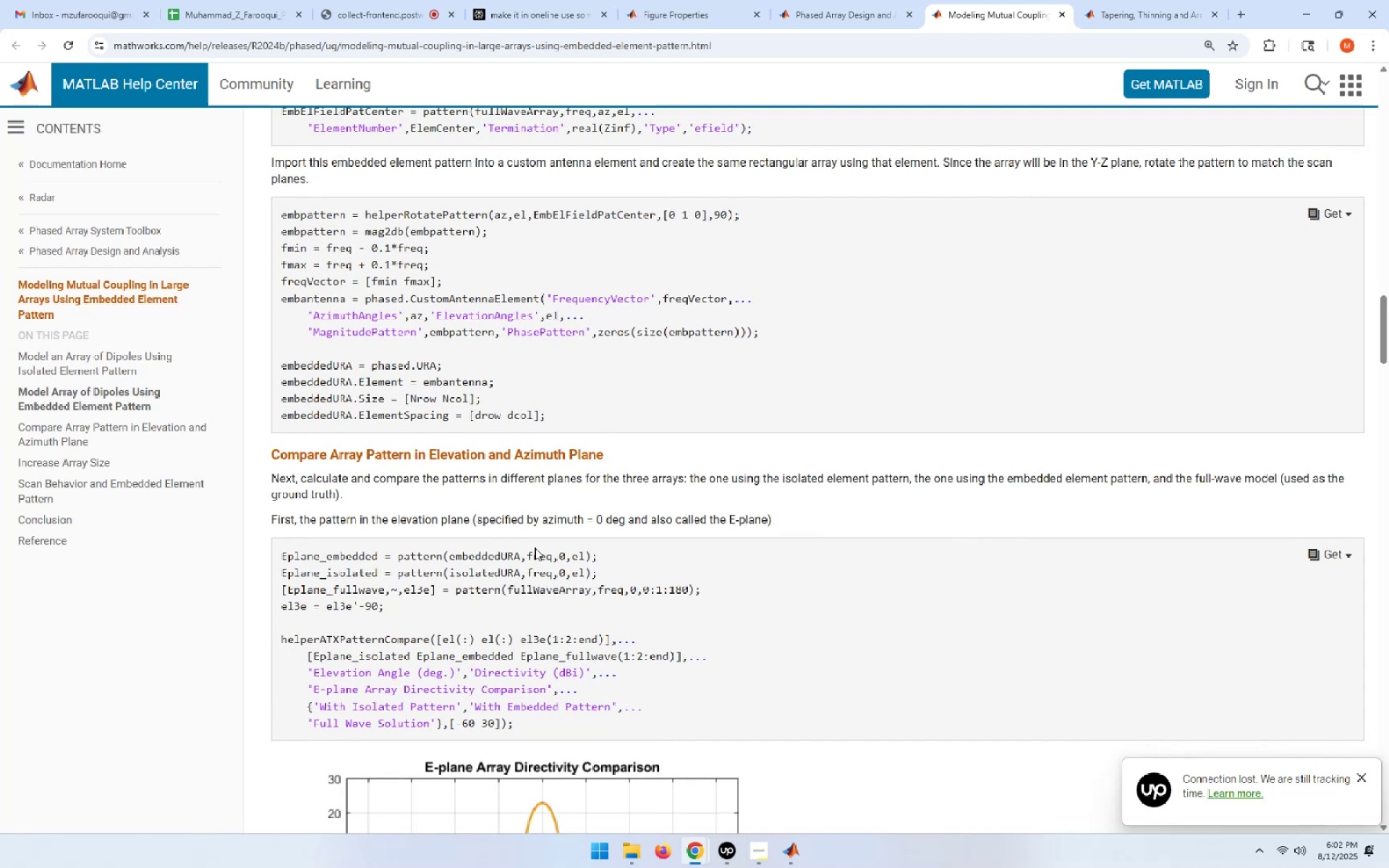 
wait(7.88)
 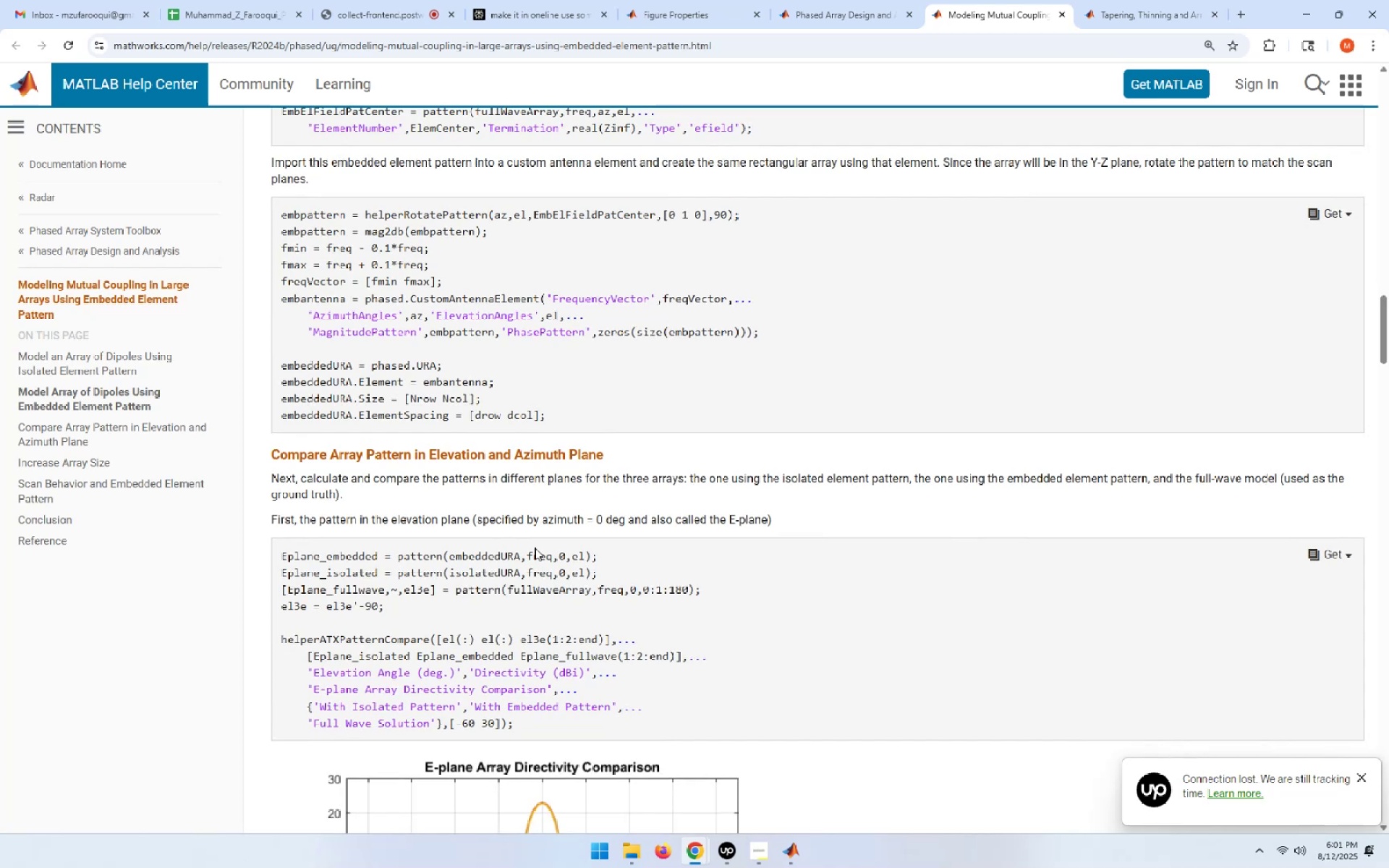 
scroll: coordinate [535, 548], scroll_direction: down, amount: 2.0
 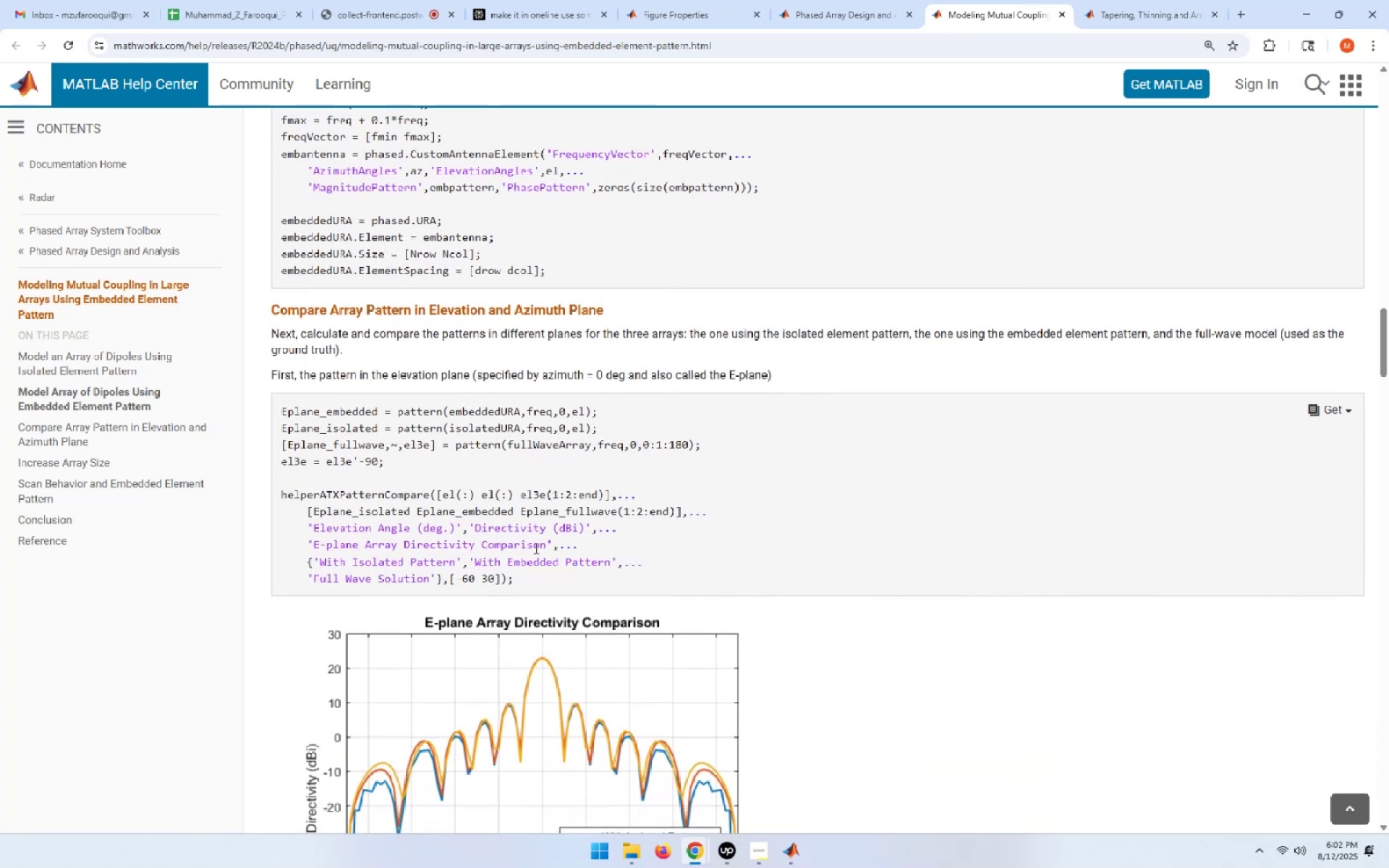 
wait(5.78)
 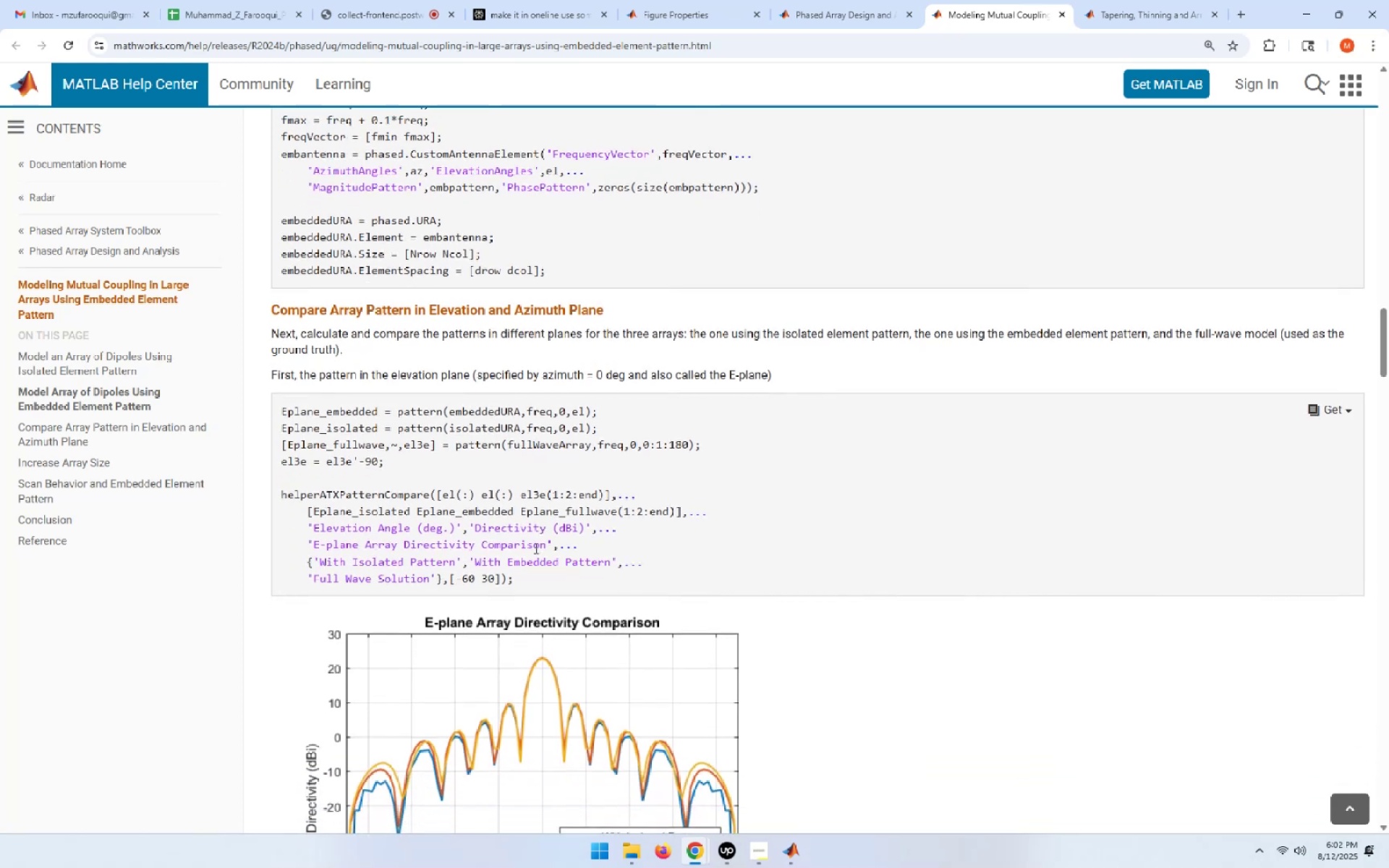 
scroll: coordinate [535, 548], scroll_direction: down, amount: 12.0
 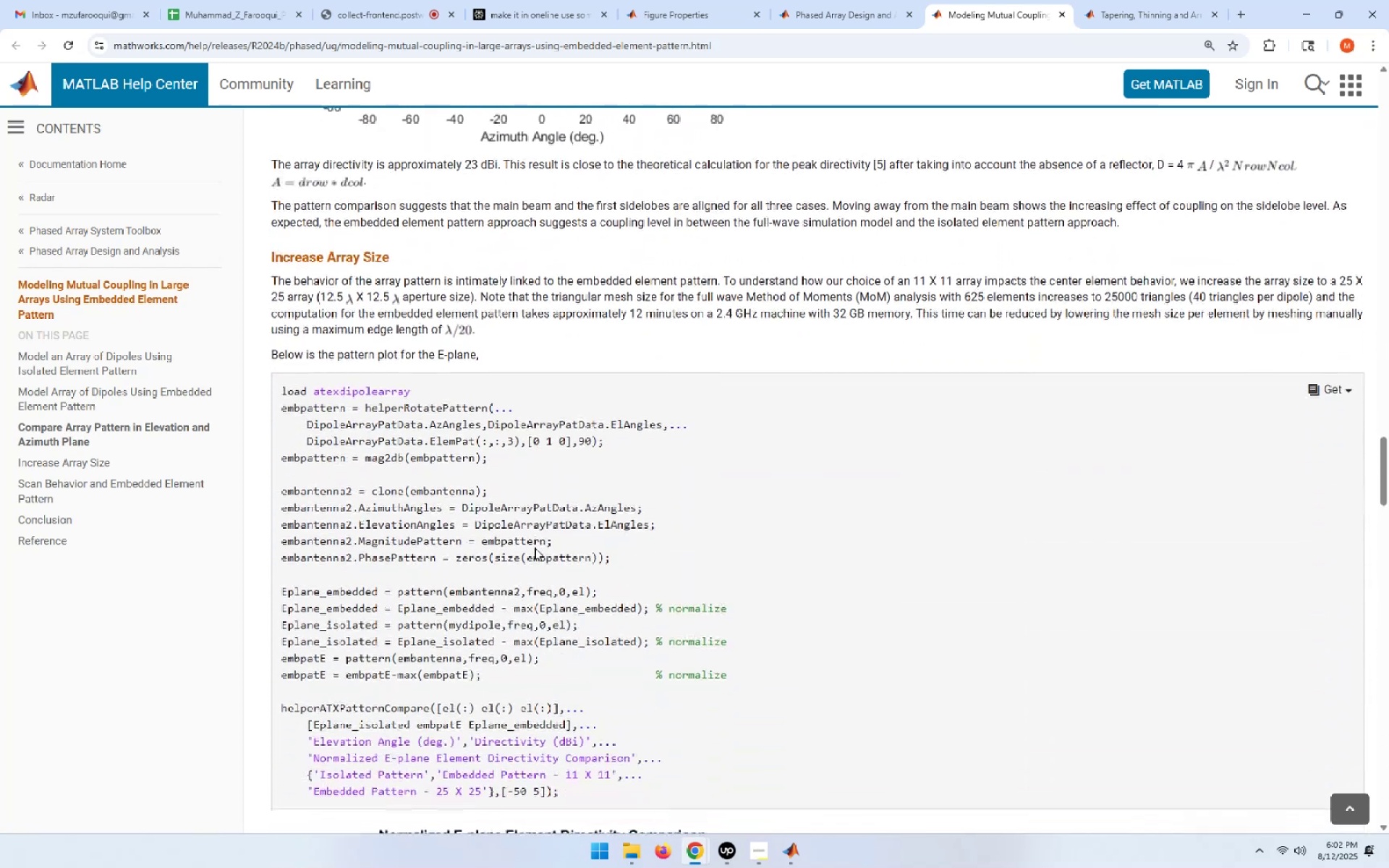 
scroll: coordinate [535, 548], scroll_direction: down, amount: 20.0
 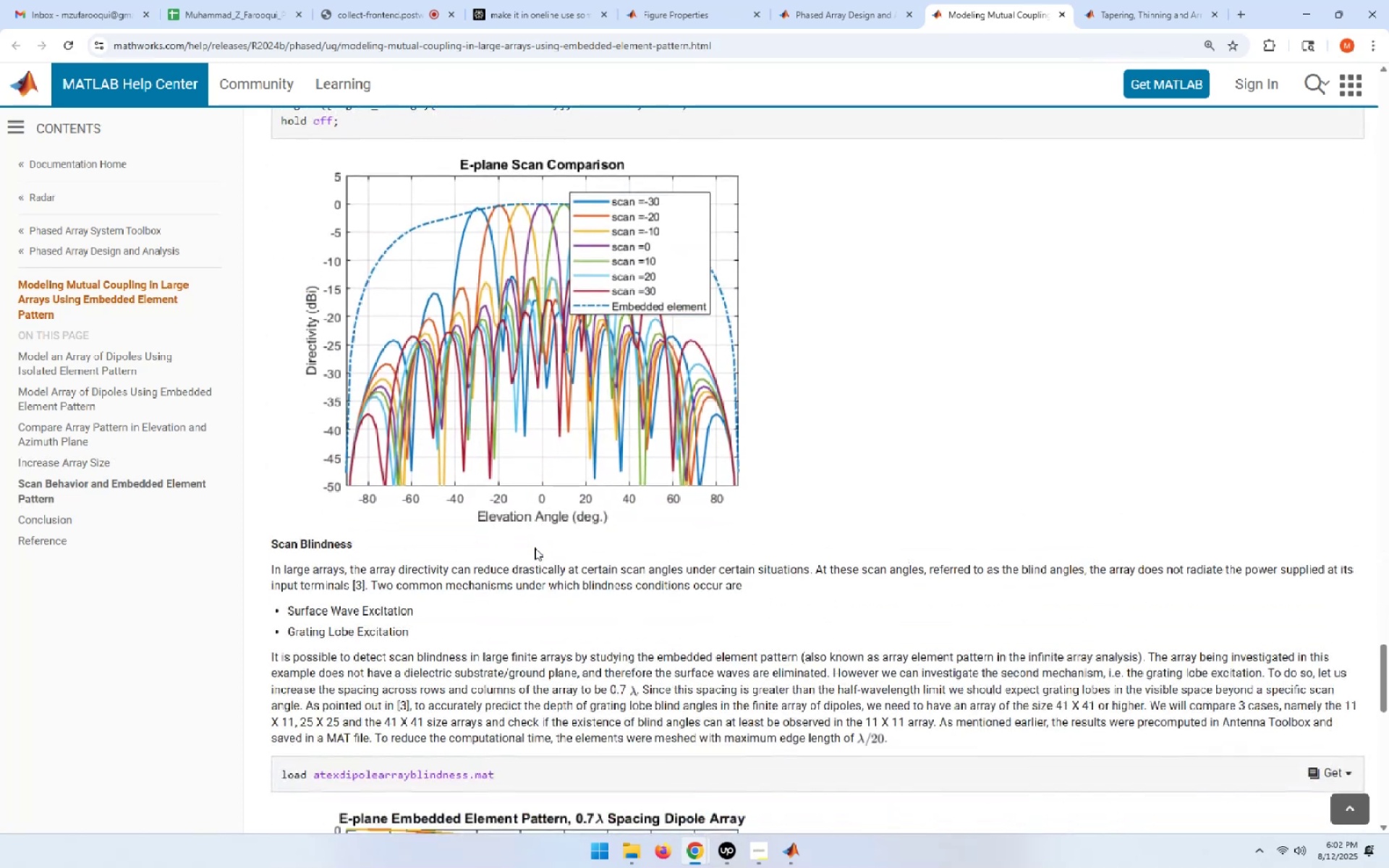 
wait(5.5)
 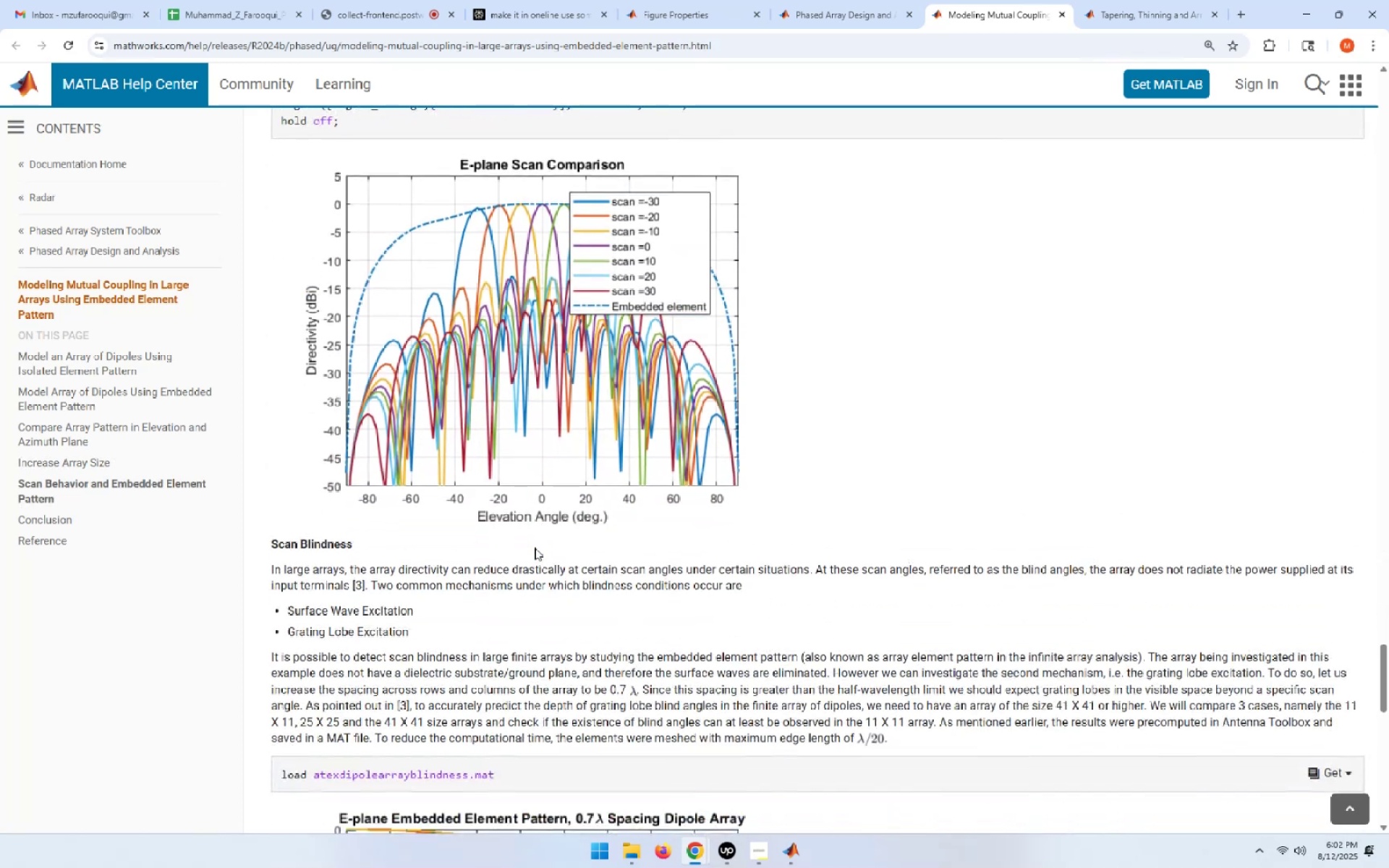 
scroll: coordinate [535, 548], scroll_direction: down, amount: 3.0
 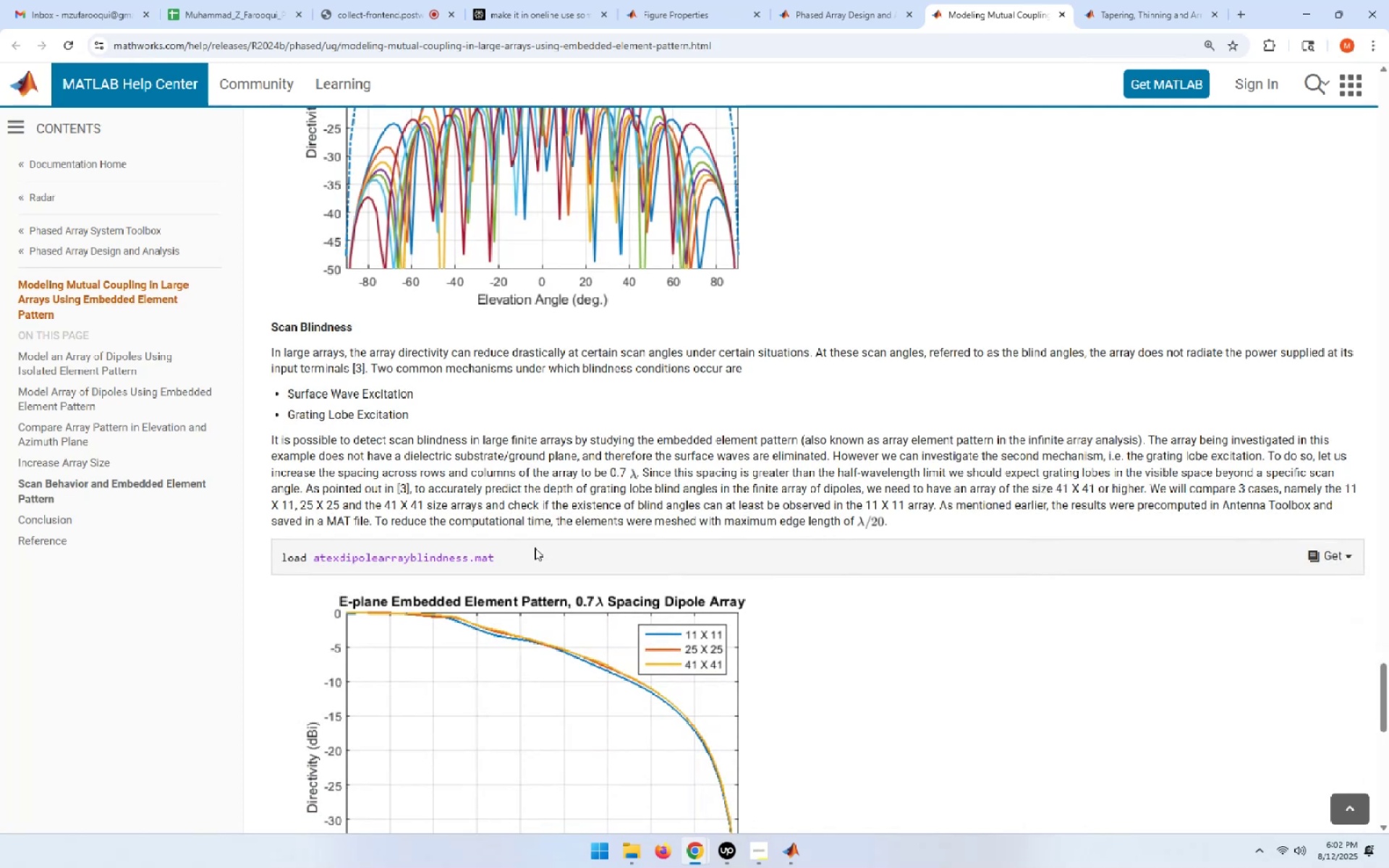 
wait(10.93)
 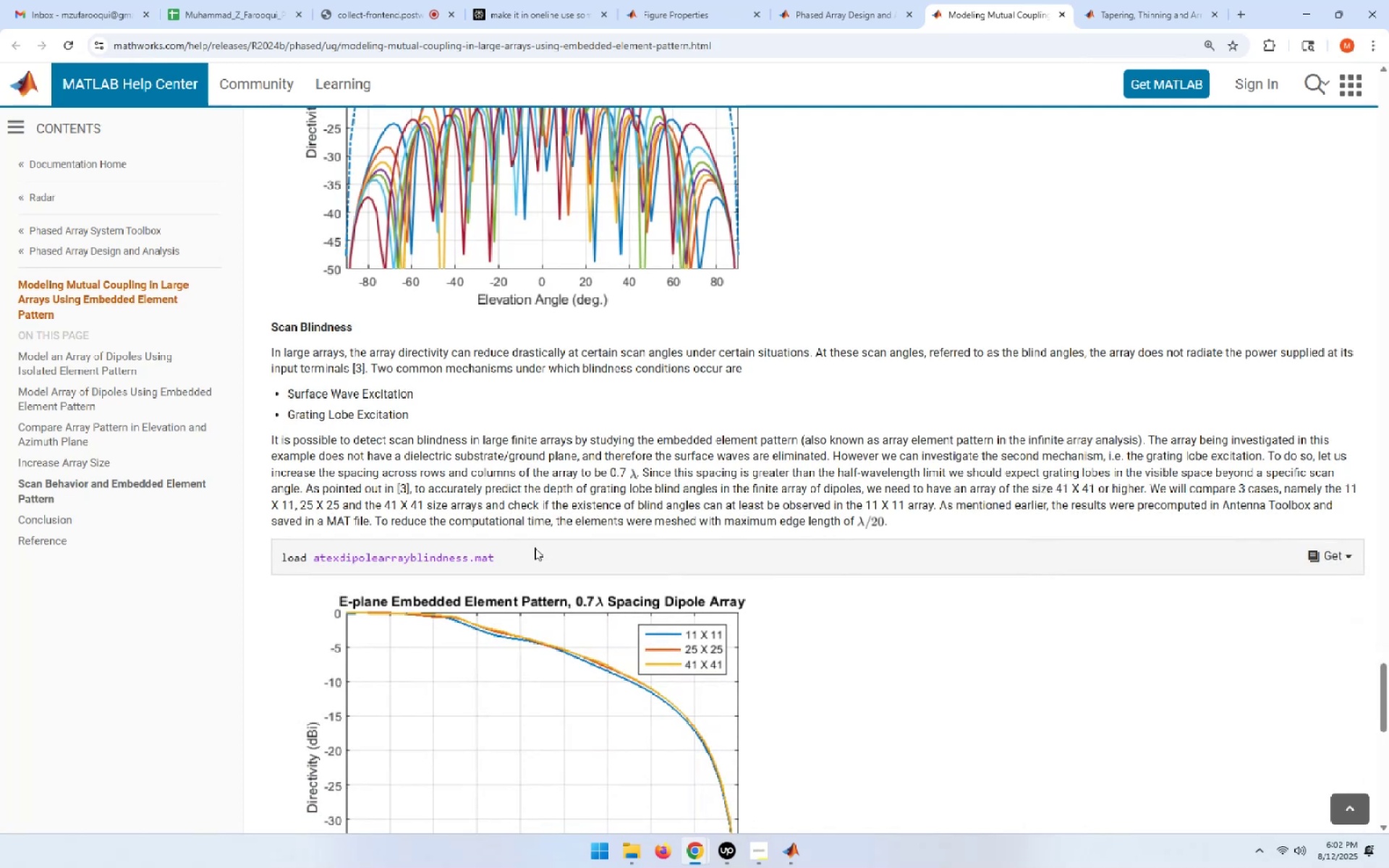 
scroll: coordinate [518, 542], scroll_direction: down, amount: 5.0
 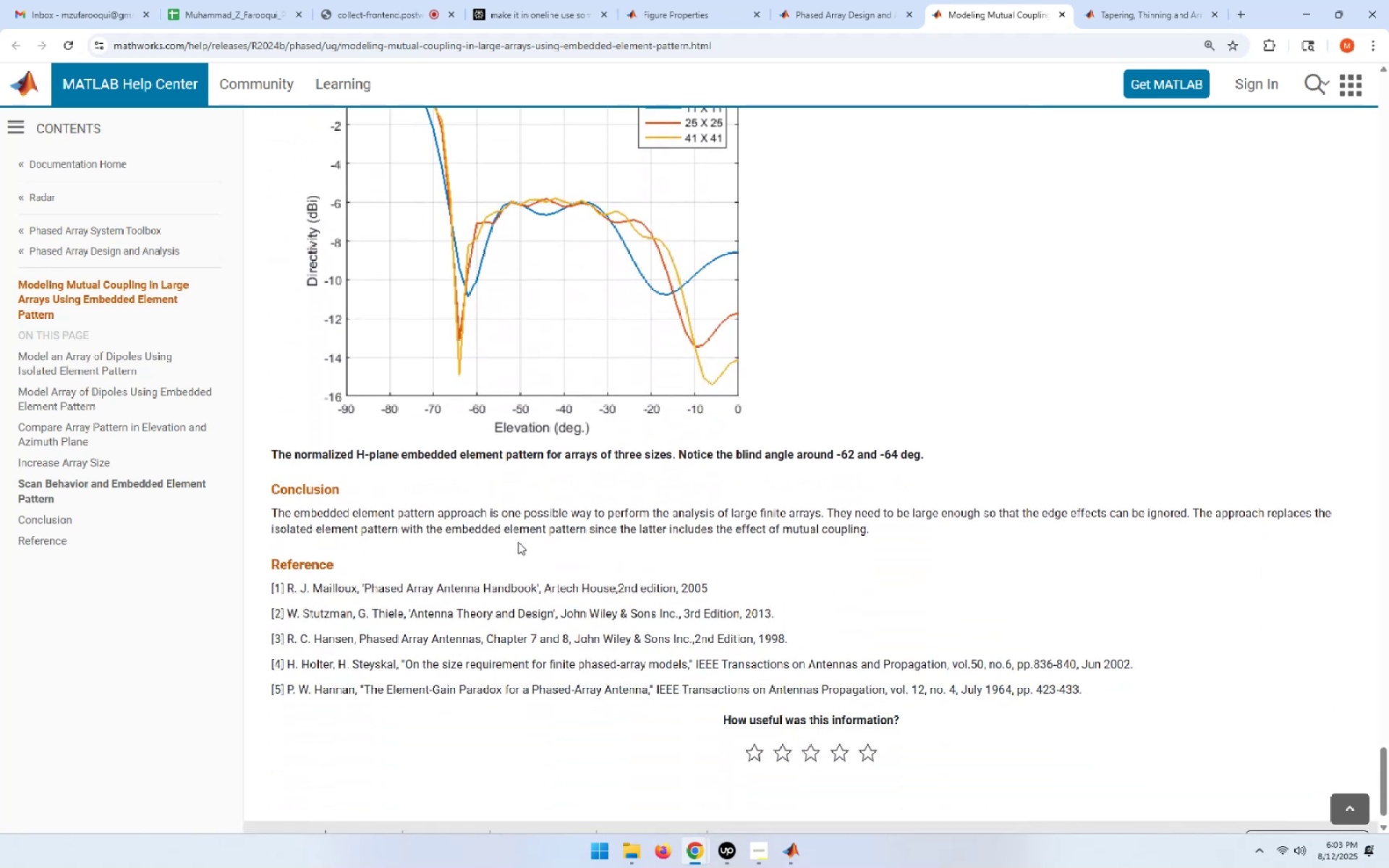 
wait(11.26)
 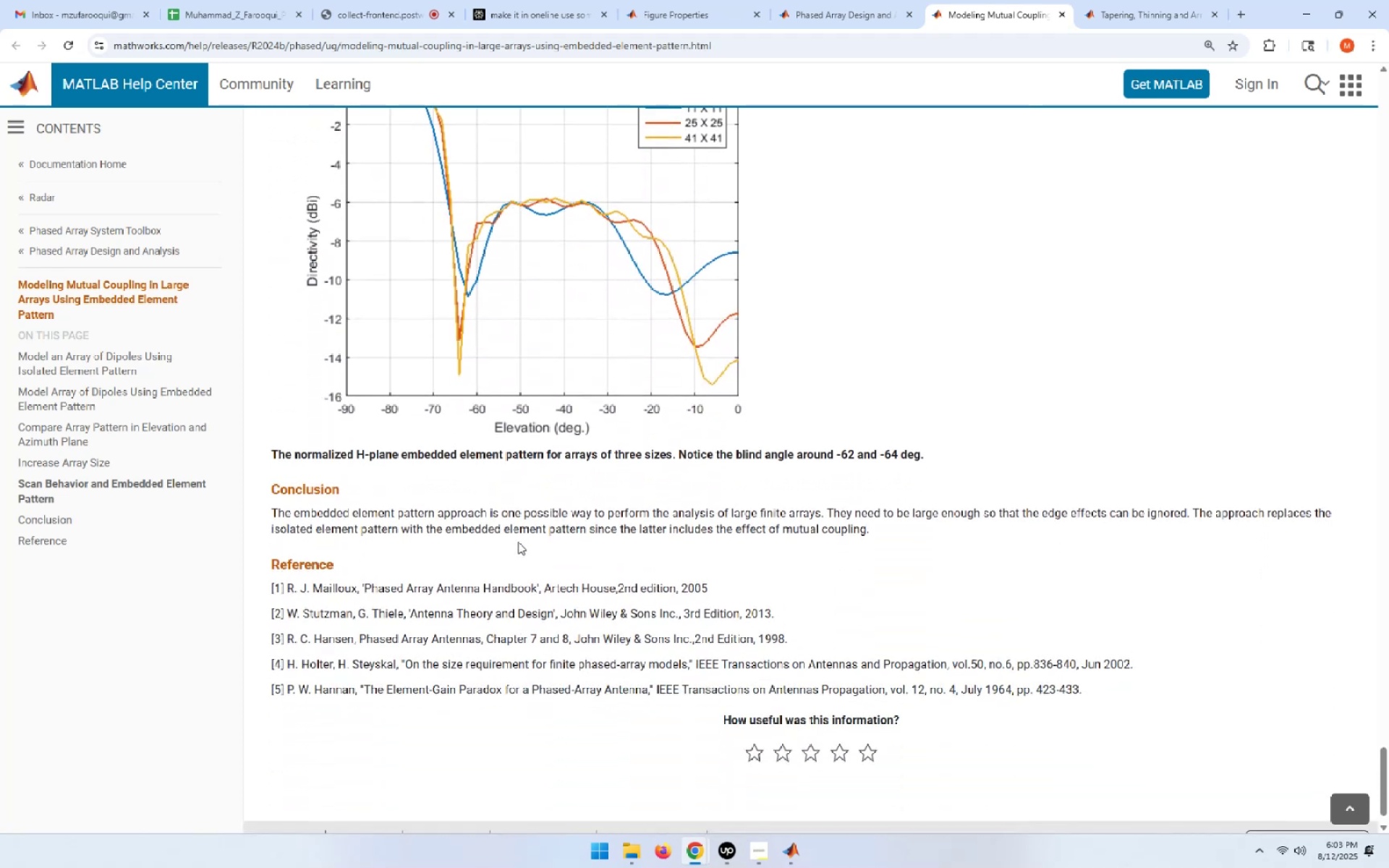 
scroll: coordinate [513, 542], scroll_direction: up, amount: 8.0
 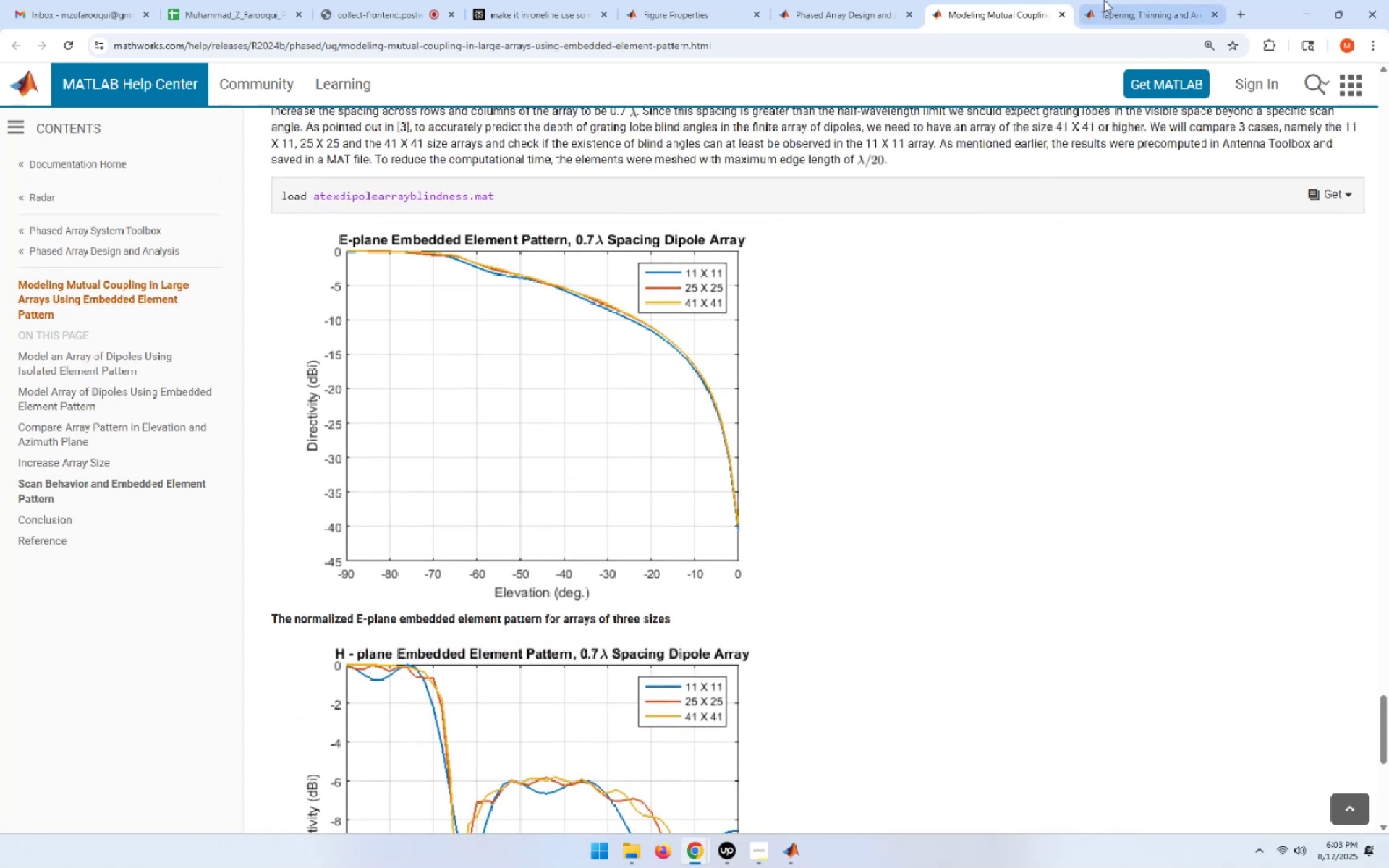 
left_click([1130, 0])
 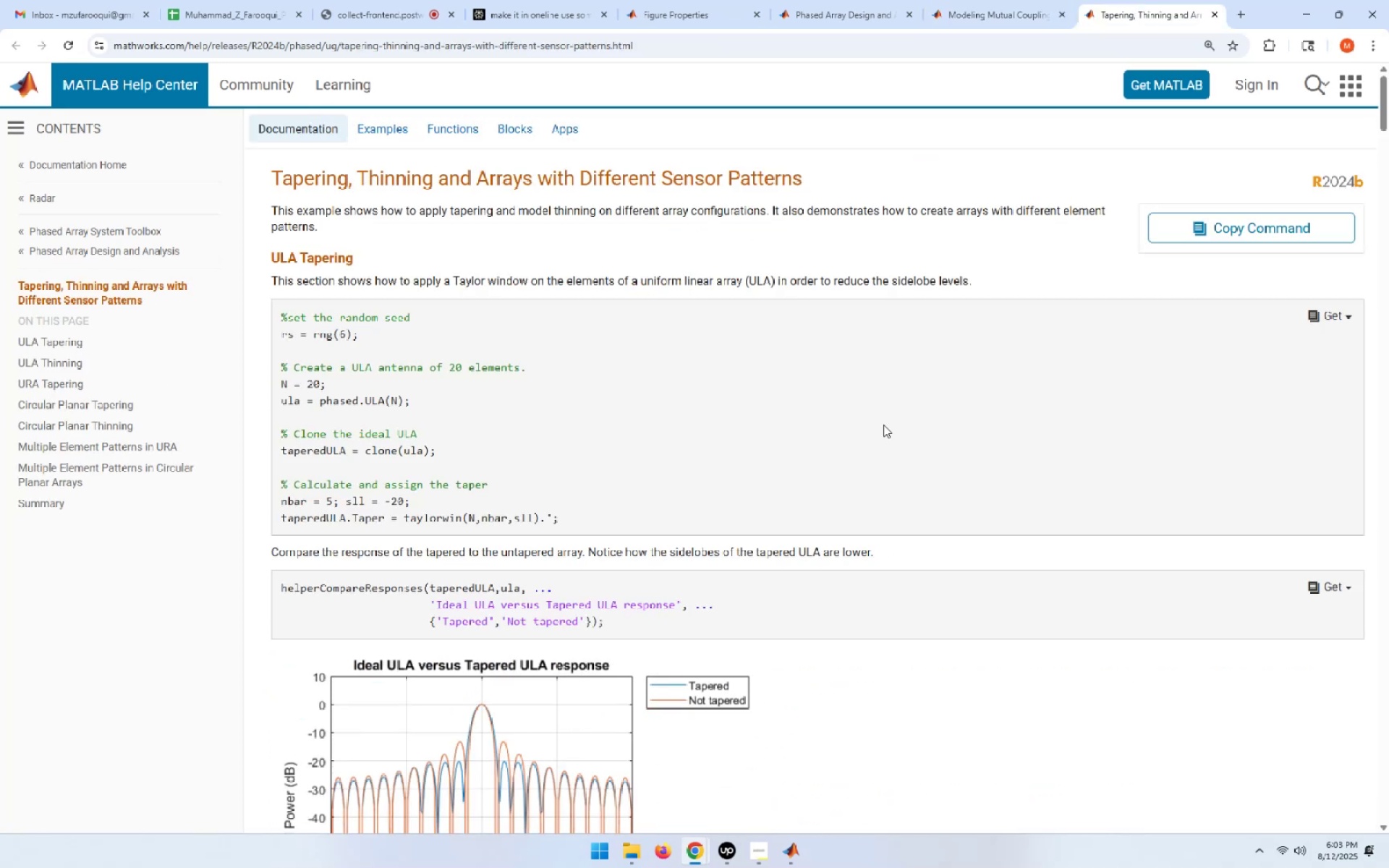 
wait(6.41)
 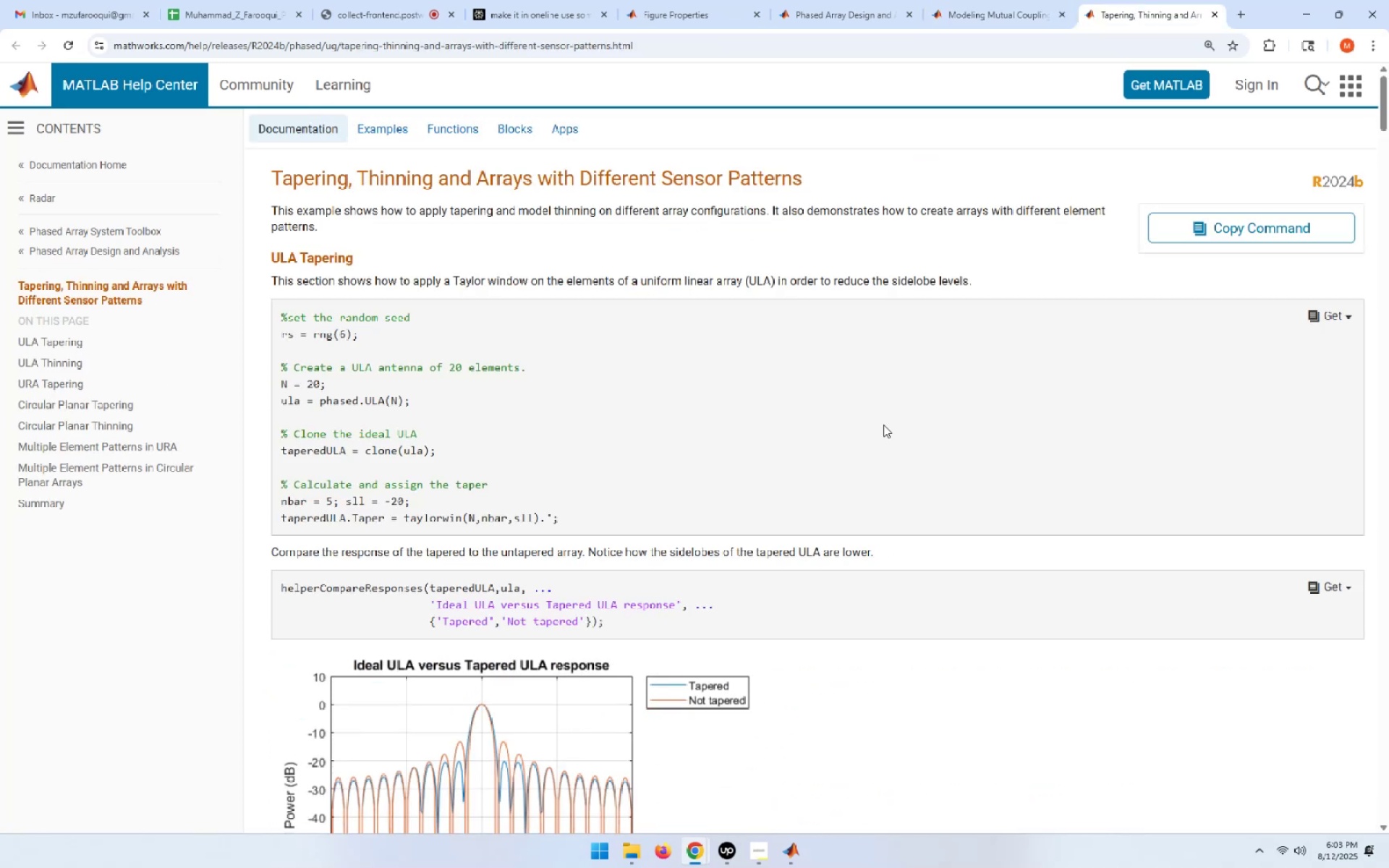 
scroll: coordinate [883, 425], scroll_direction: down, amount: 1.0
 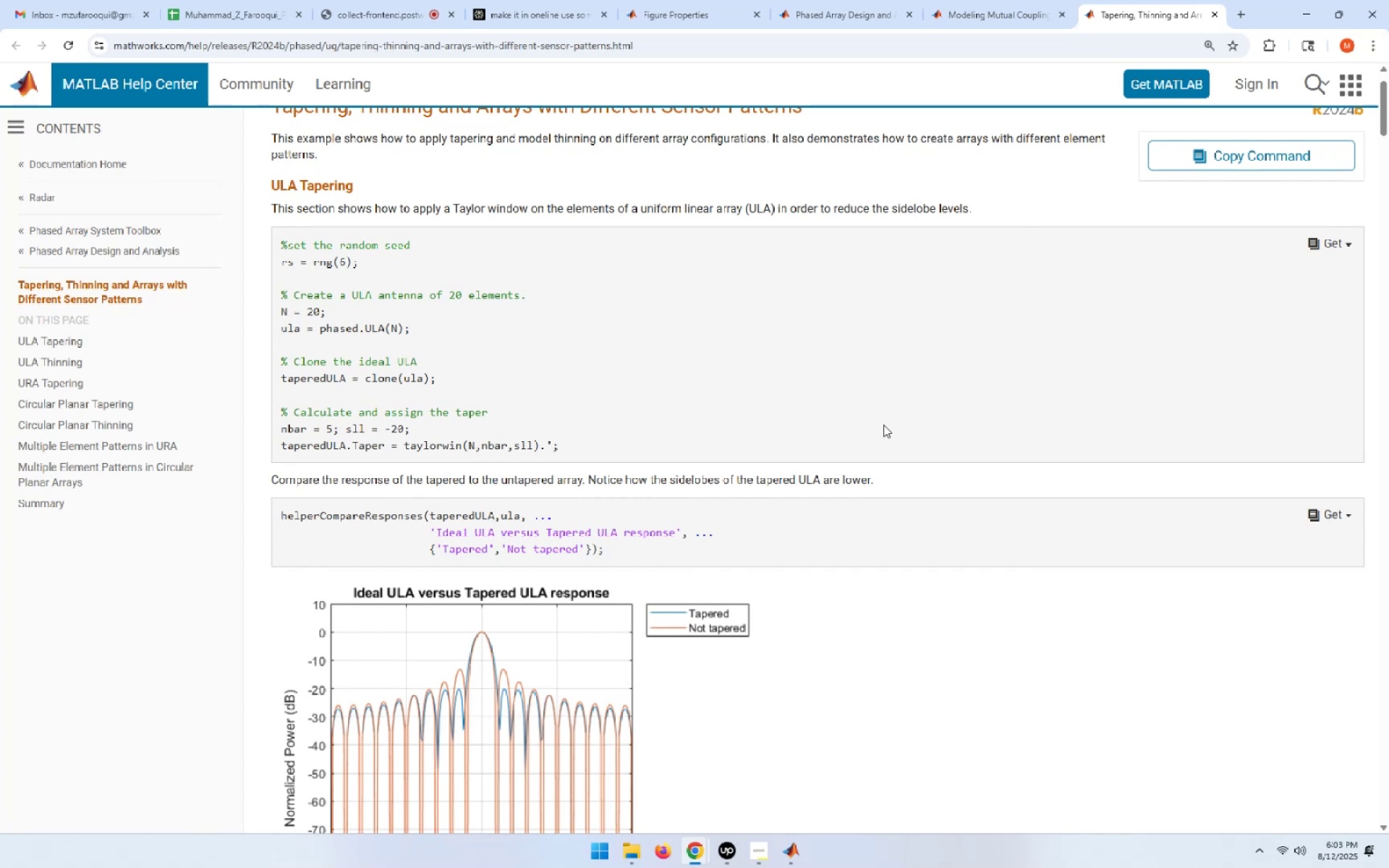 
wait(17.72)
 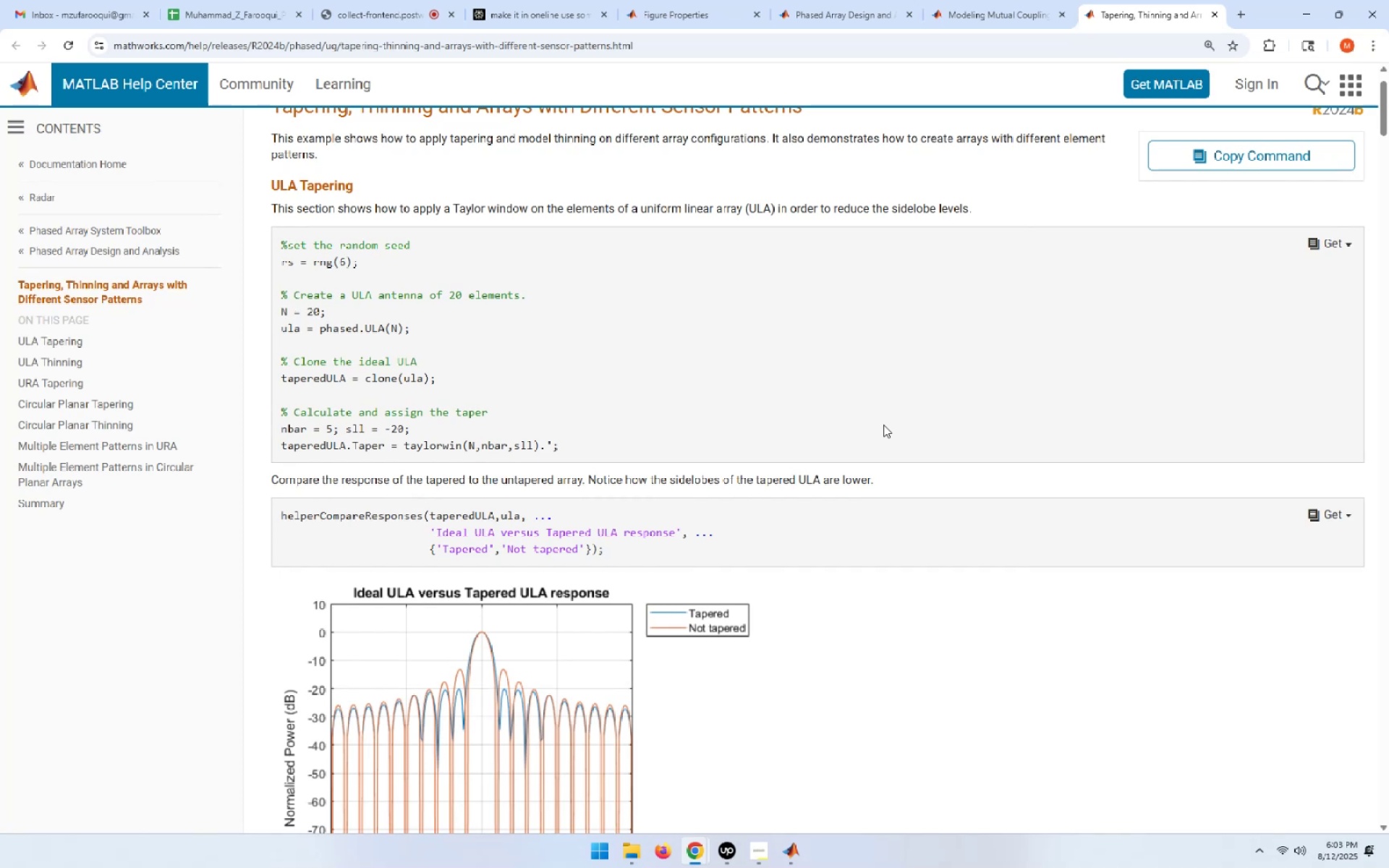 
scroll: coordinate [883, 425], scroll_direction: down, amount: 8.0
 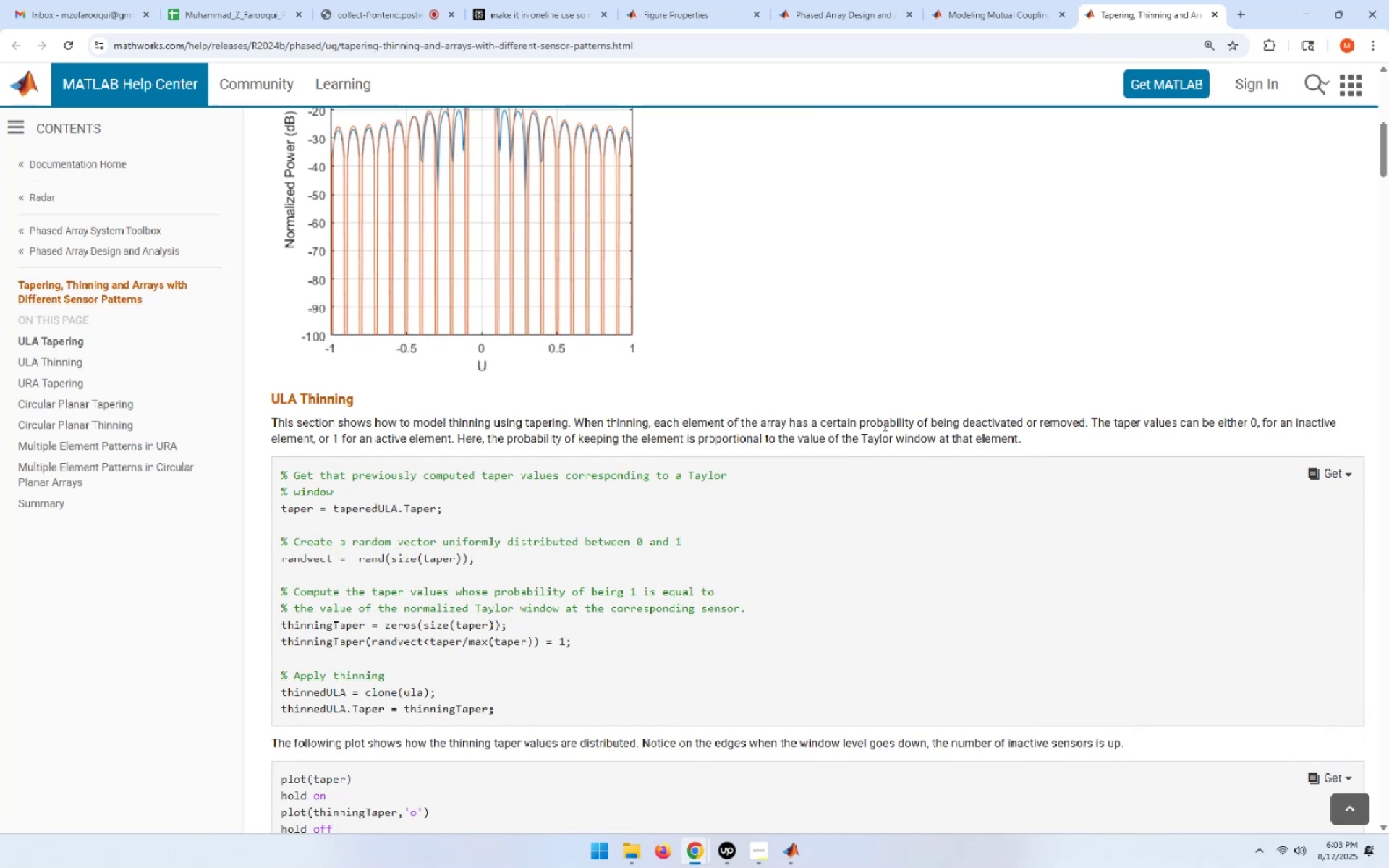 
wait(5.5)
 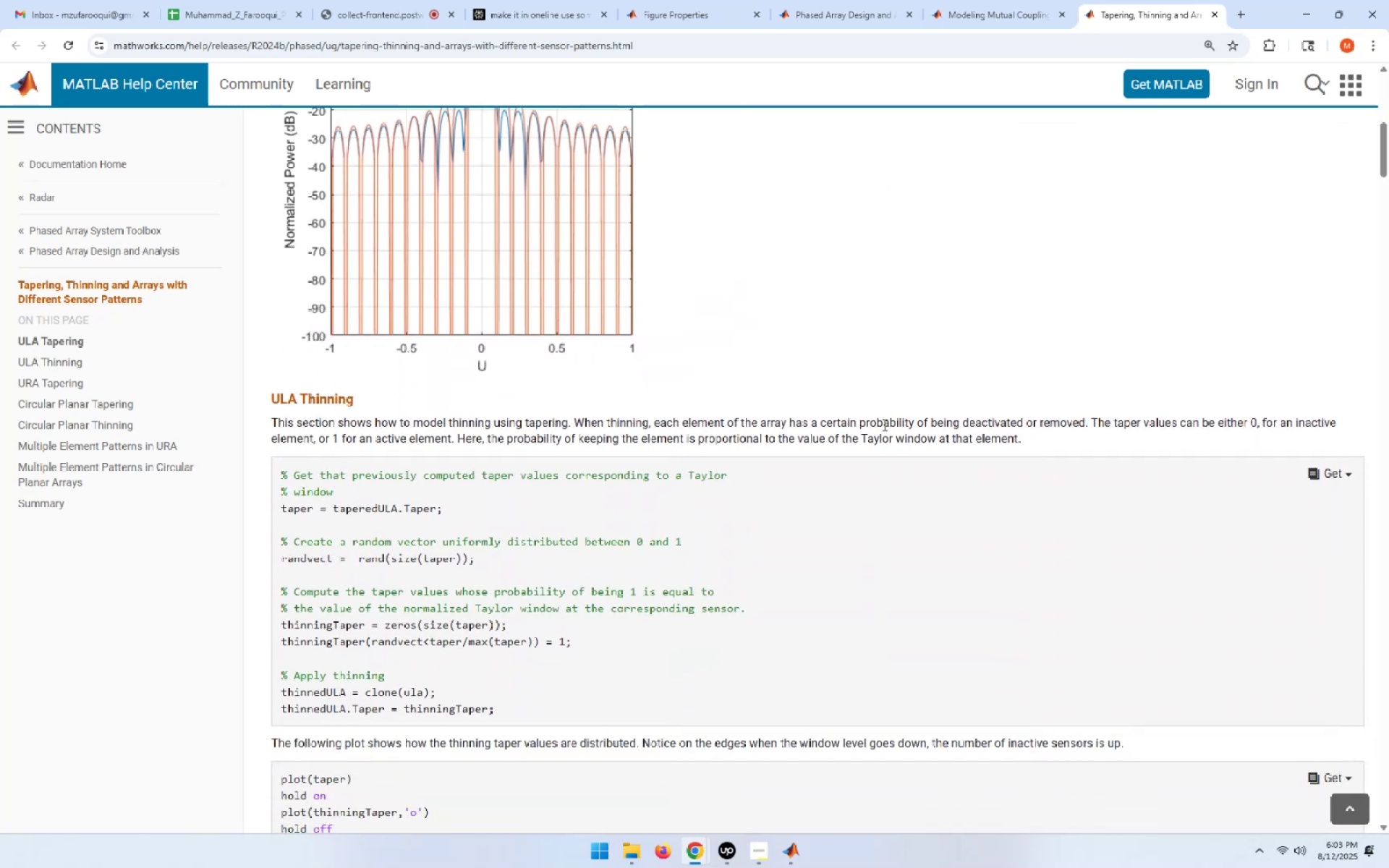 
scroll: coordinate [880, 426], scroll_direction: down, amount: 16.0
 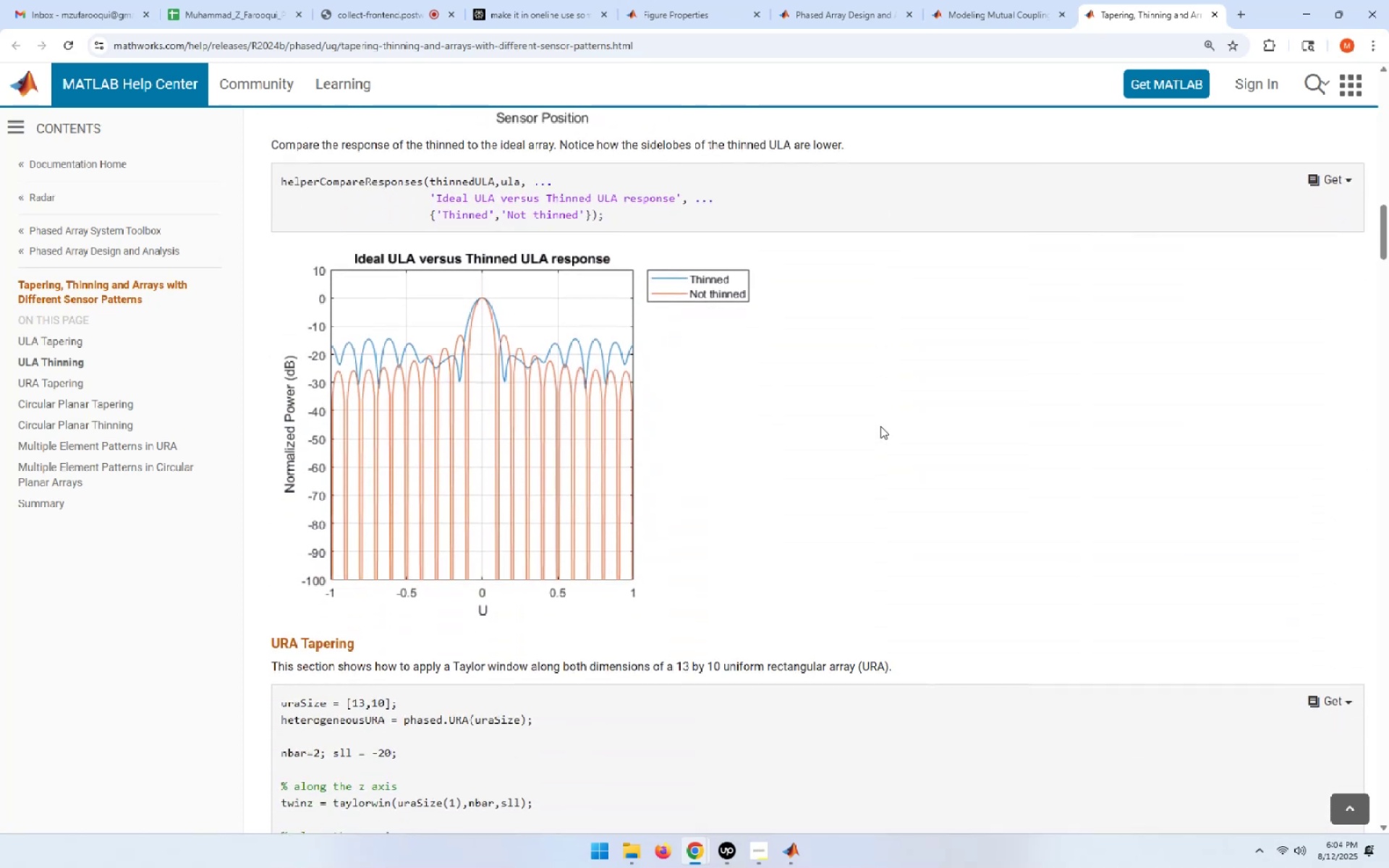 
scroll: coordinate [870, 426], scroll_direction: down, amount: 8.0
 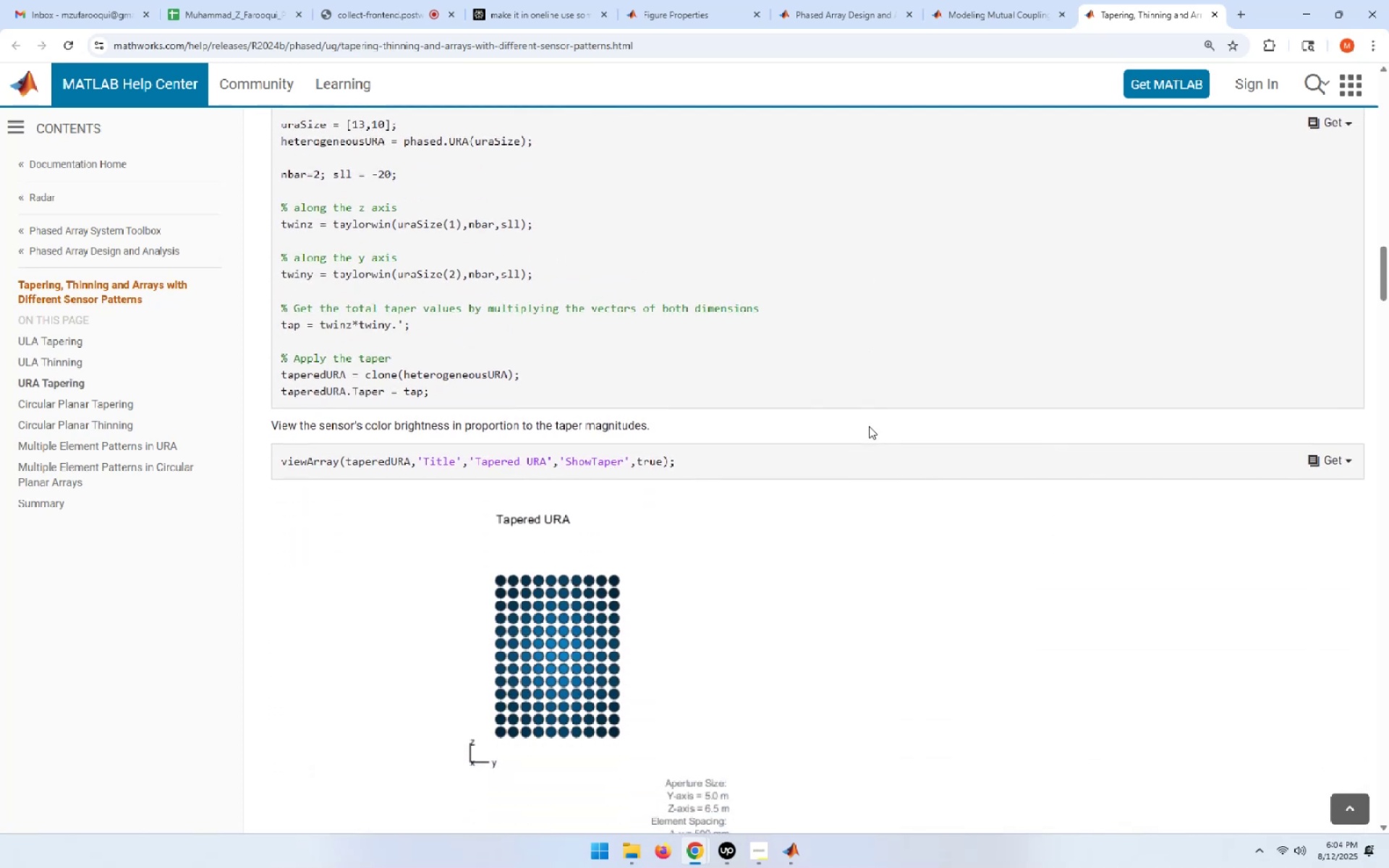 
wait(6.02)
 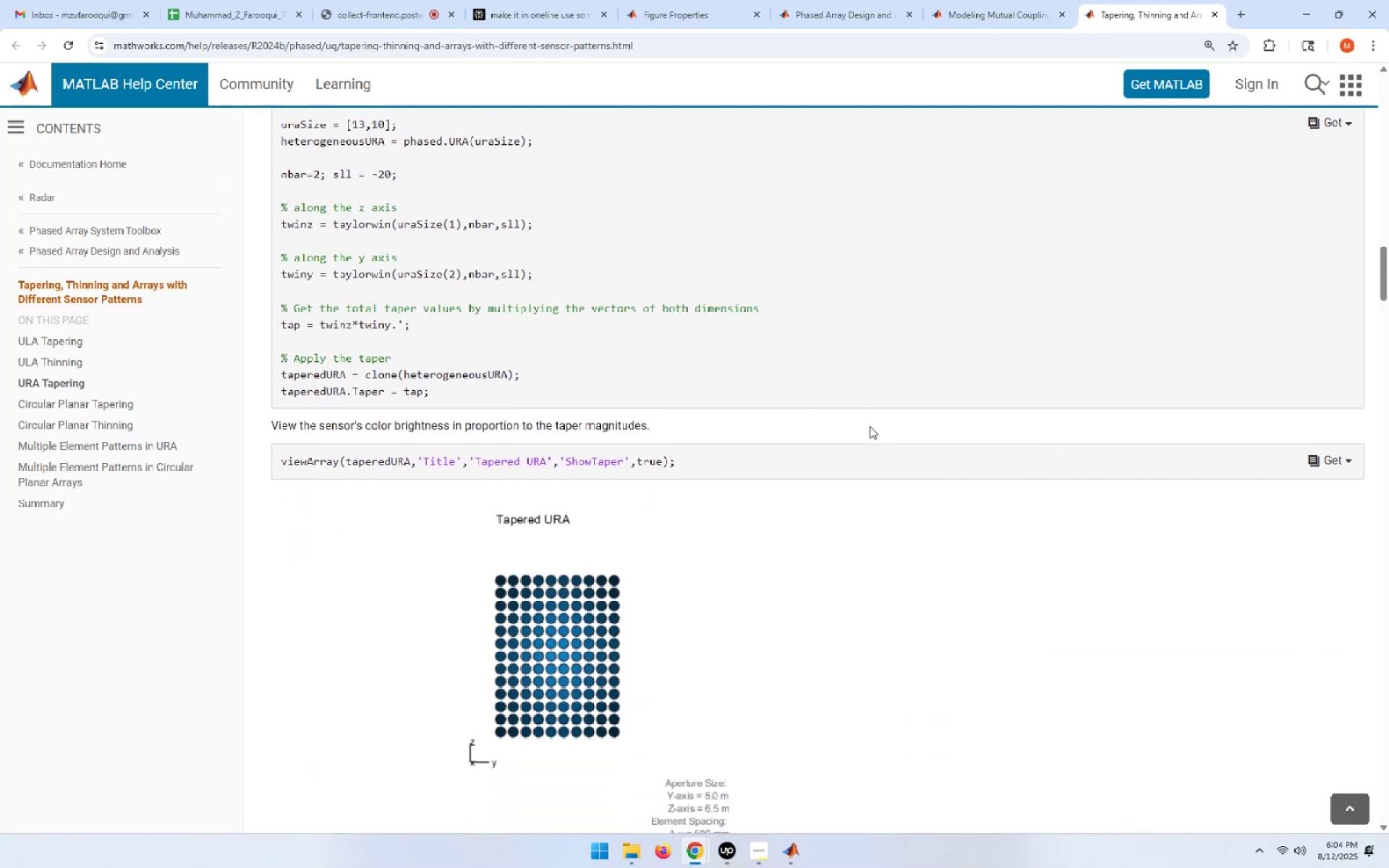 
scroll: coordinate [869, 426], scroll_direction: down, amount: 5.0
 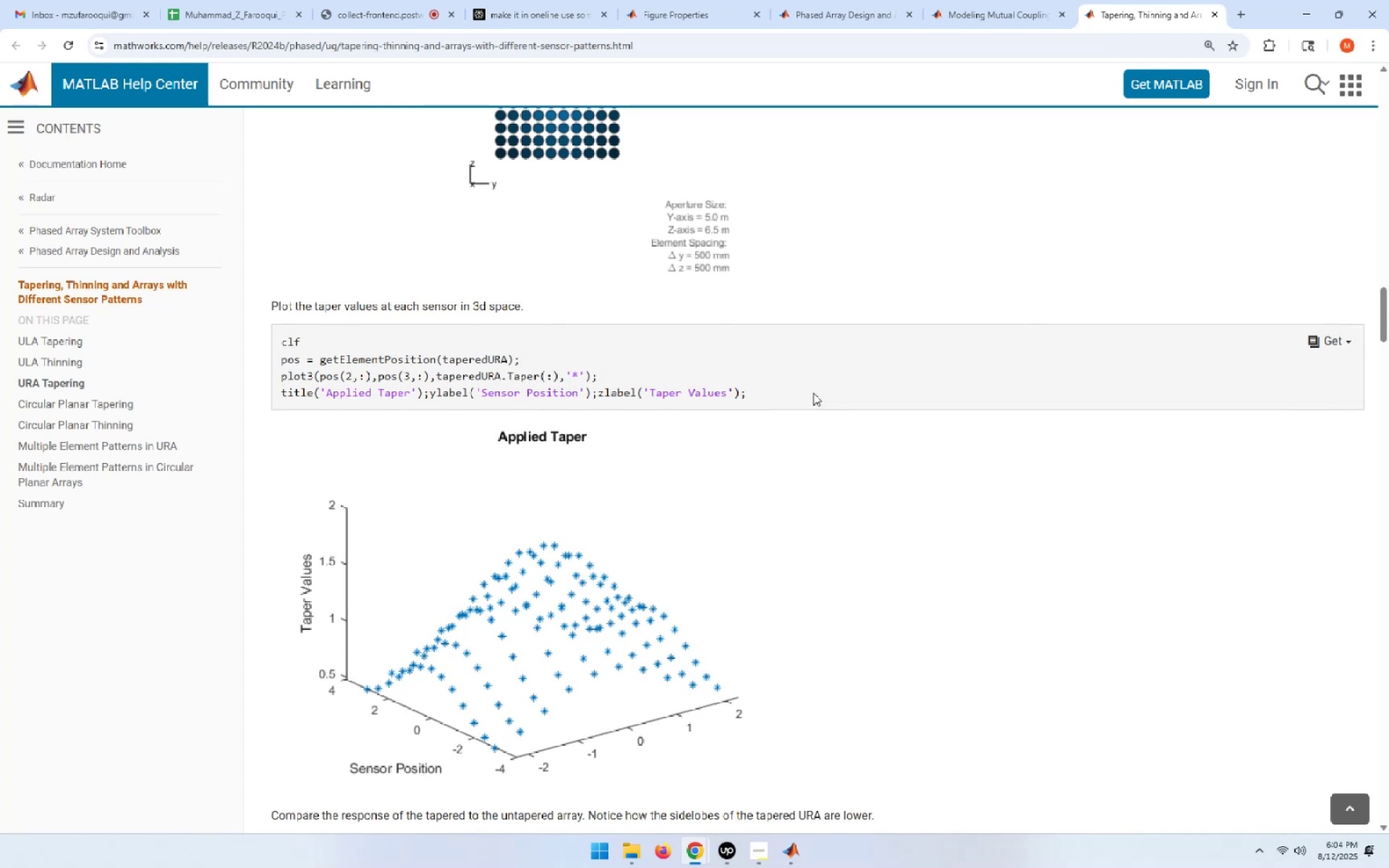 
wait(15.92)
 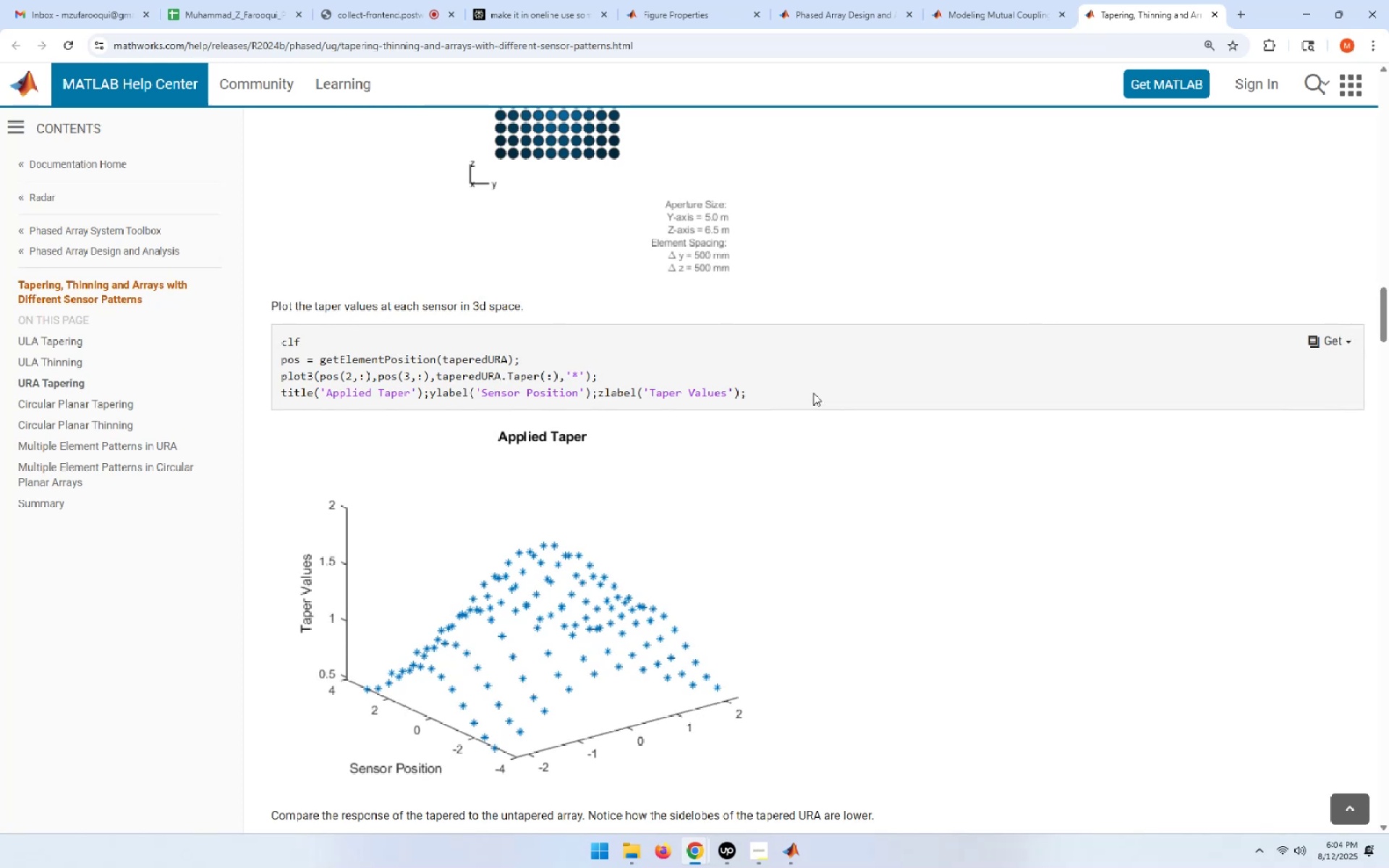 
scroll: coordinate [791, 390], scroll_direction: down, amount: 18.0
 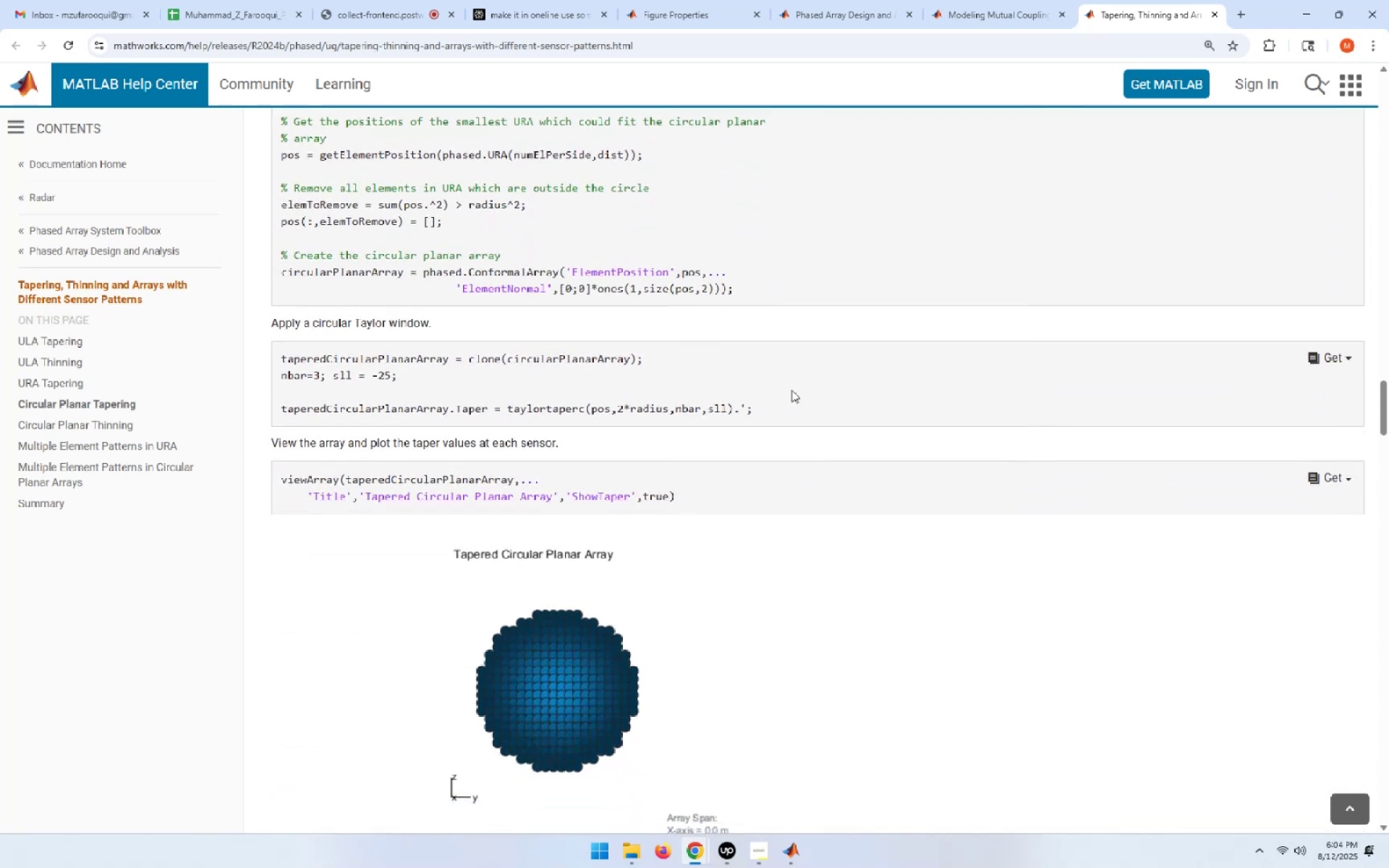 
scroll: coordinate [791, 390], scroll_direction: down, amount: 20.0
 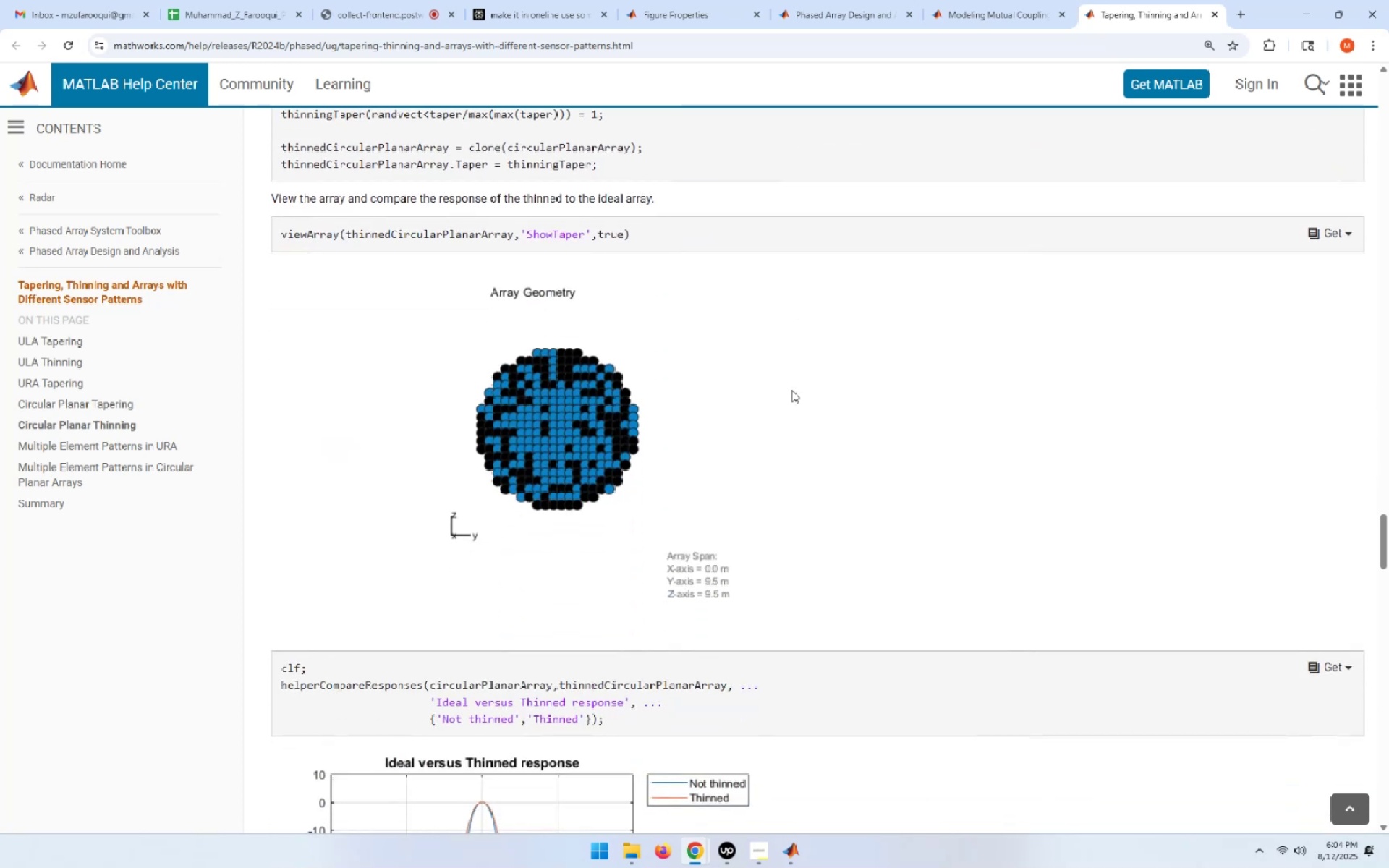 
scroll: coordinate [791, 390], scroll_direction: down, amount: 6.0
 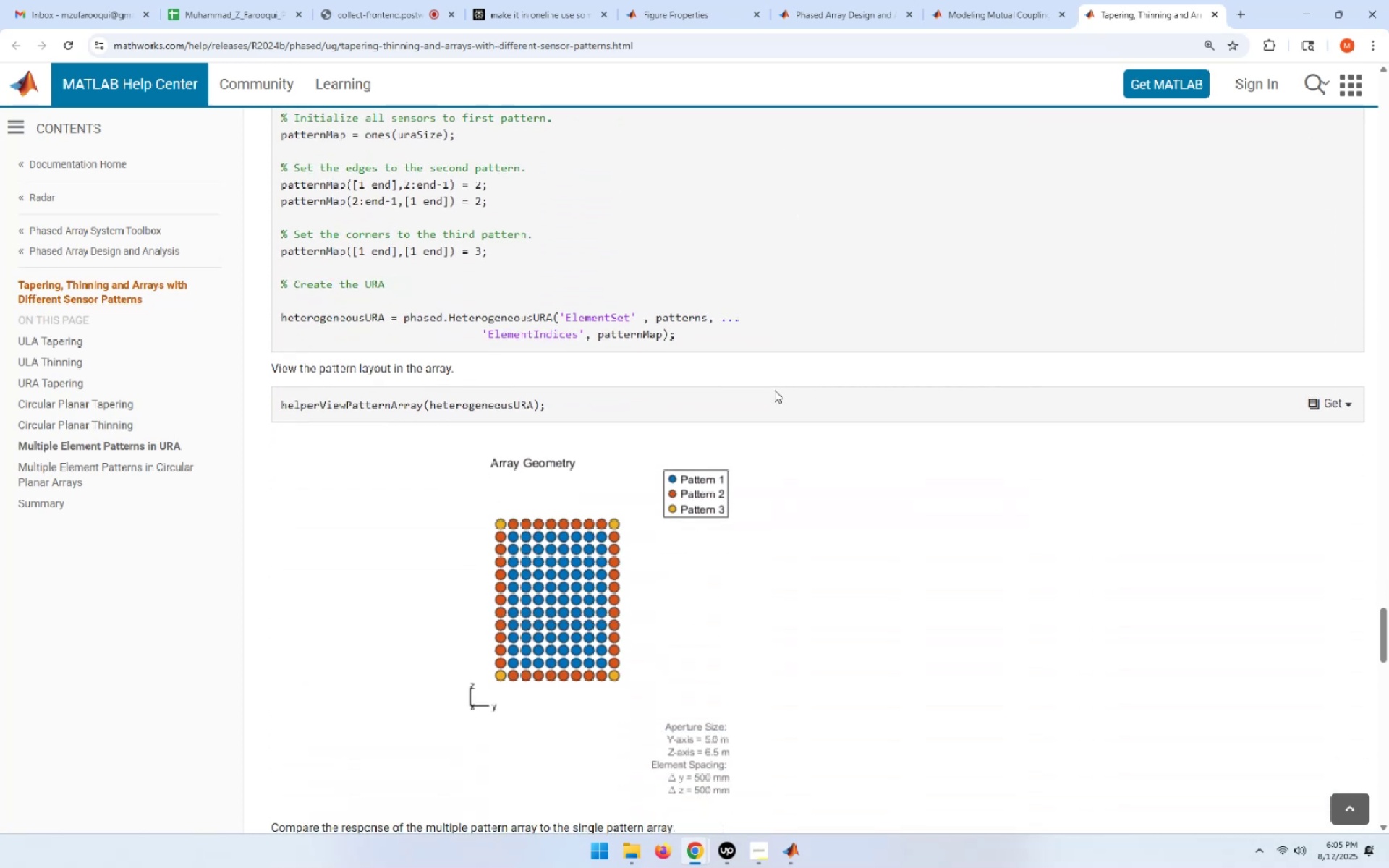 
wait(5.41)
 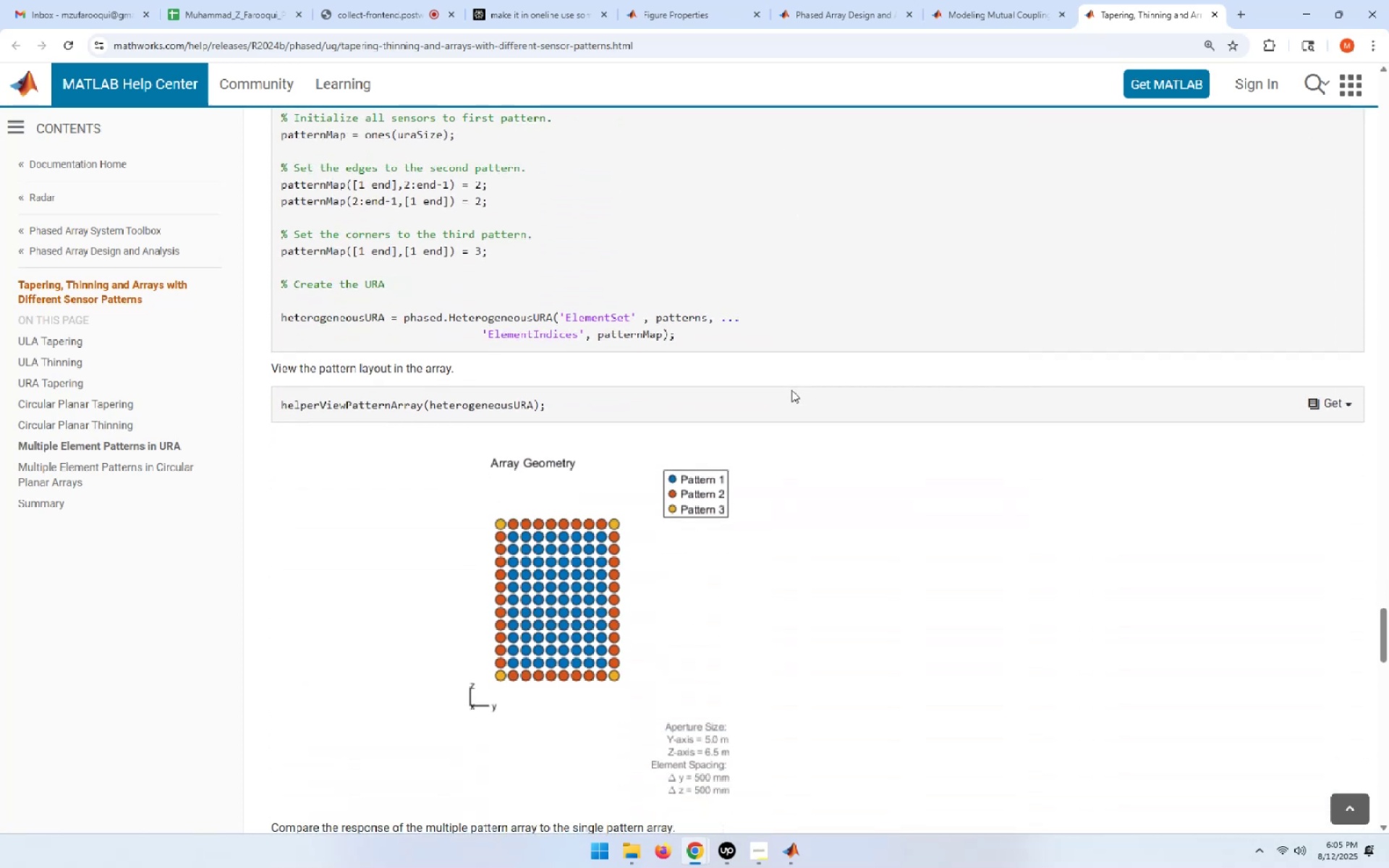 
scroll: coordinate [774, 390], scroll_direction: up, amount: 5.0
 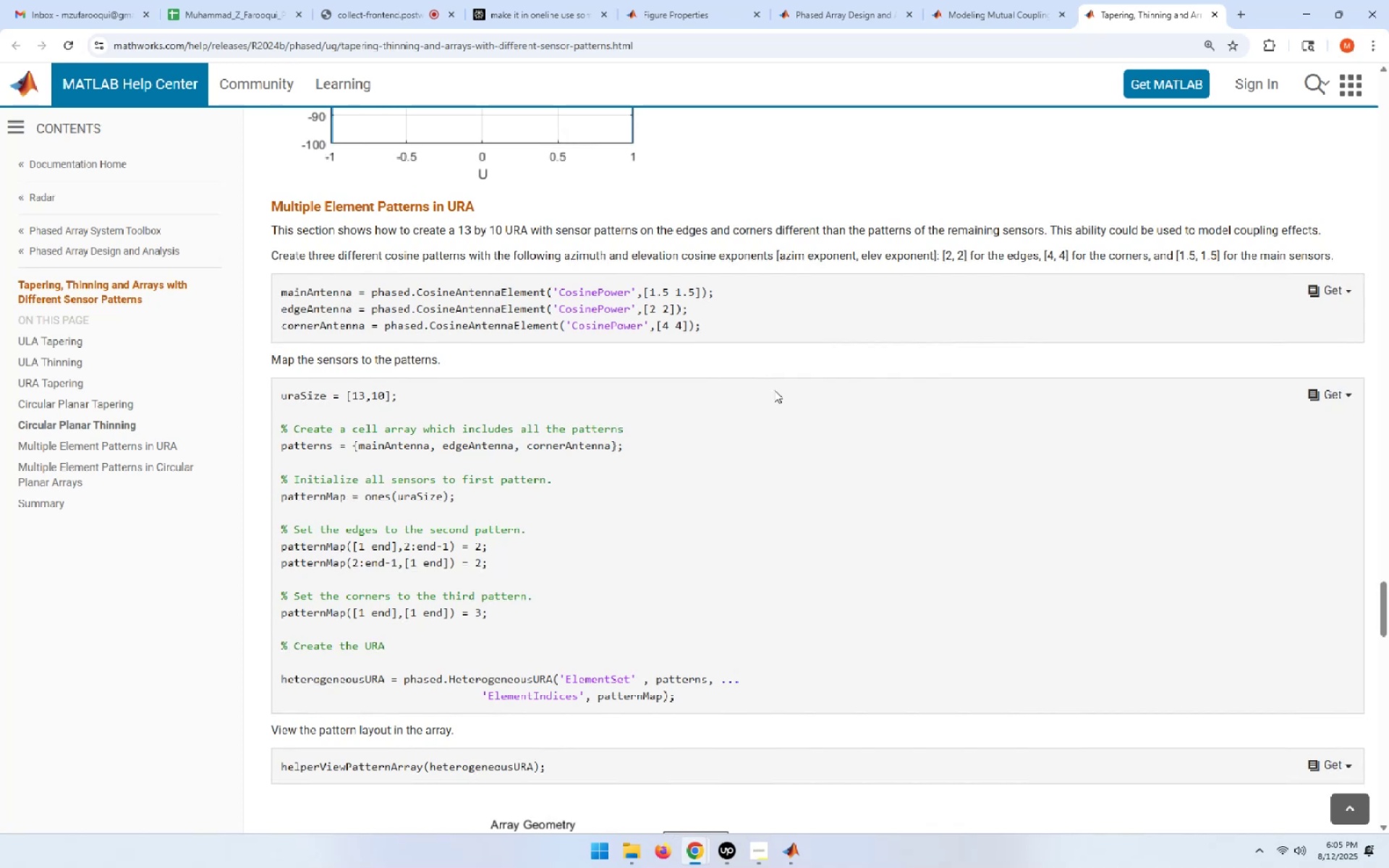 
wait(17.92)
 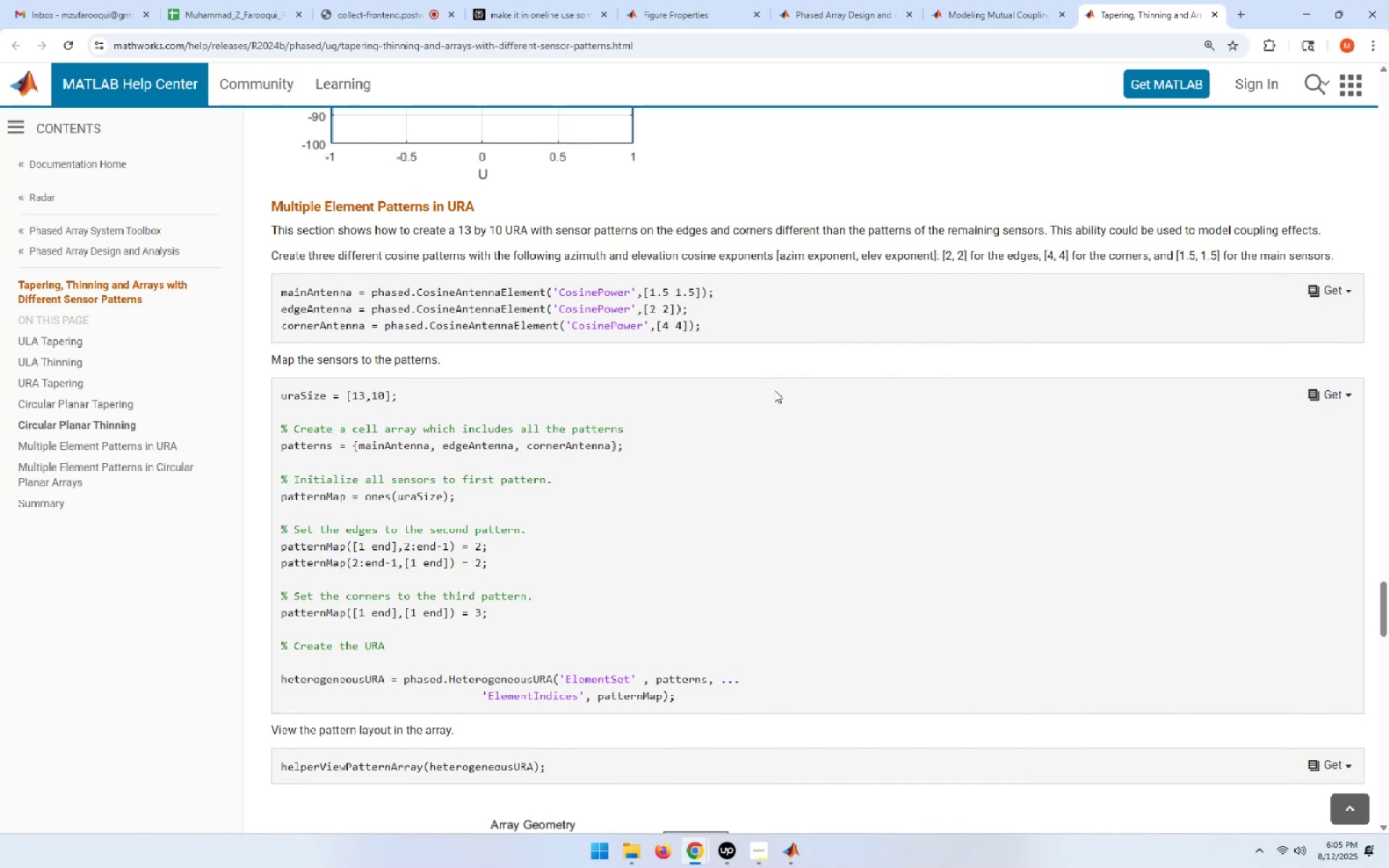 
scroll: coordinate [772, 390], scroll_direction: down, amount: 12.0
 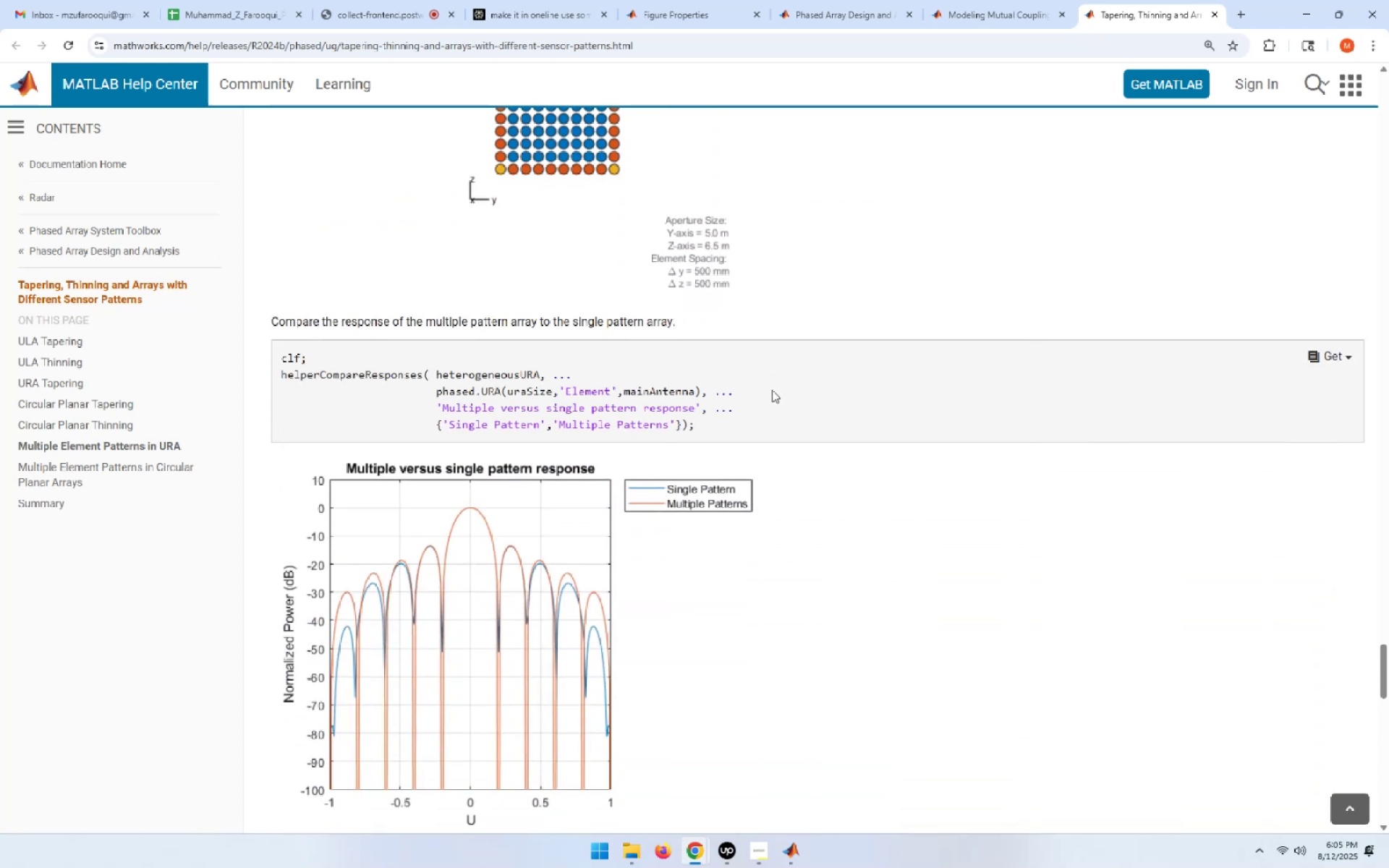 
scroll: coordinate [772, 390], scroll_direction: down, amount: 11.0
 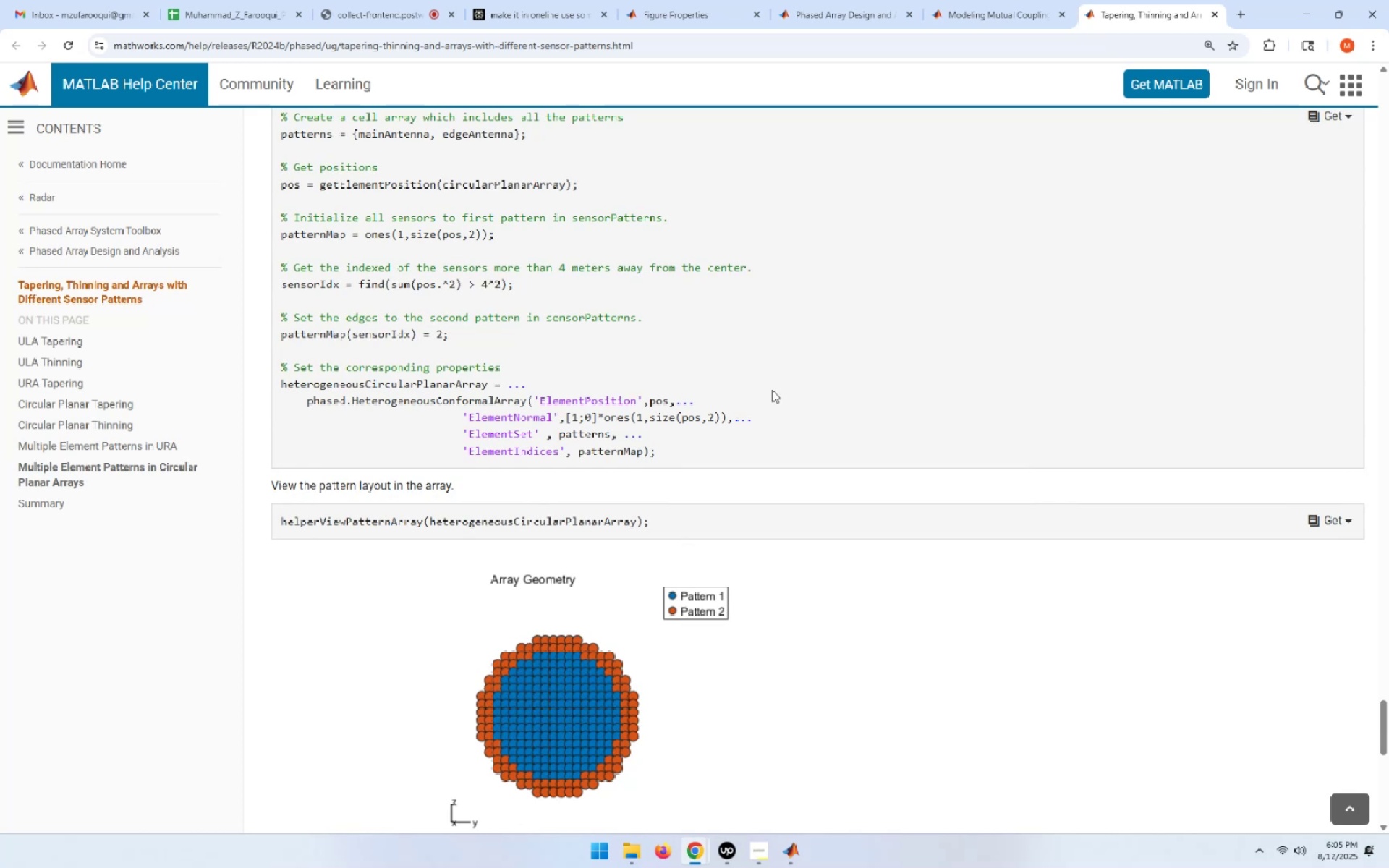 
wait(5.5)
 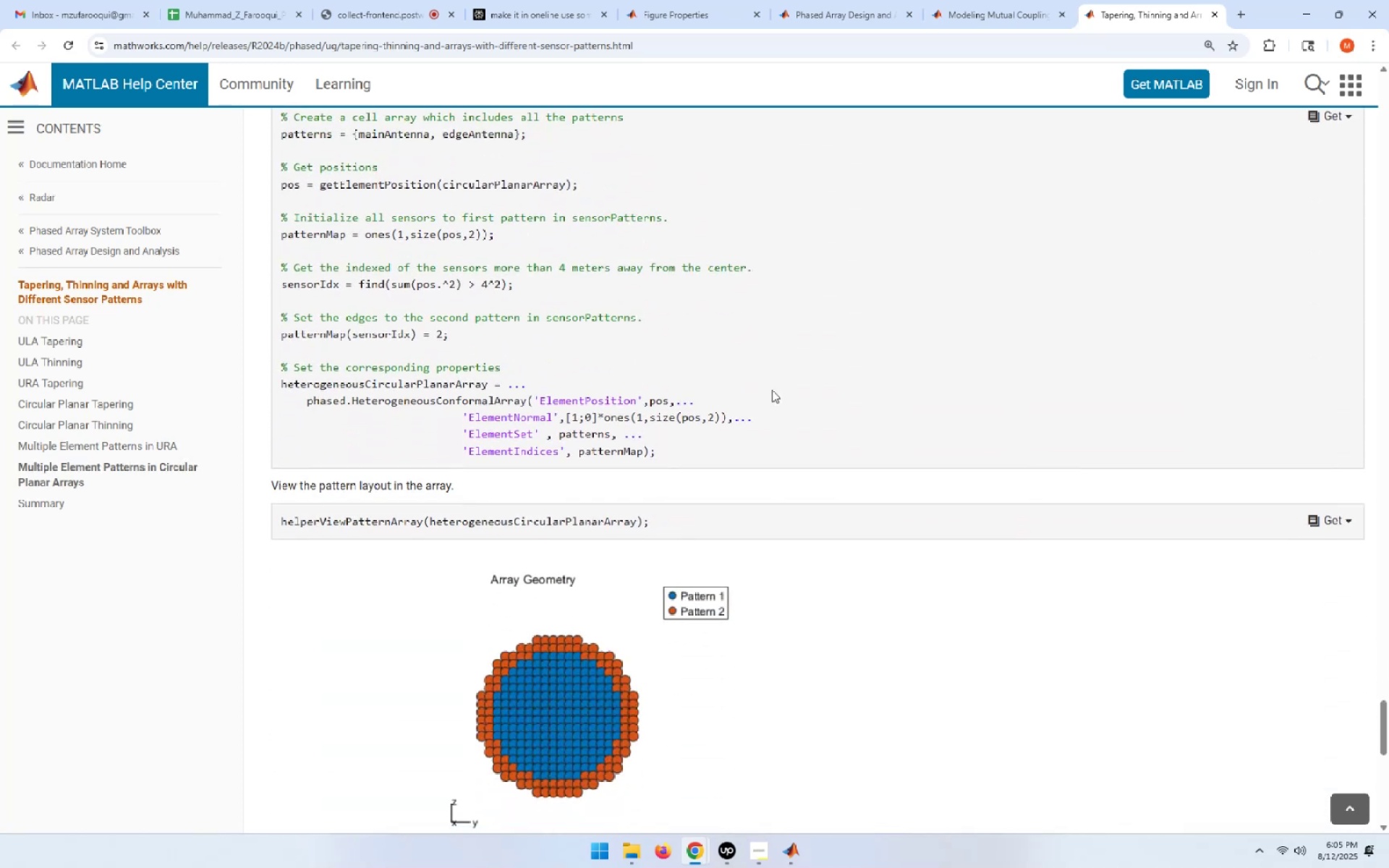 
scroll: coordinate [772, 390], scroll_direction: down, amount: 5.0
 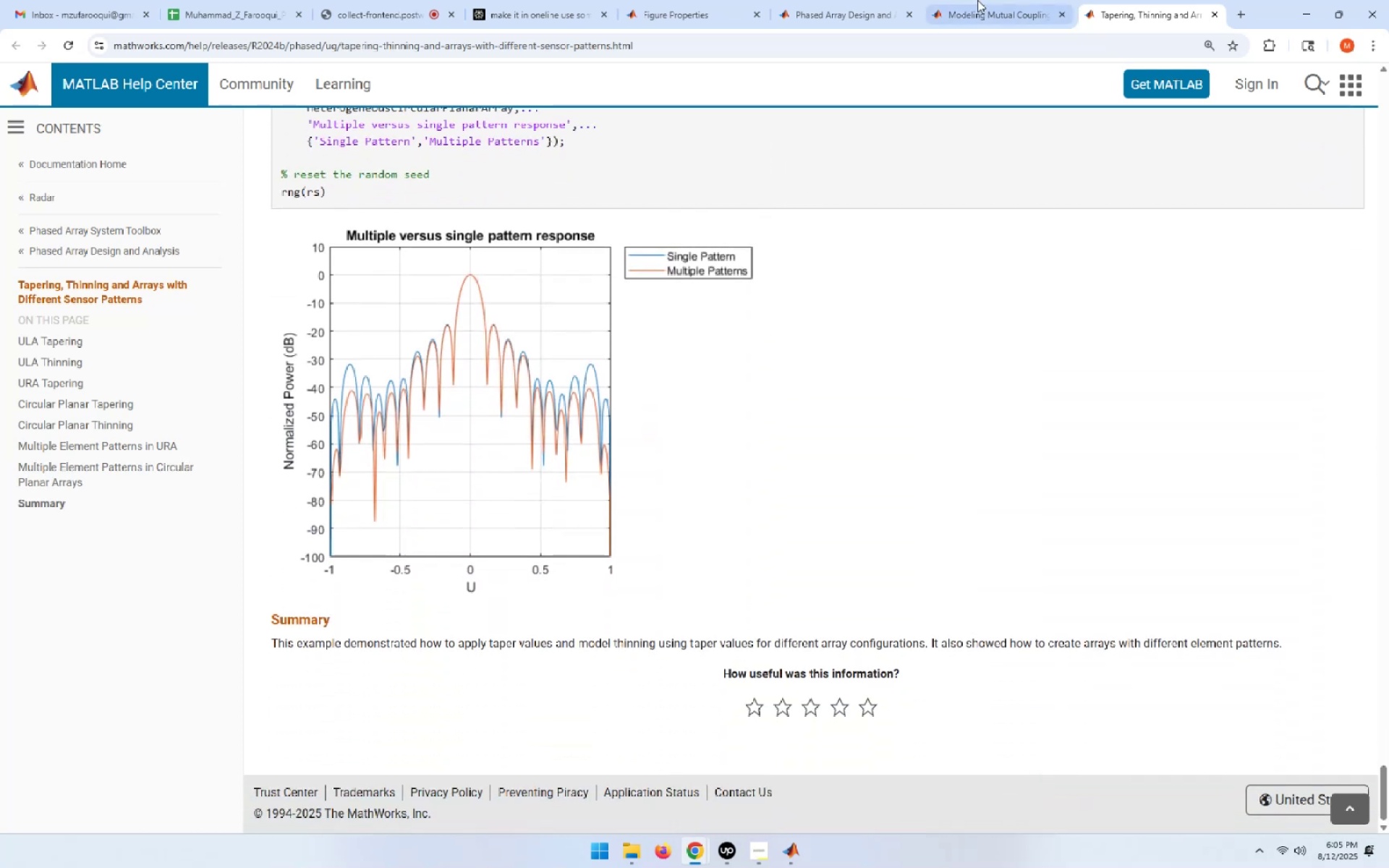 
left_click([870, 0])
 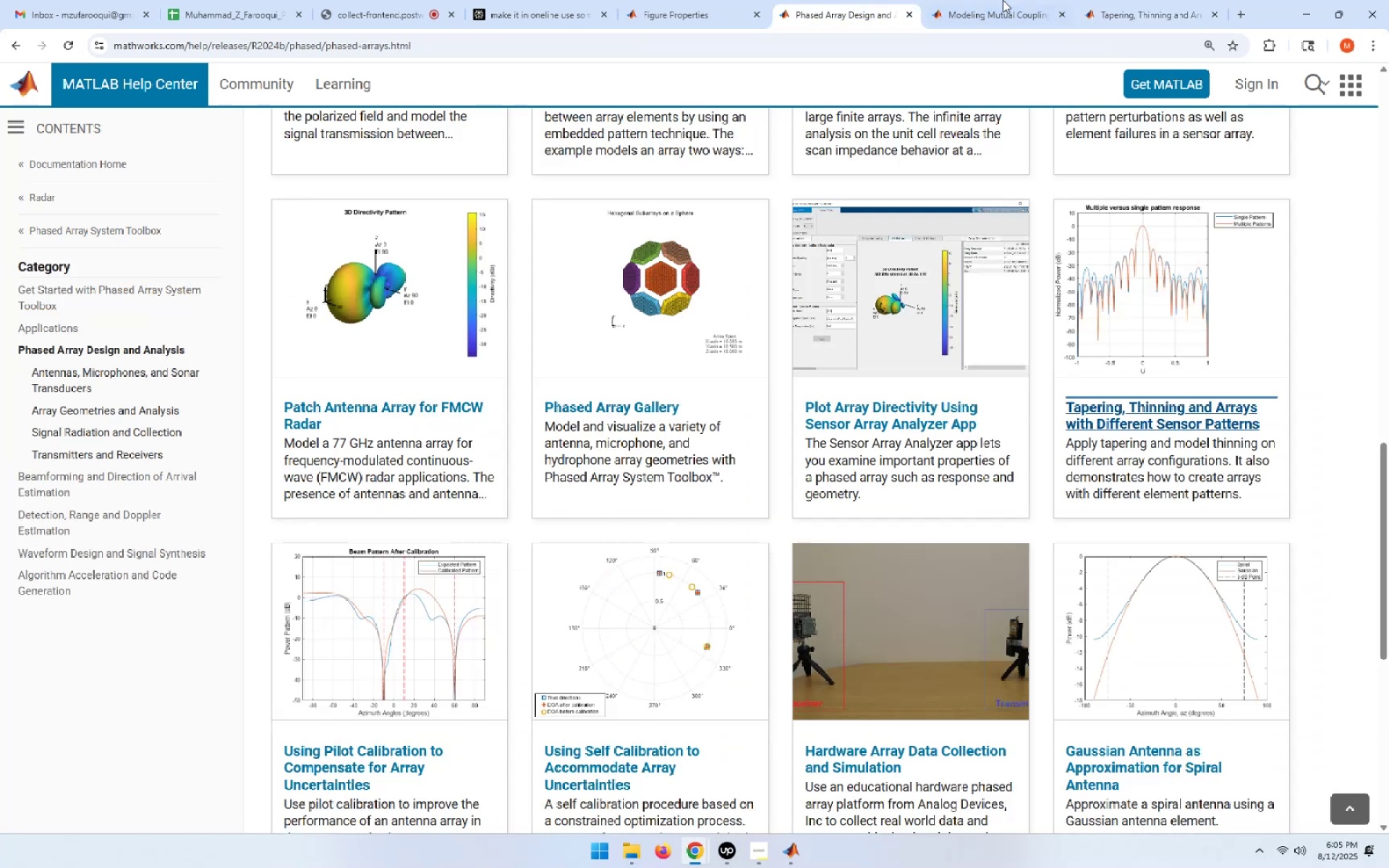 
left_click([1114, 0])
 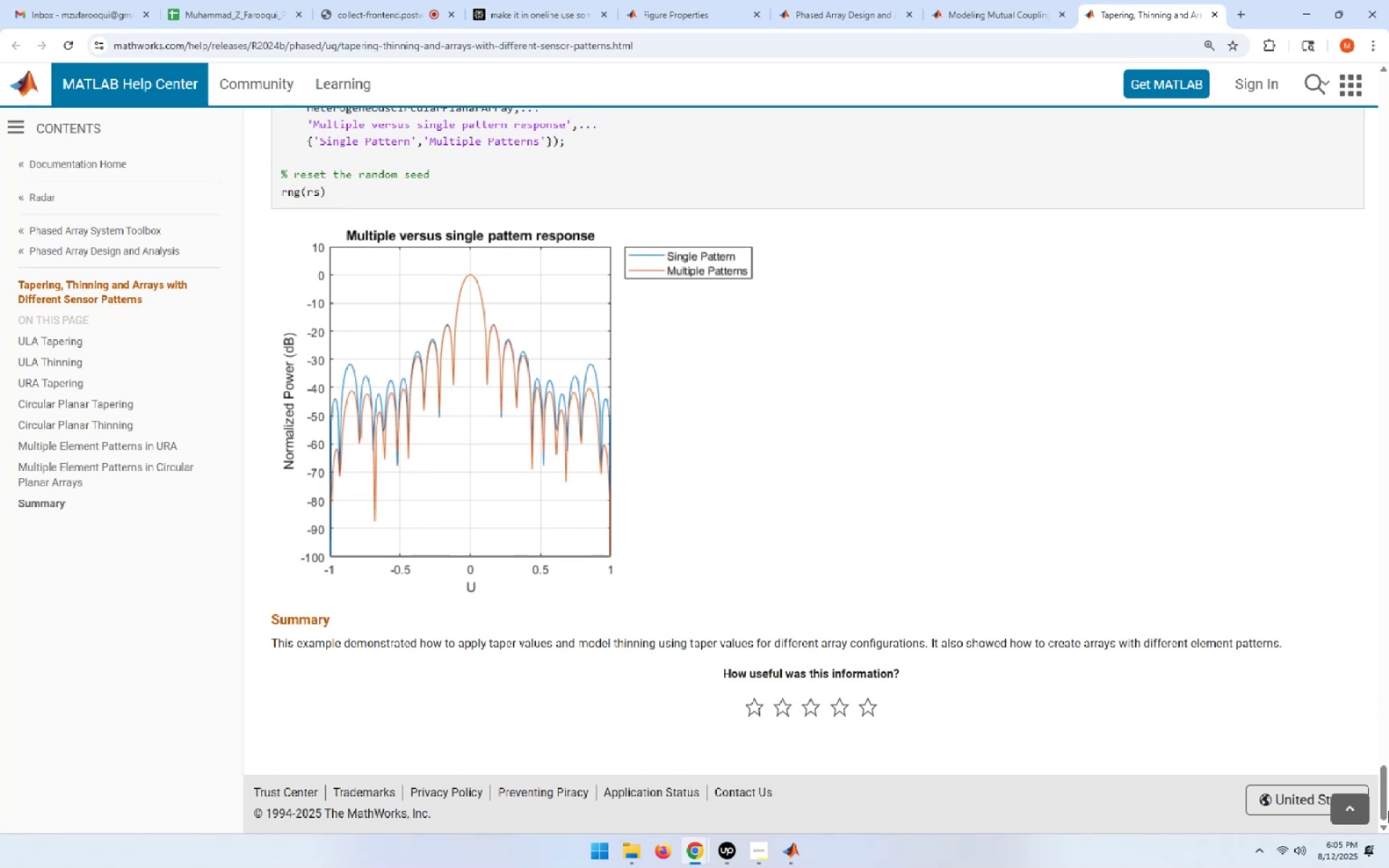 
left_click_drag(start_coordinate=[1388, 801], to_coordinate=[1366, 112])
 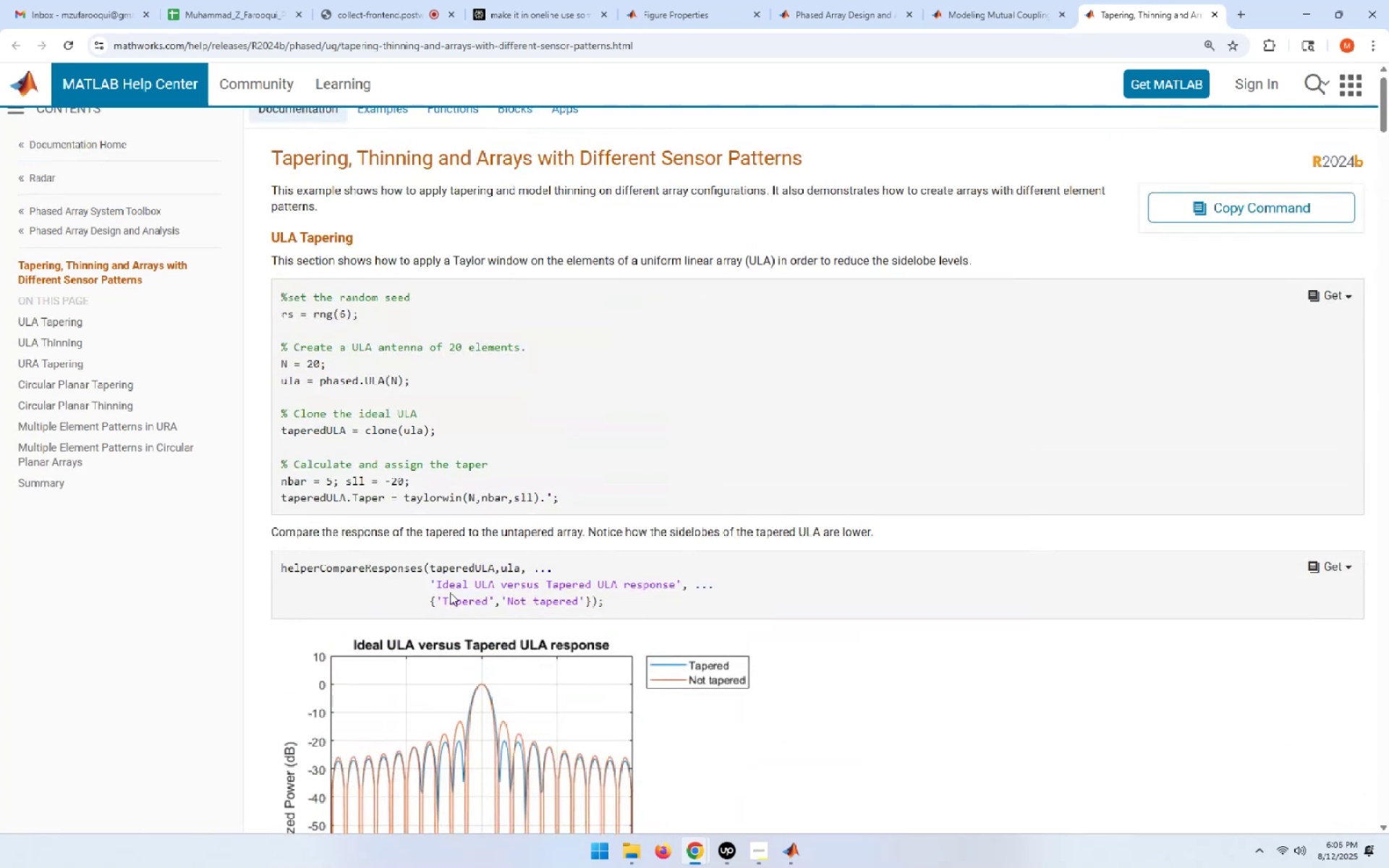 
wait(5.88)
 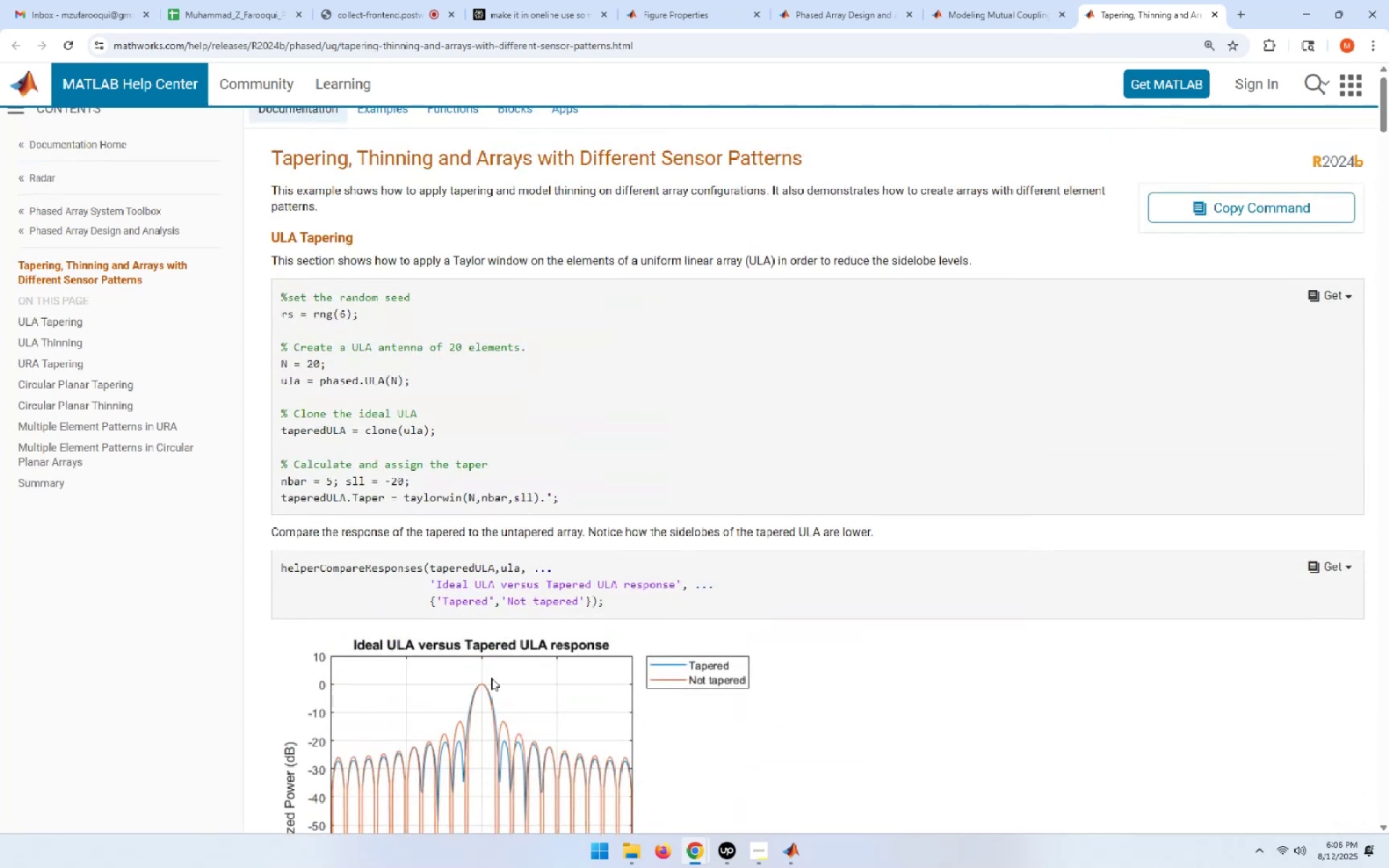 
scroll: coordinate [450, 592], scroll_direction: down, amount: 2.0
 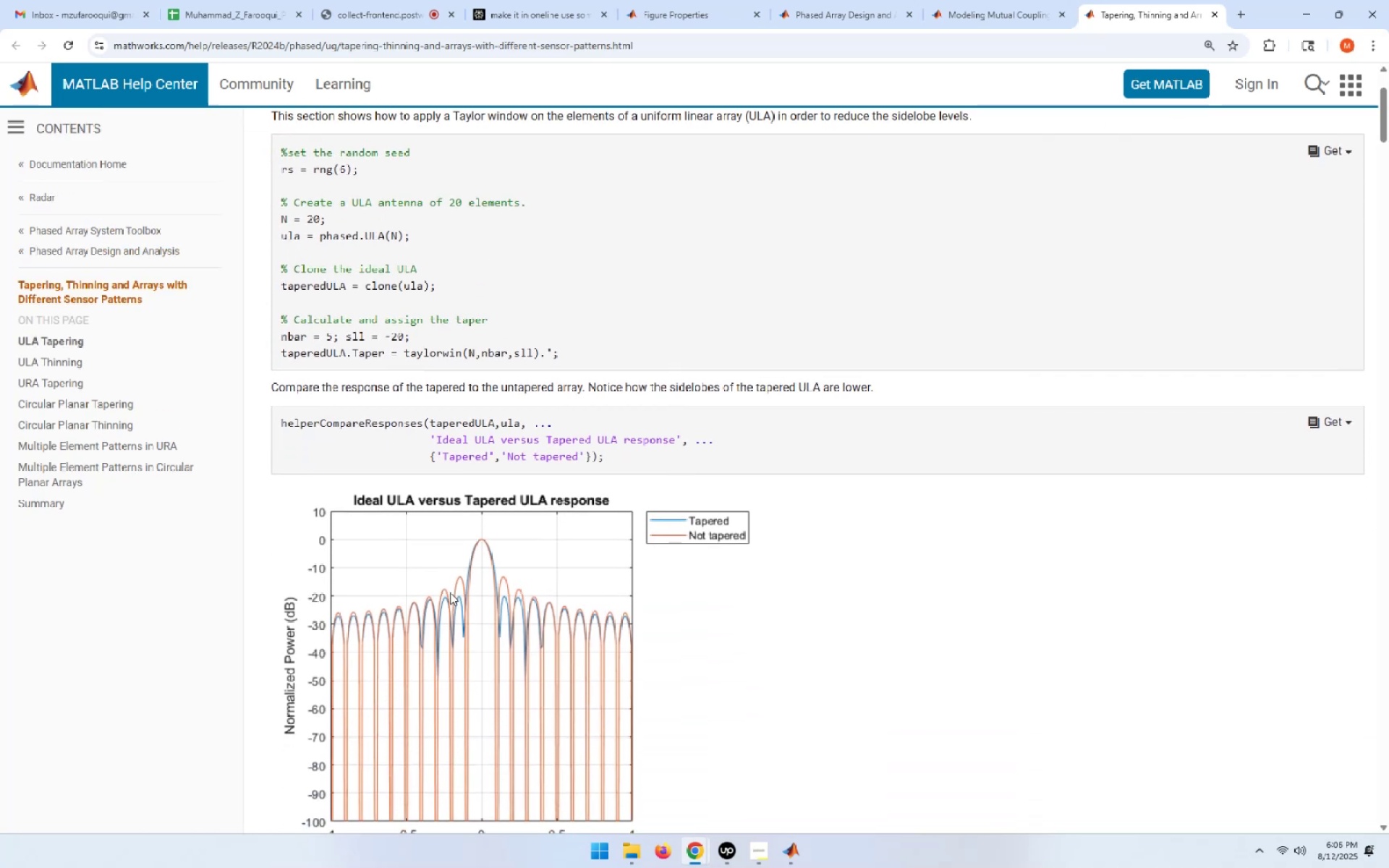 
wait(9.64)
 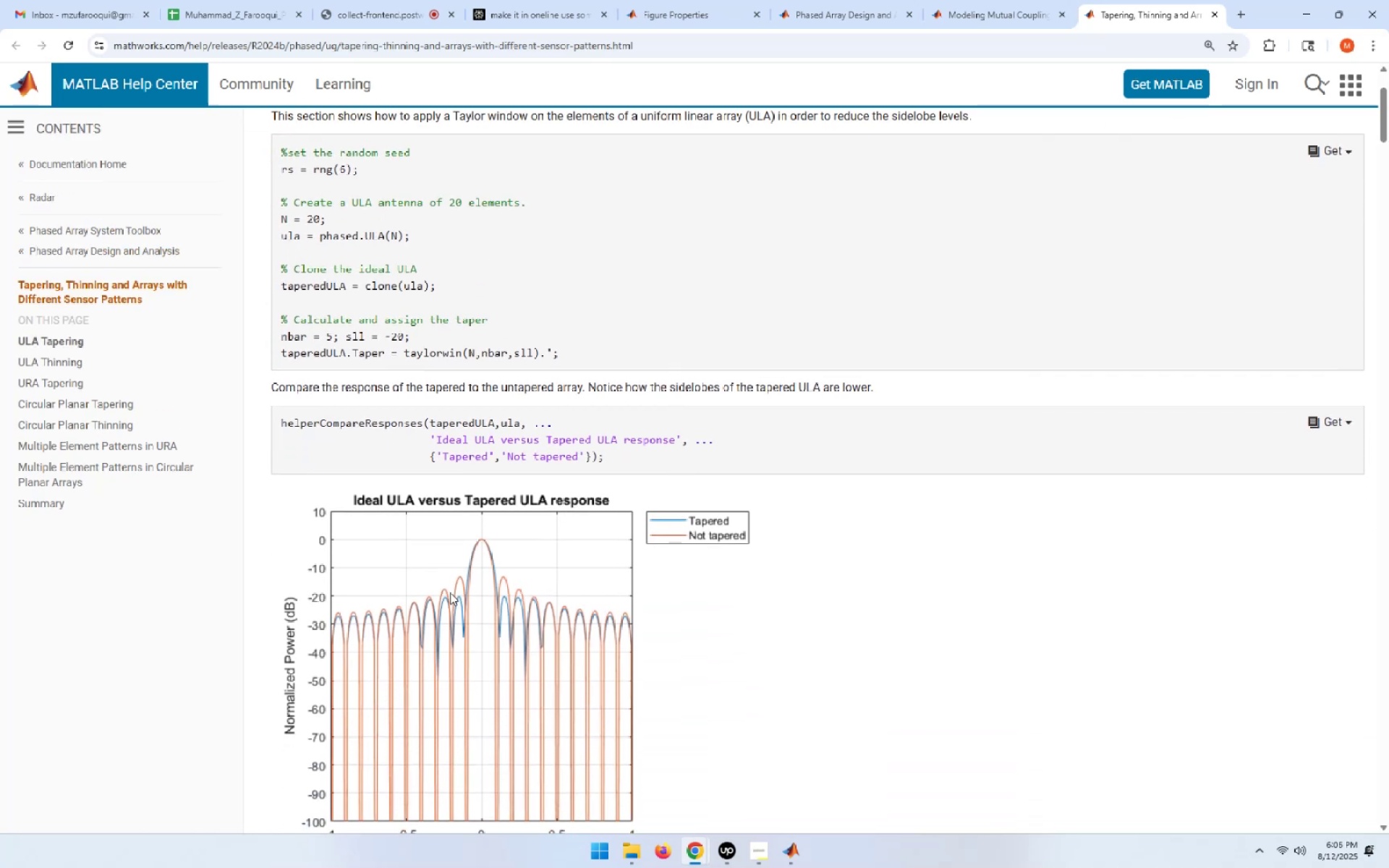 
scroll: coordinate [450, 592], scroll_direction: down, amount: 9.0
 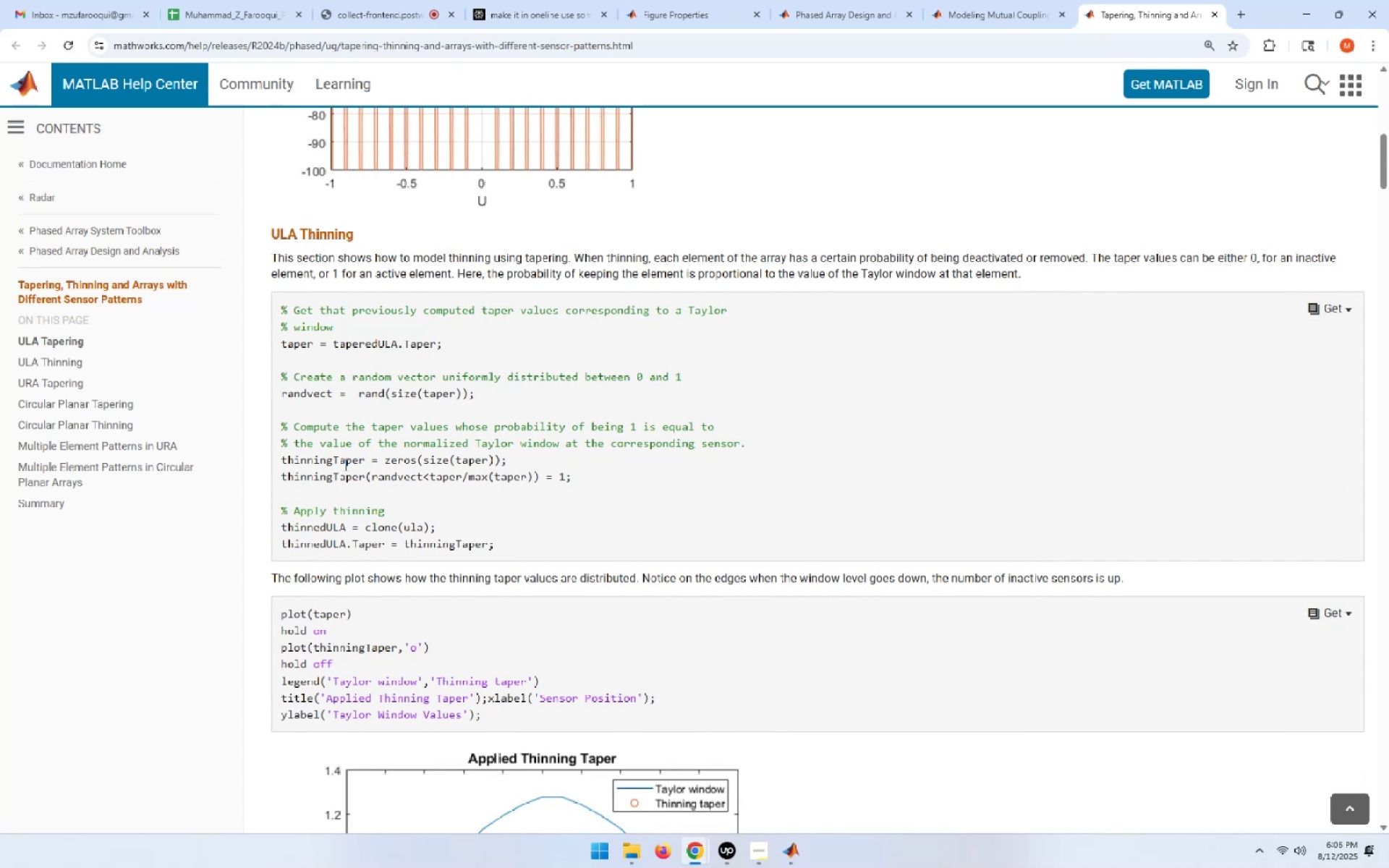 
wait(12.94)
 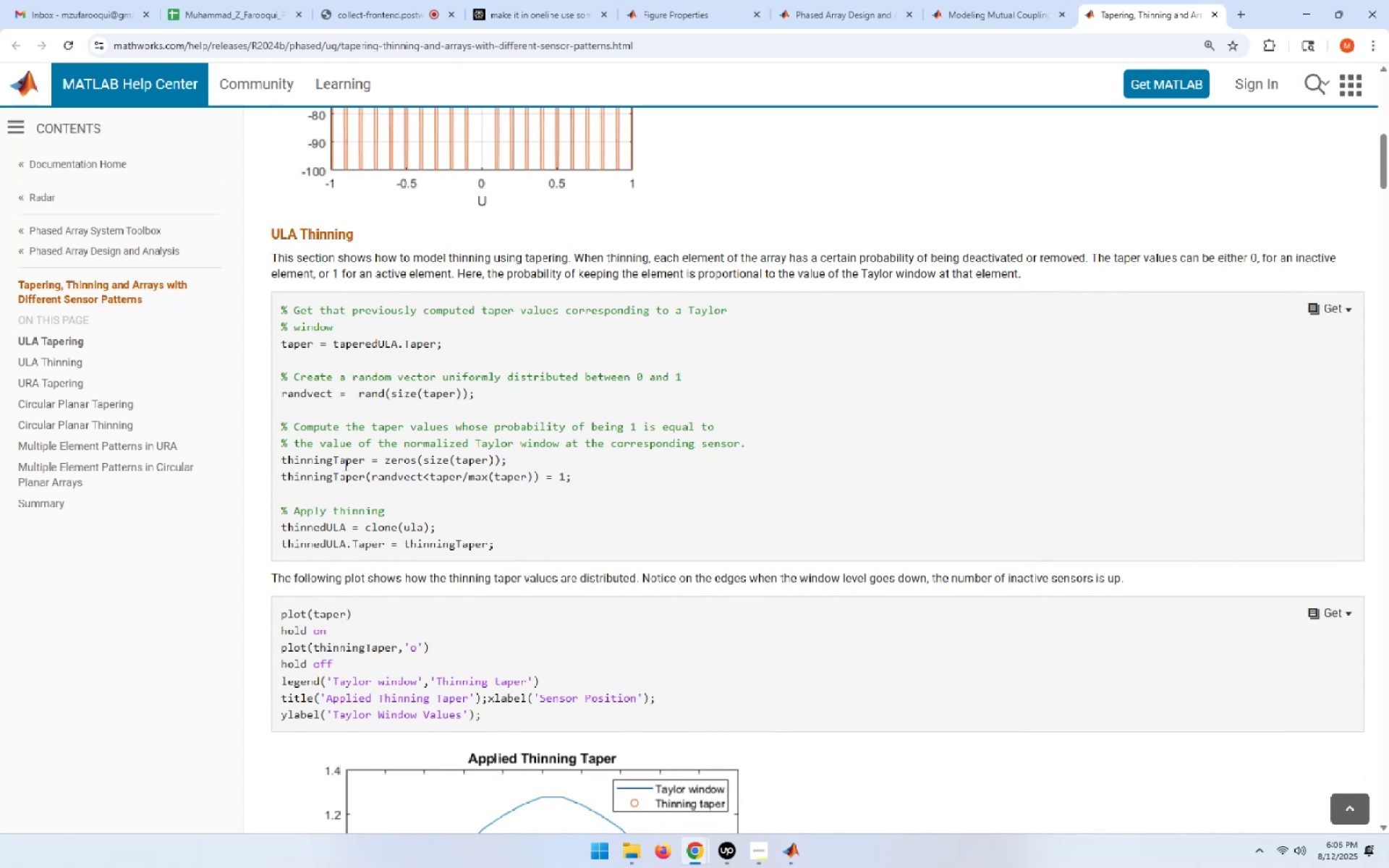 
scroll: coordinate [347, 499], scroll_direction: down, amount: 11.0
 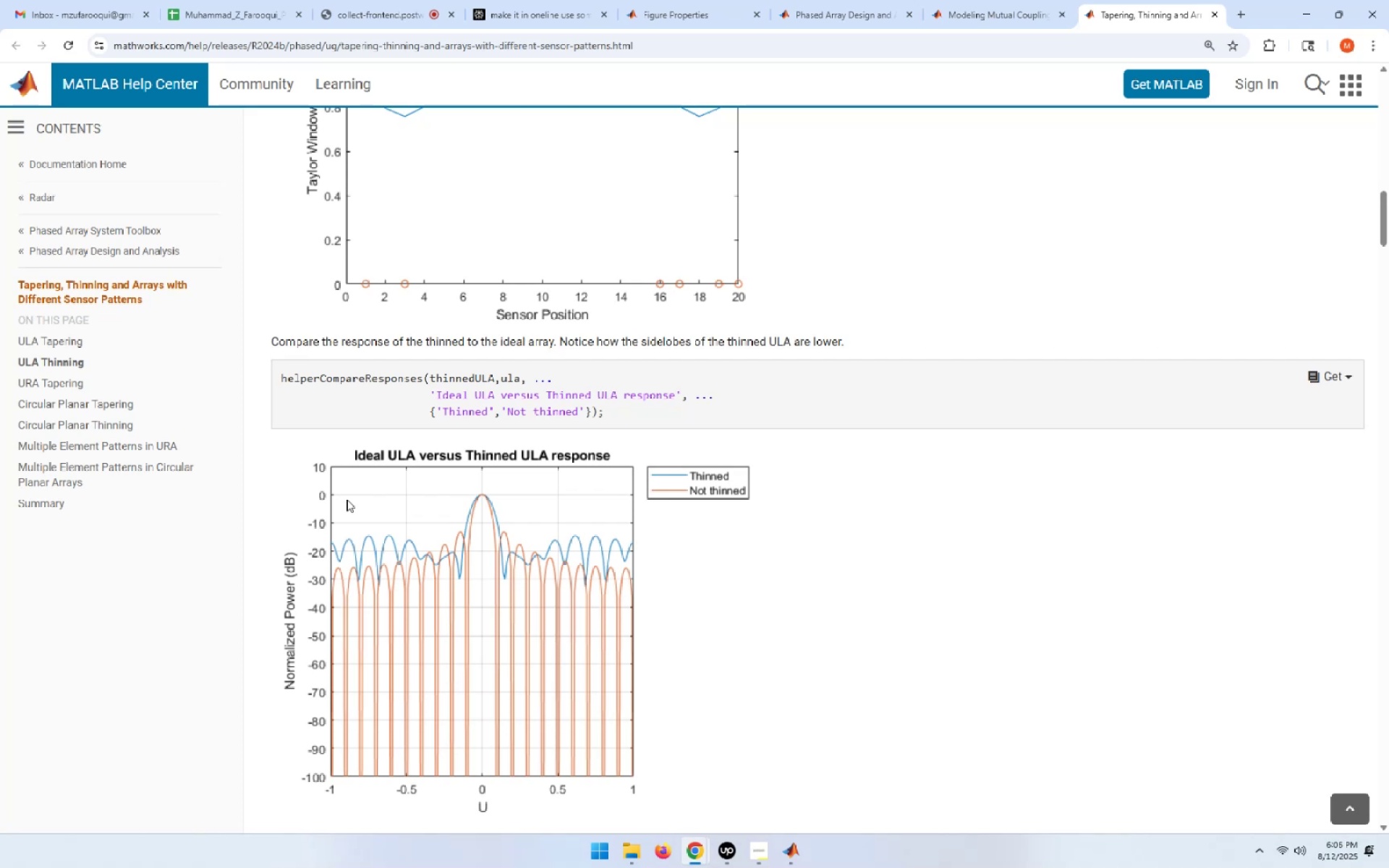 
wait(7.0)
 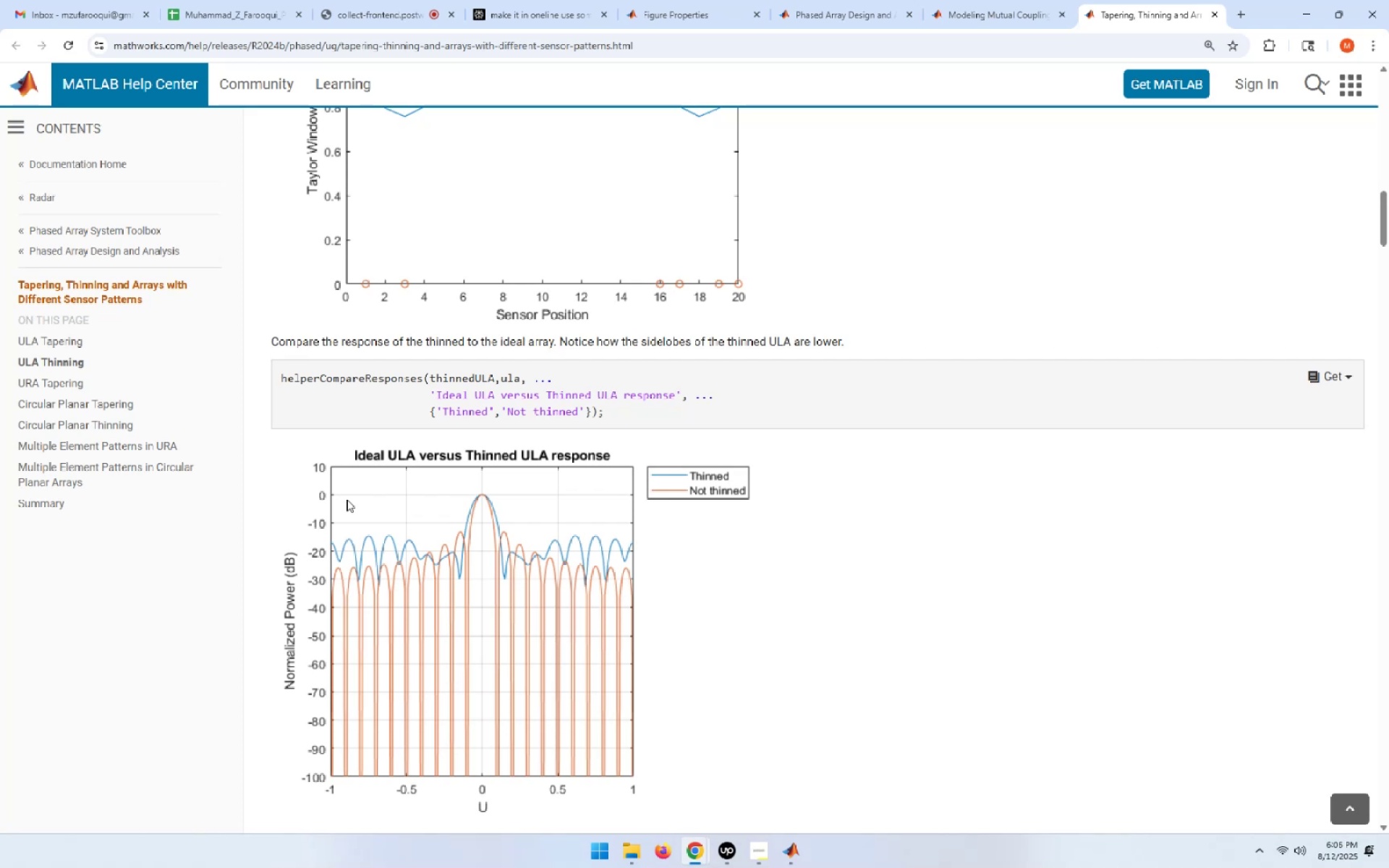 
scroll: coordinate [347, 499], scroll_direction: down, amount: 5.0
 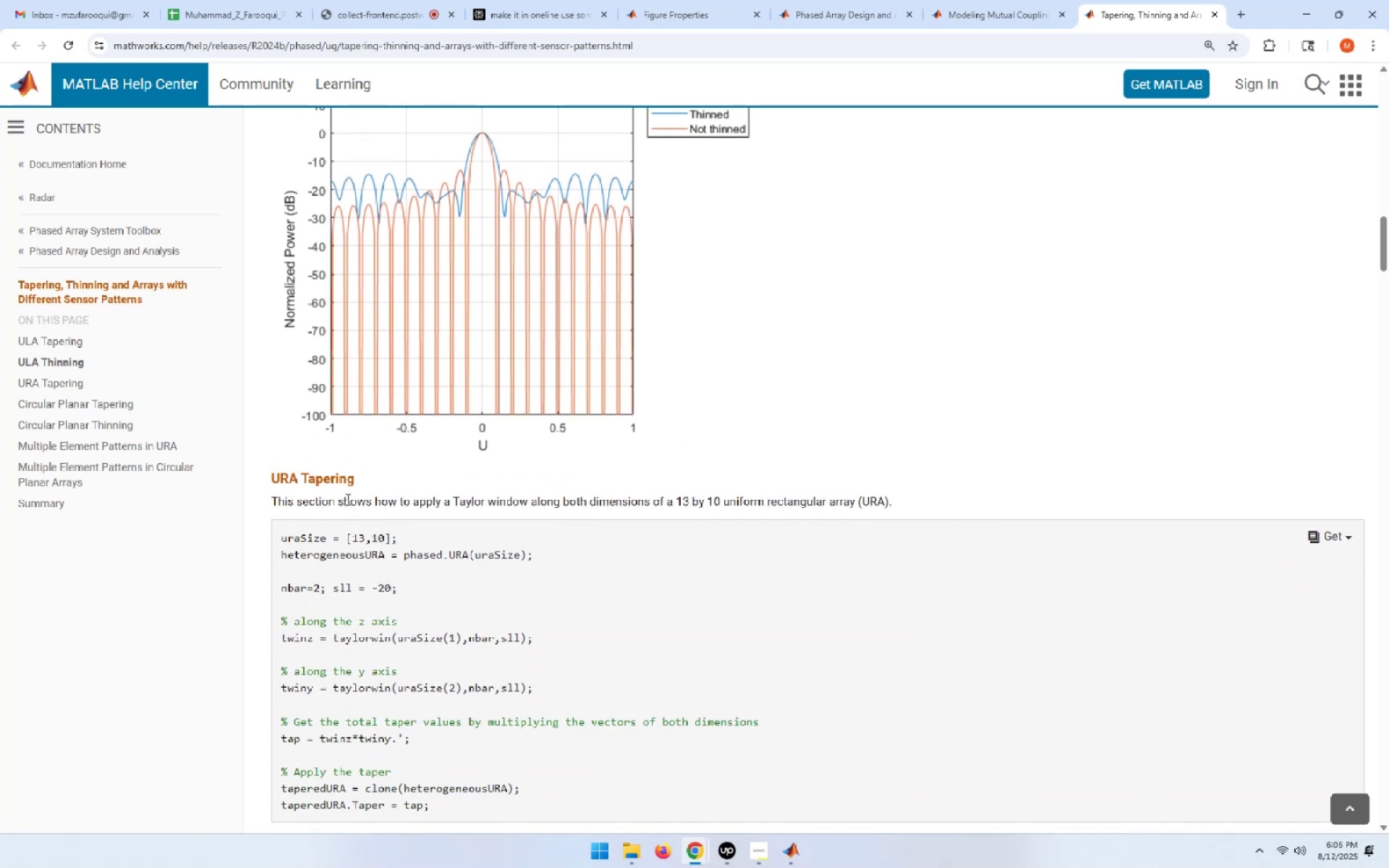 
wait(5.57)
 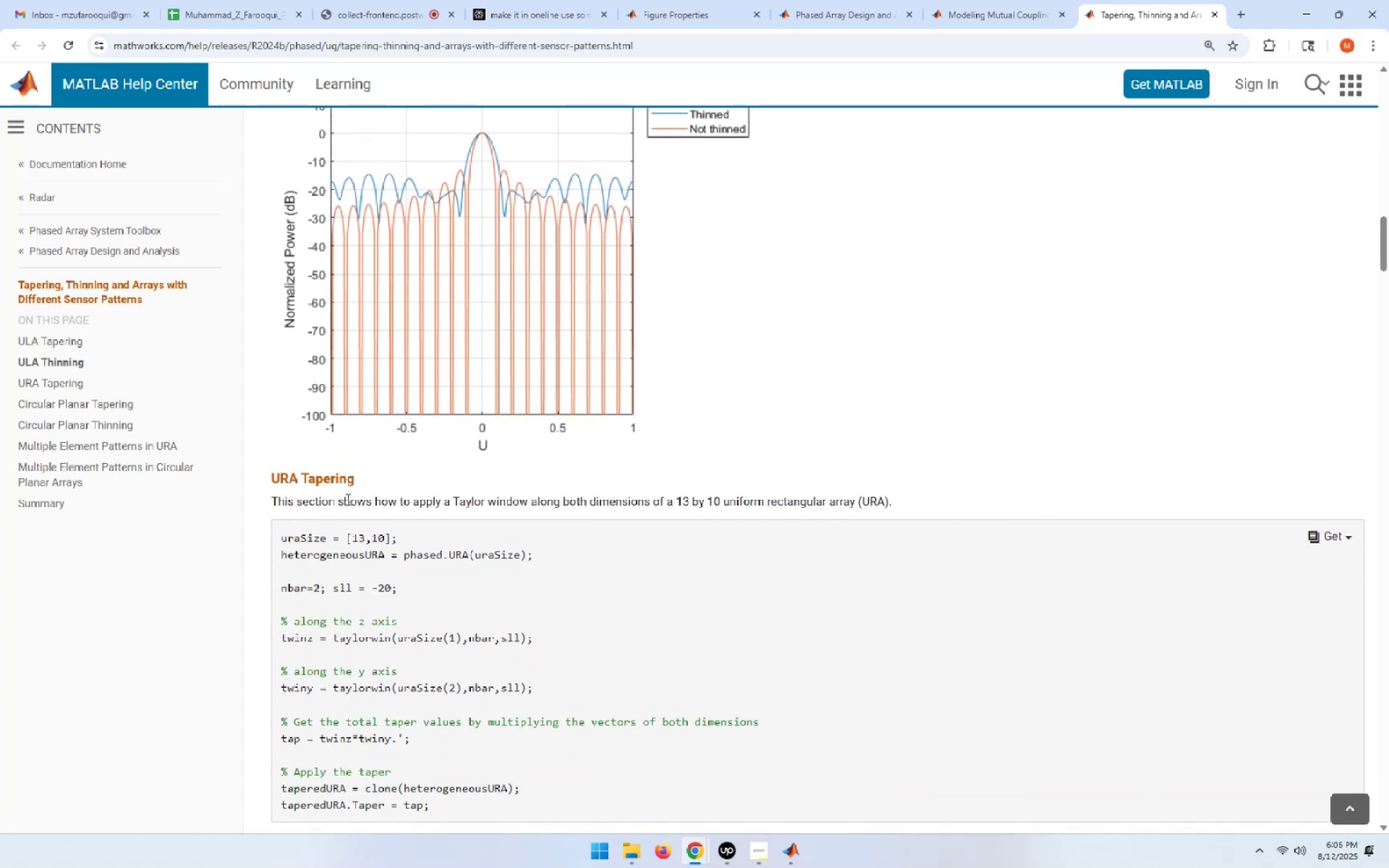 
scroll: coordinate [347, 499], scroll_direction: down, amount: 9.0
 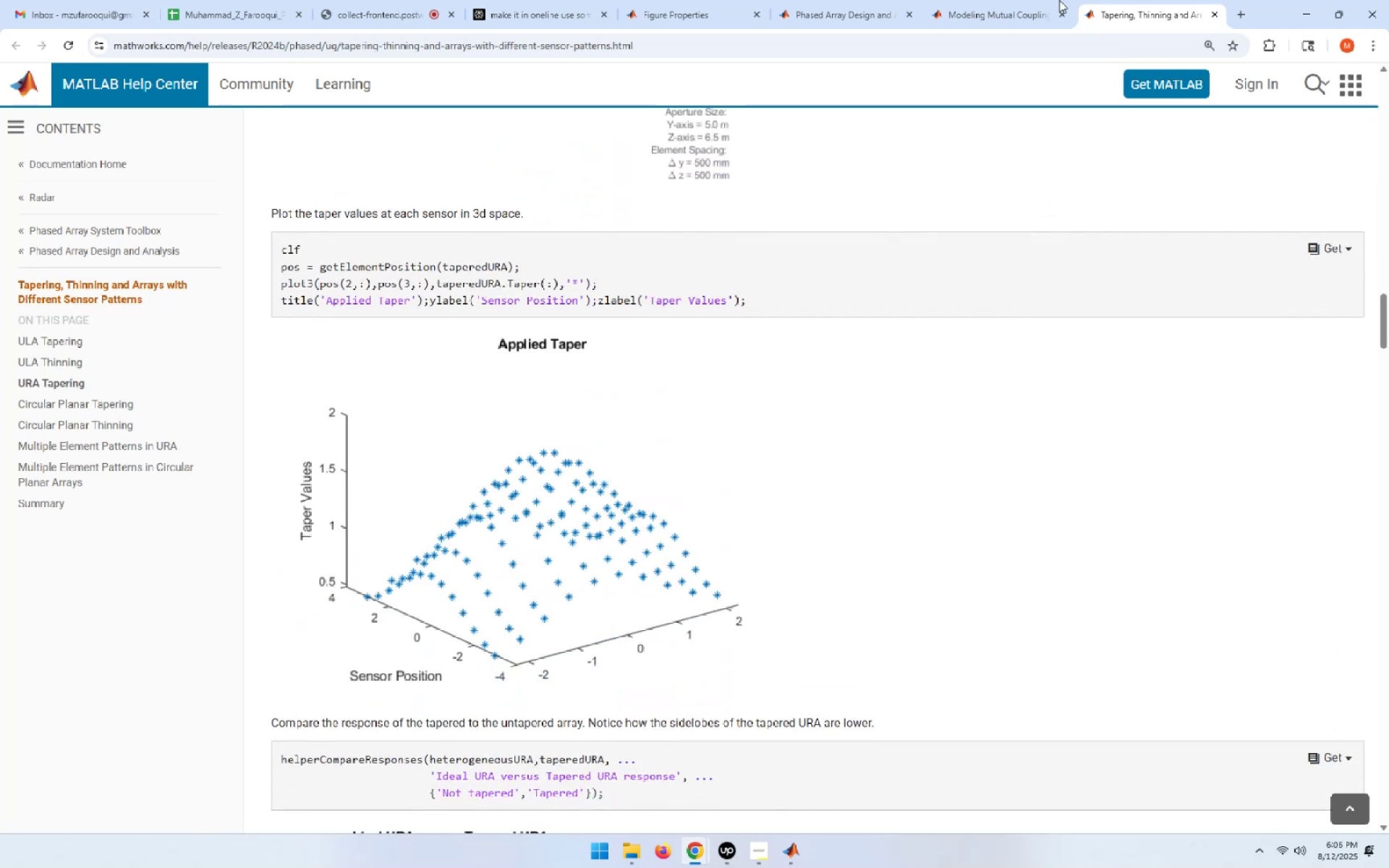 
left_click([983, 0])
 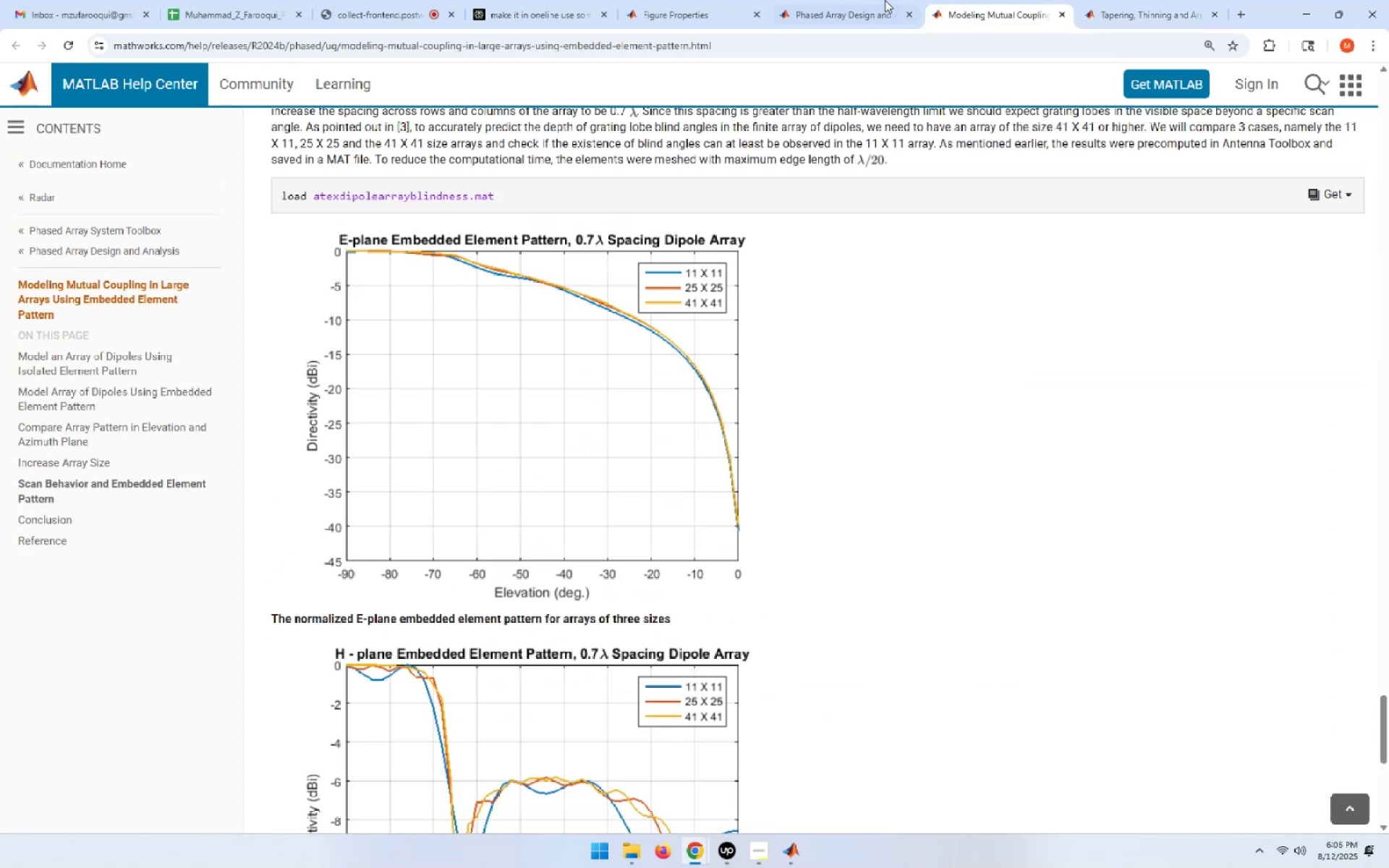 
left_click([876, 0])
 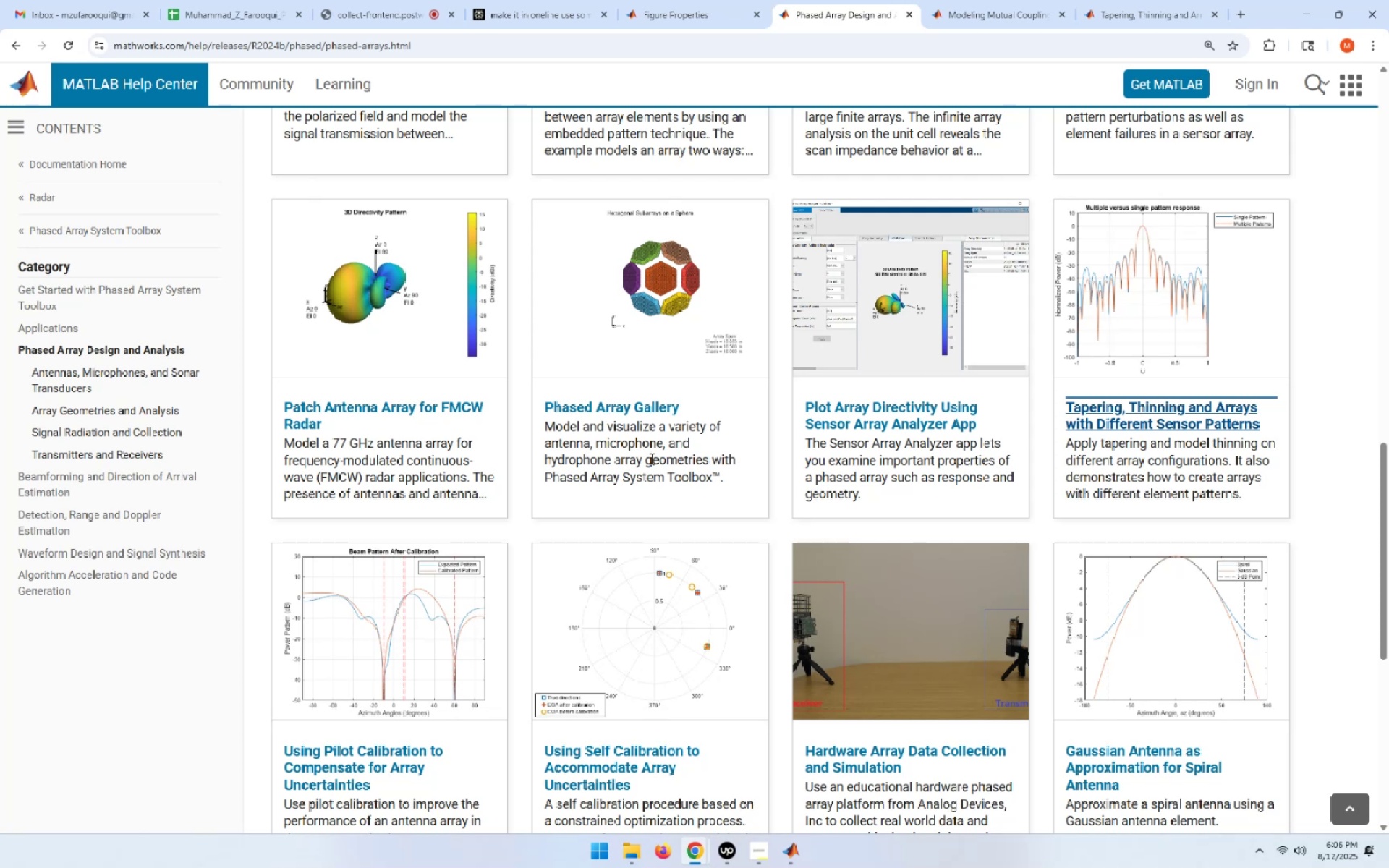 
scroll: coordinate [650, 459], scroll_direction: down, amount: 5.0
 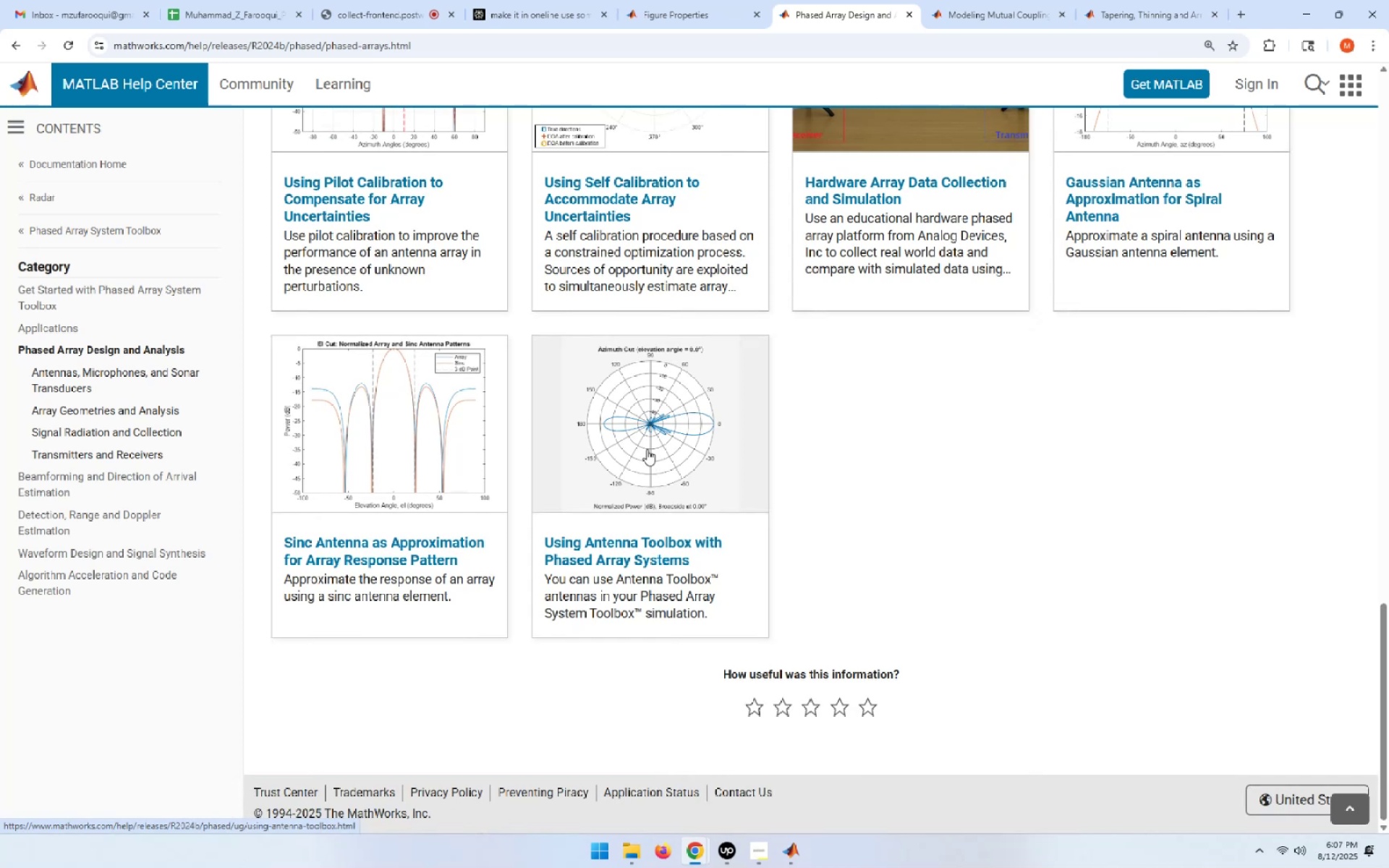 
wait(11.63)
 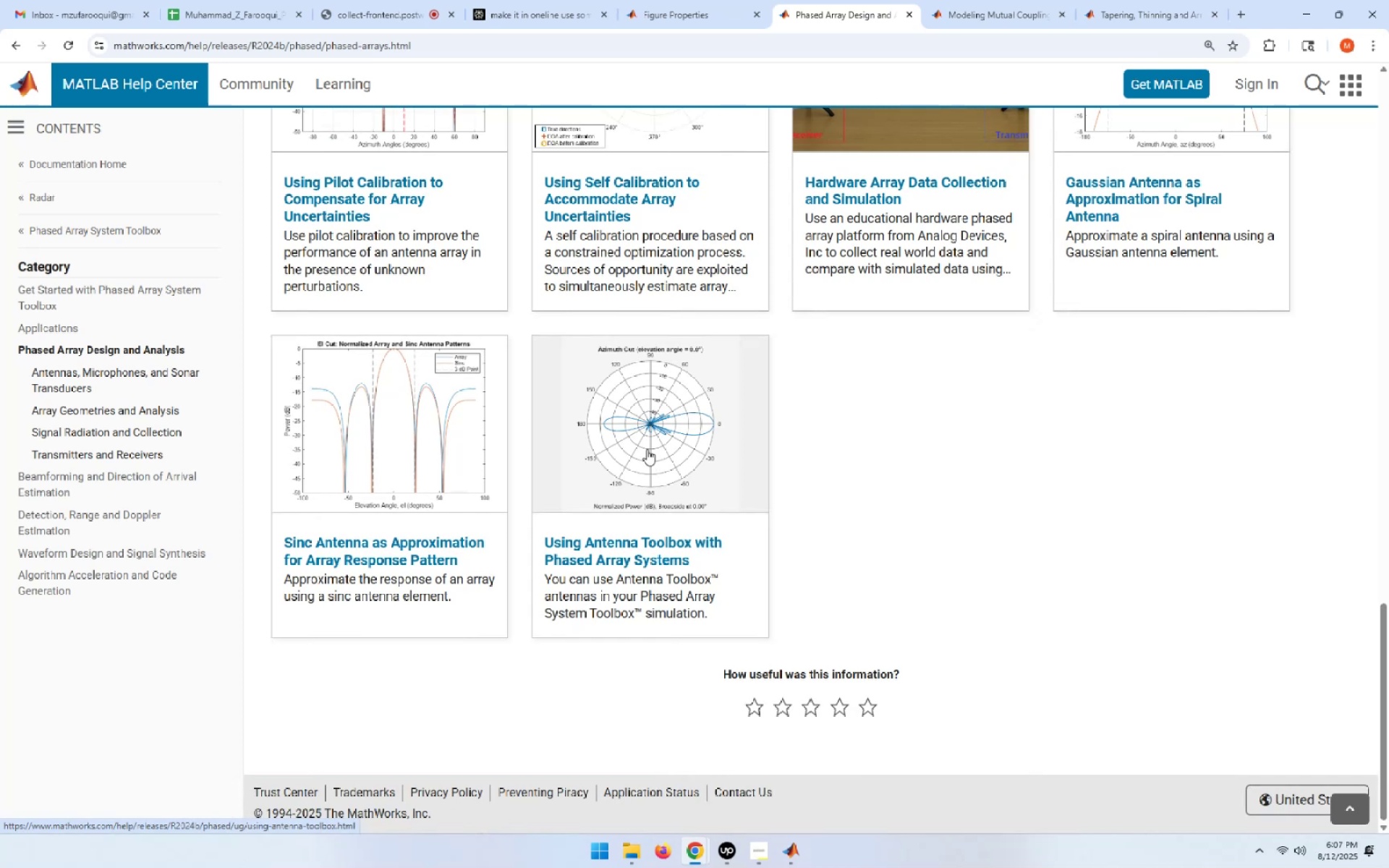 
right_click([685, 547])
 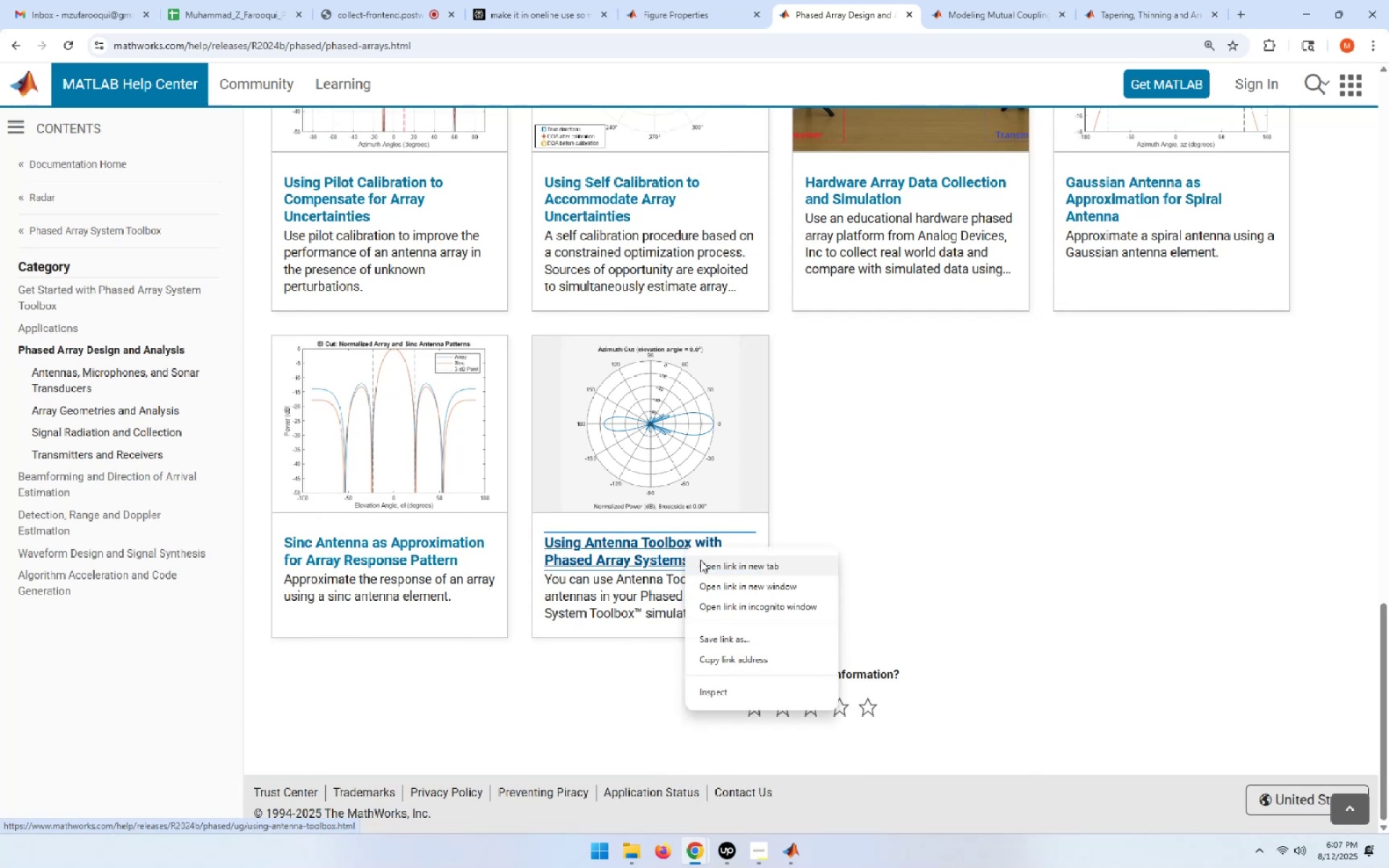 
left_click([708, 566])
 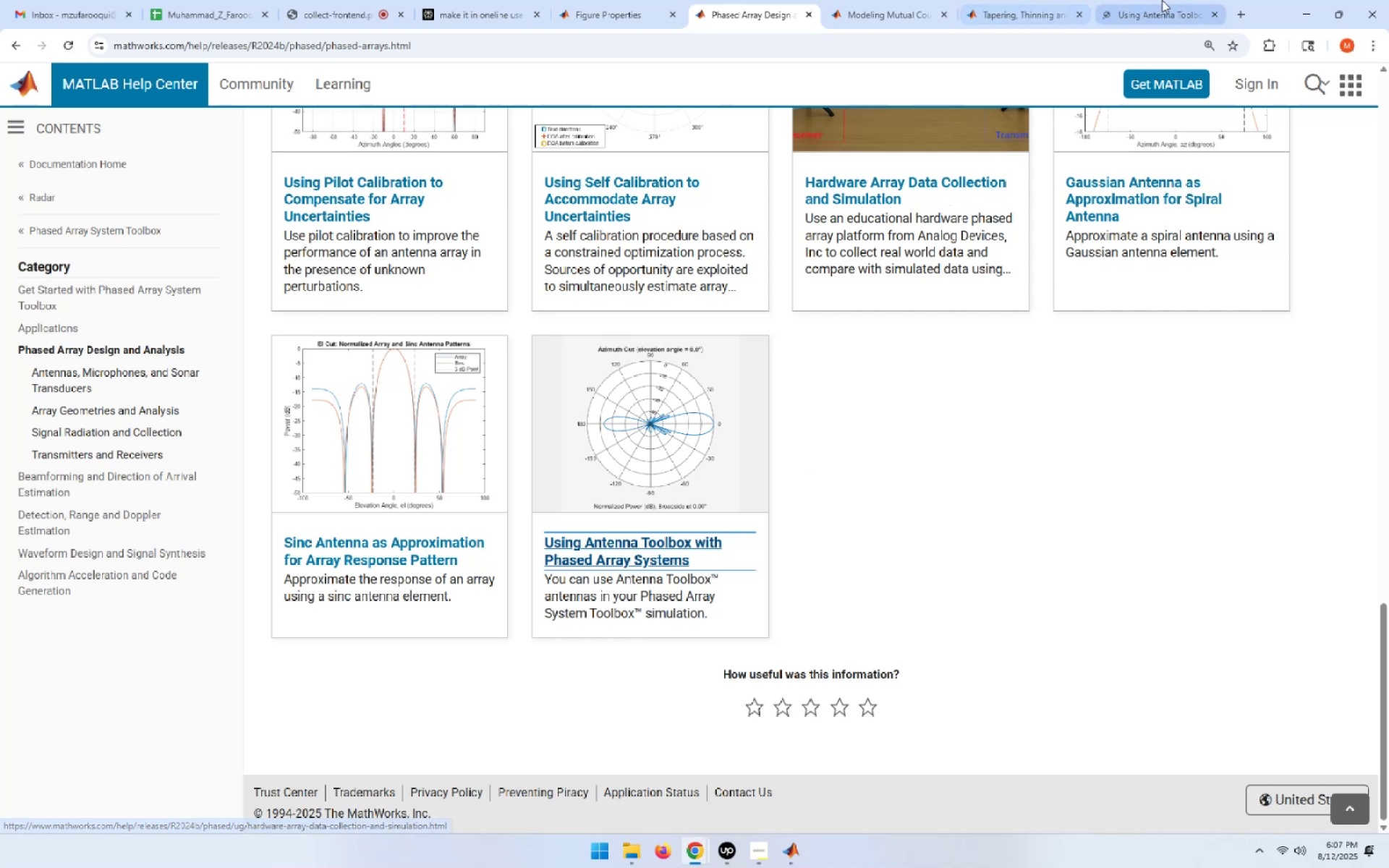 
left_click([1162, 0])
 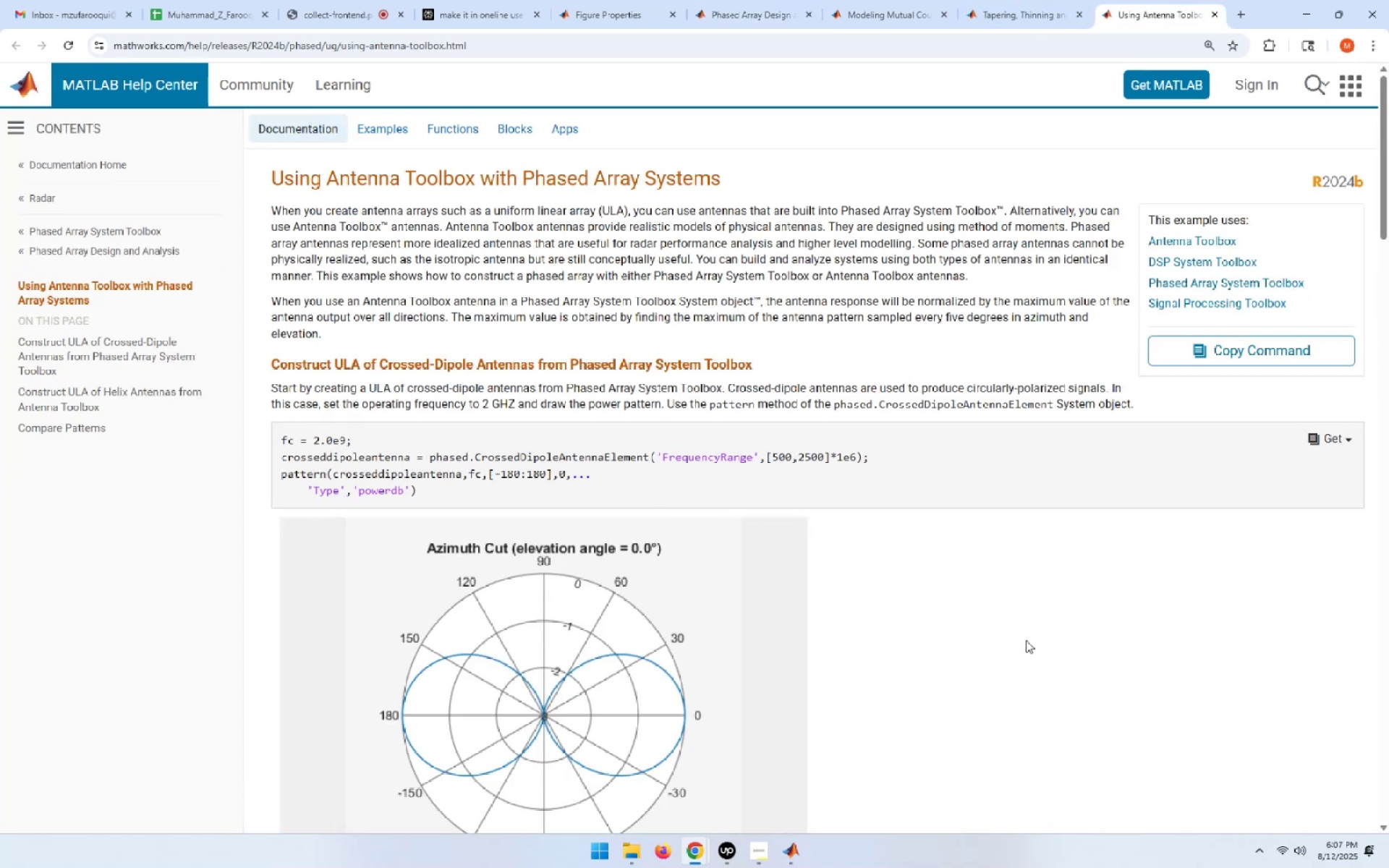 
scroll: coordinate [1026, 640], scroll_direction: down, amount: 24.0
 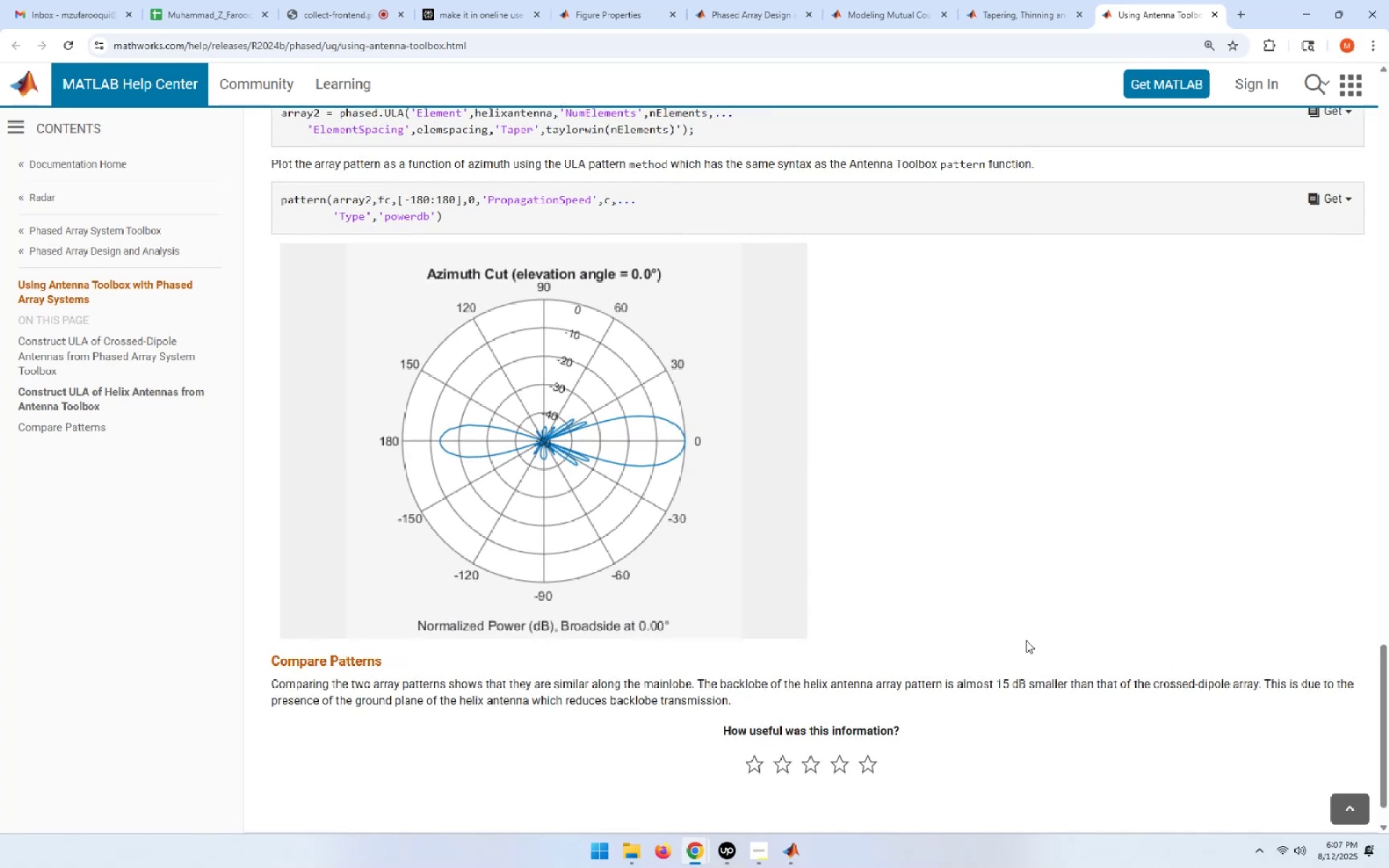 
scroll: coordinate [1026, 640], scroll_direction: down, amount: 4.0
 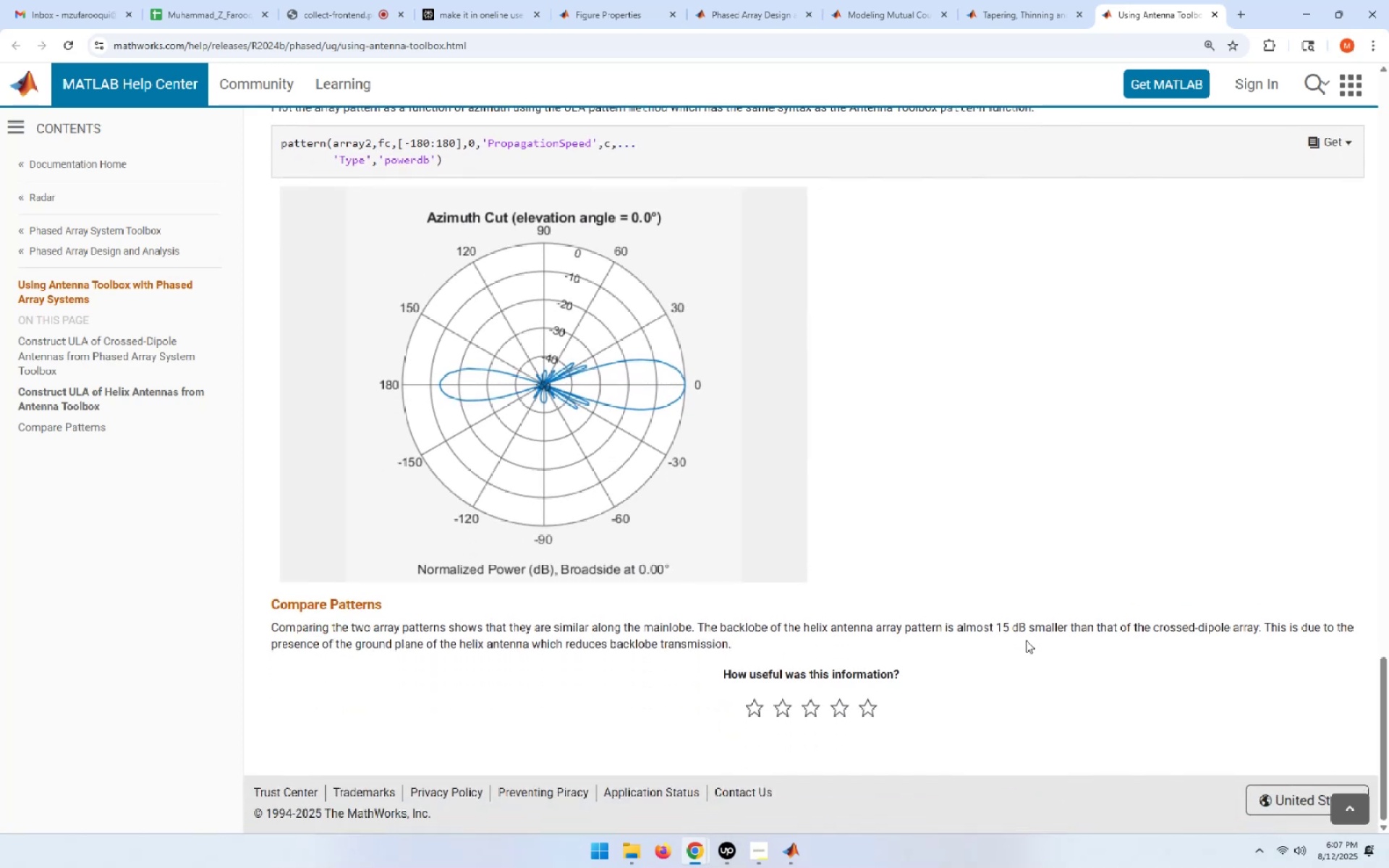 
scroll: coordinate [1026, 640], scroll_direction: up, amount: 50.0
 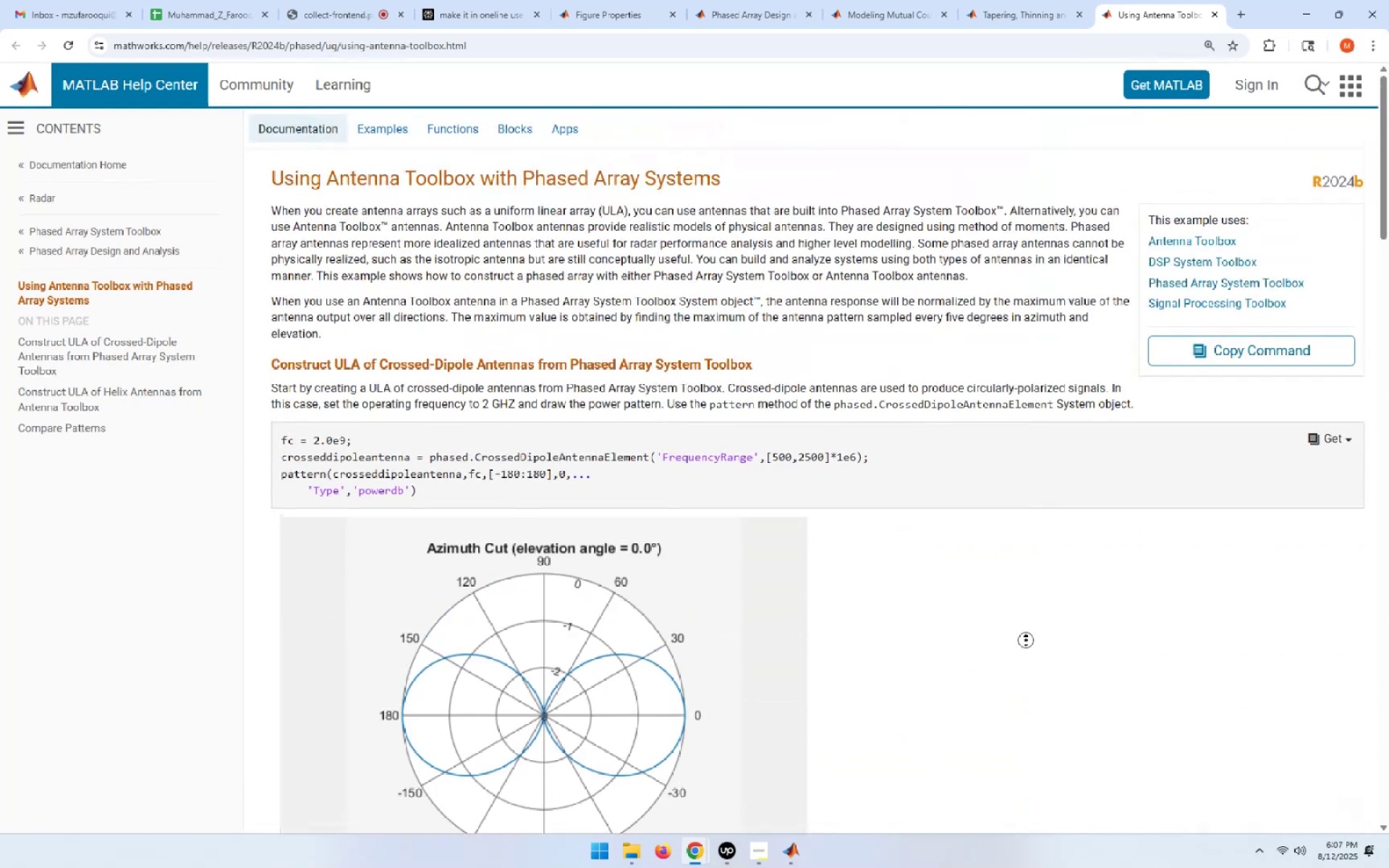 
middle_click([1026, 640])
 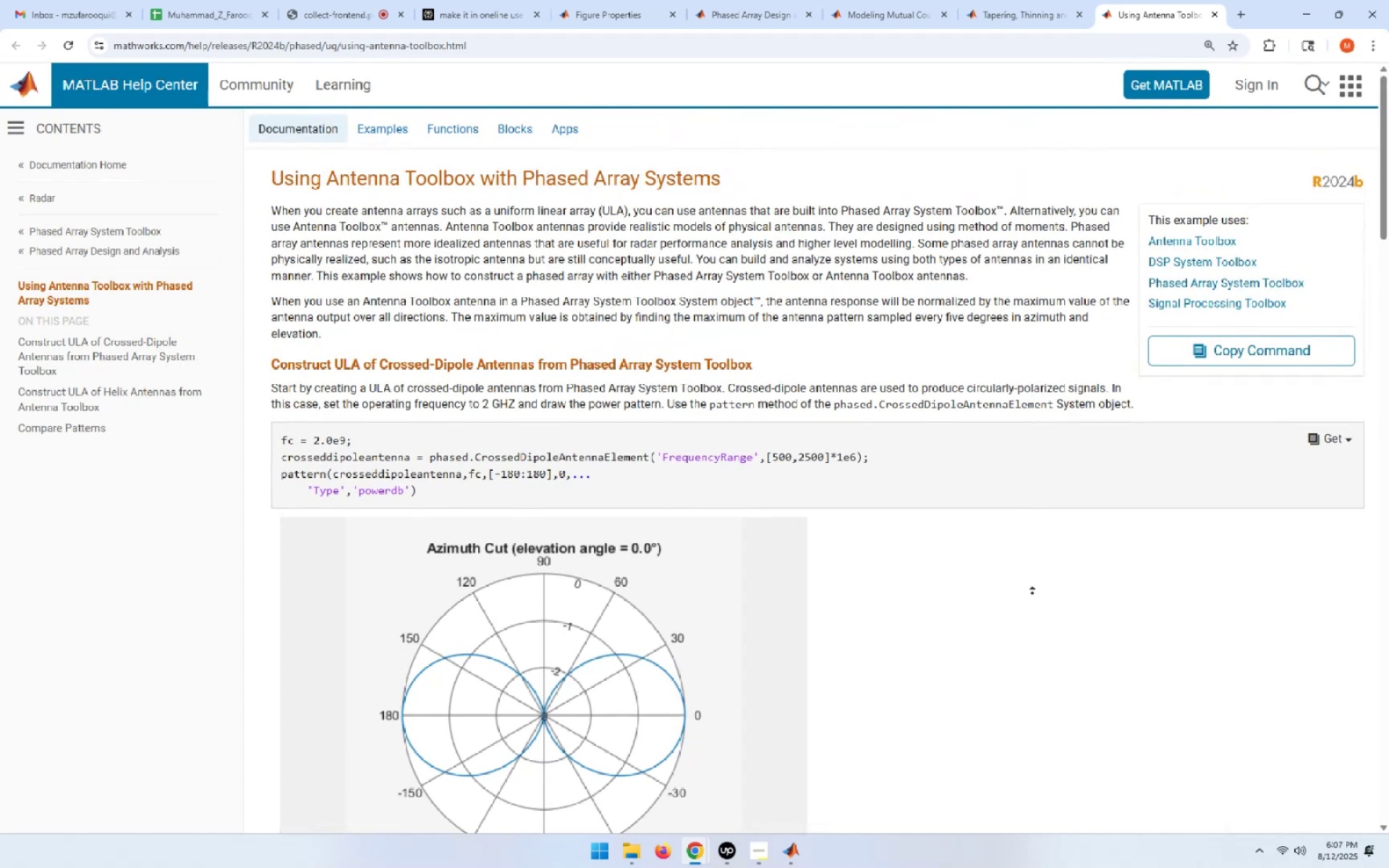 
wait(13.72)
 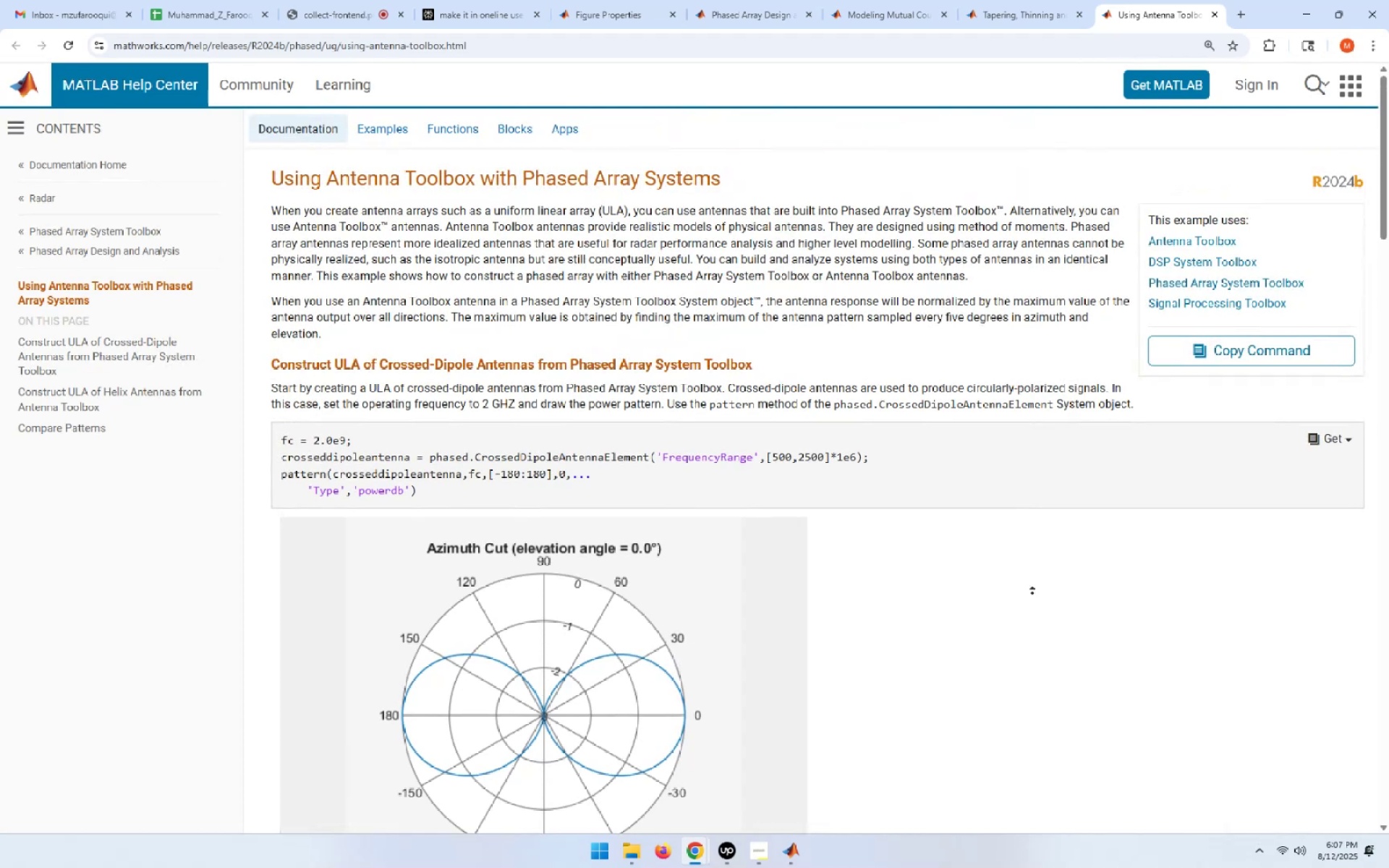 
left_click([1017, 603])
 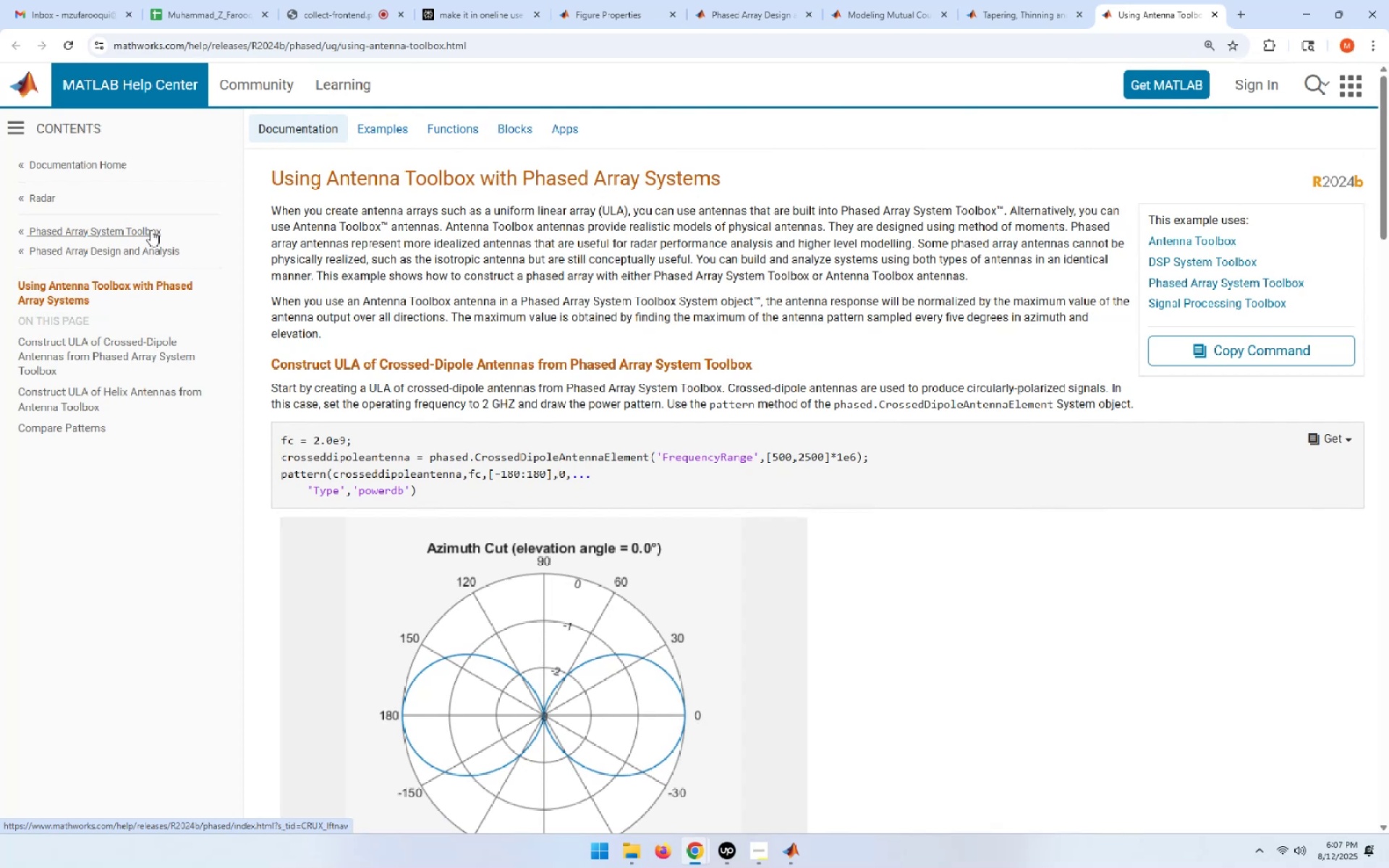 
left_click([1001, 0])
 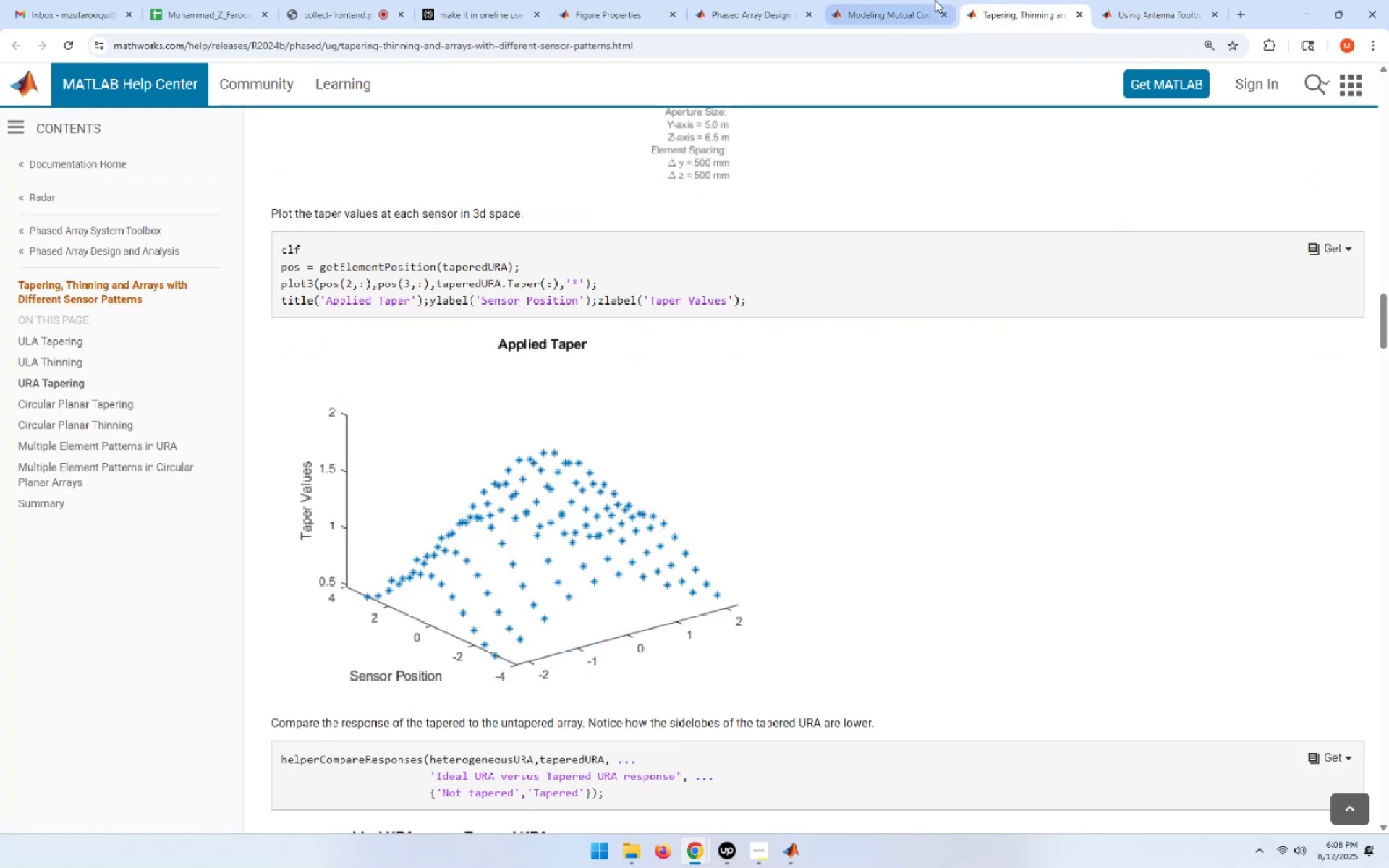 
left_click([935, 0])
 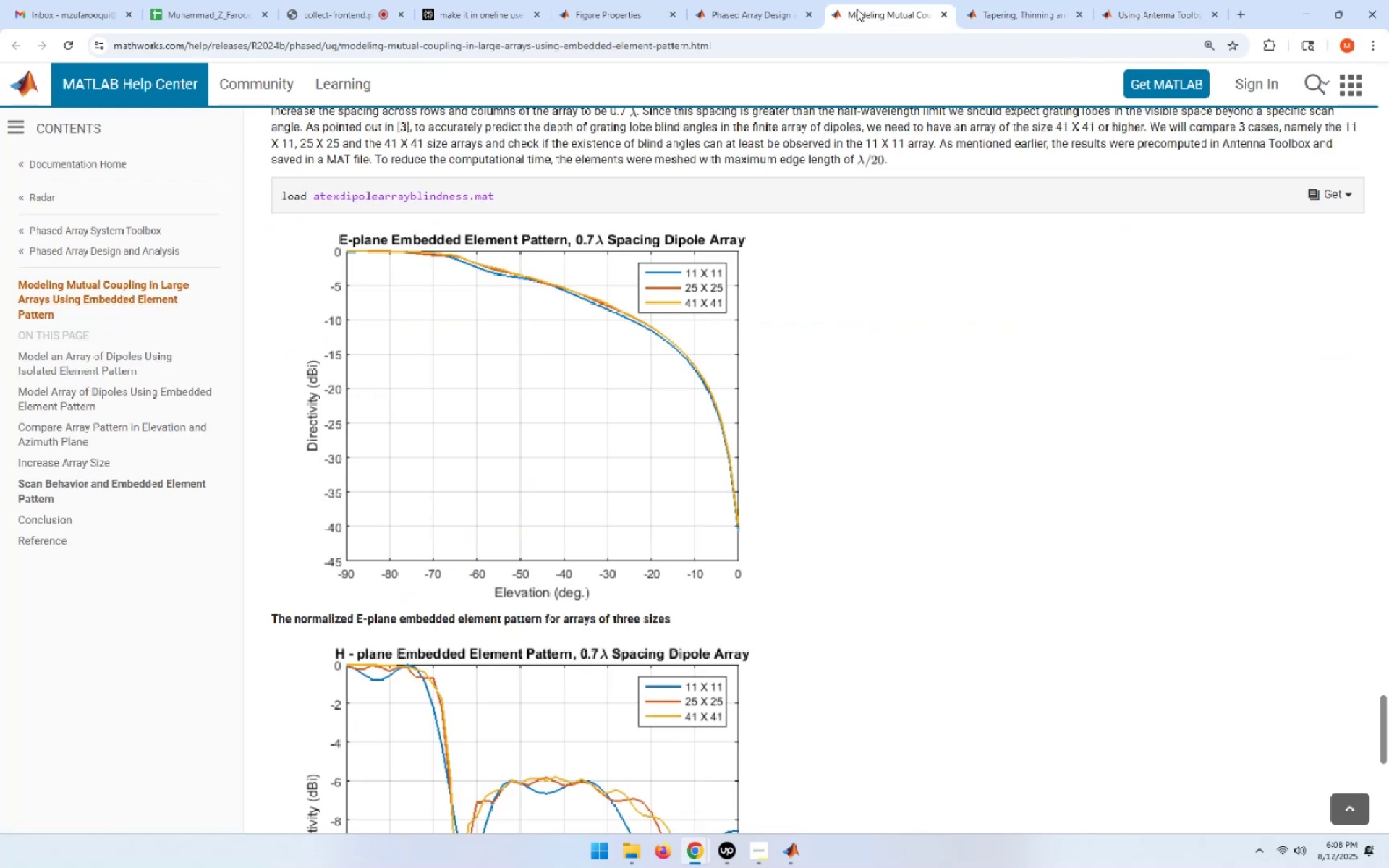 
left_click([769, 0])
 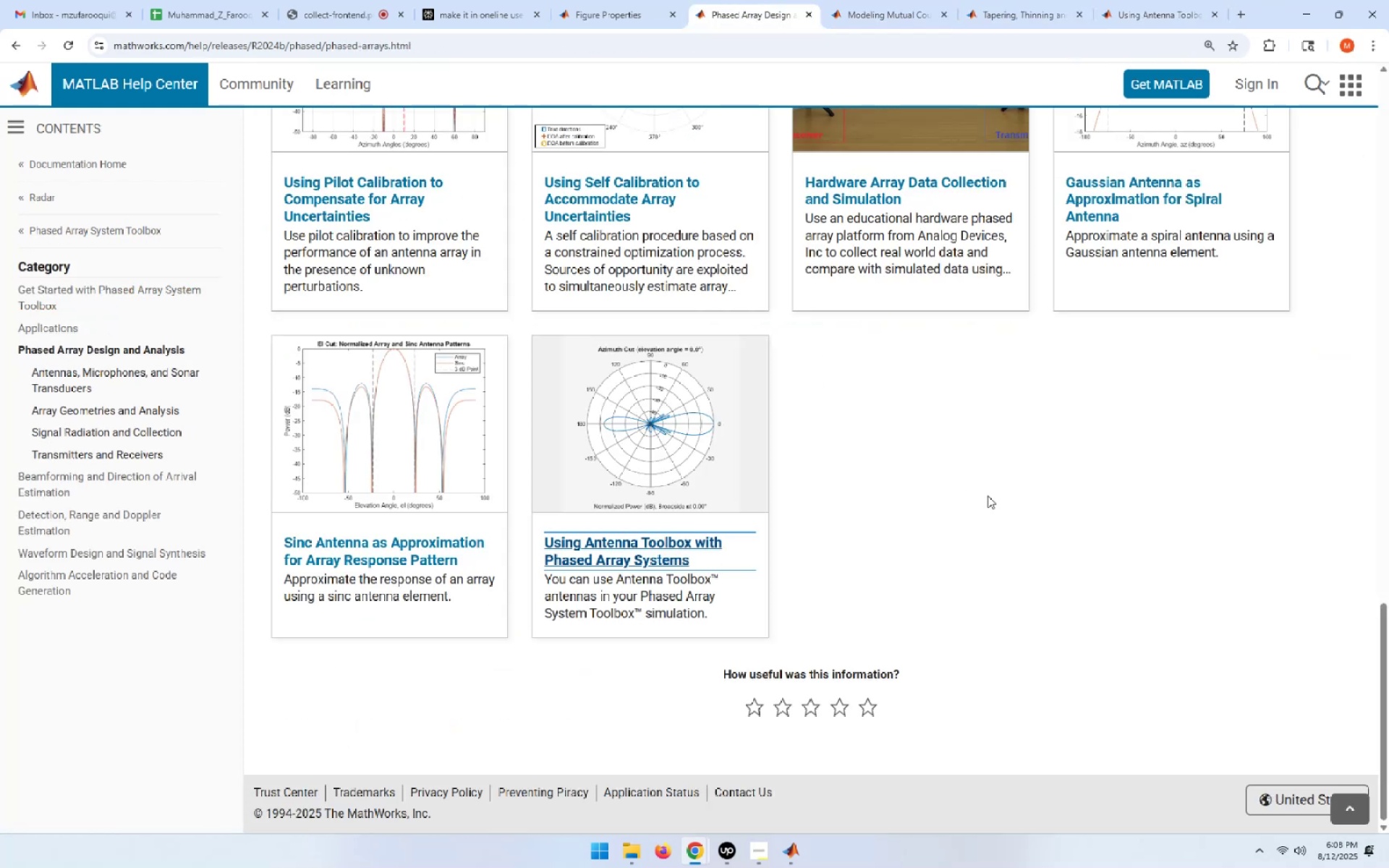 
scroll: coordinate [987, 495], scroll_direction: up, amount: 5.0
 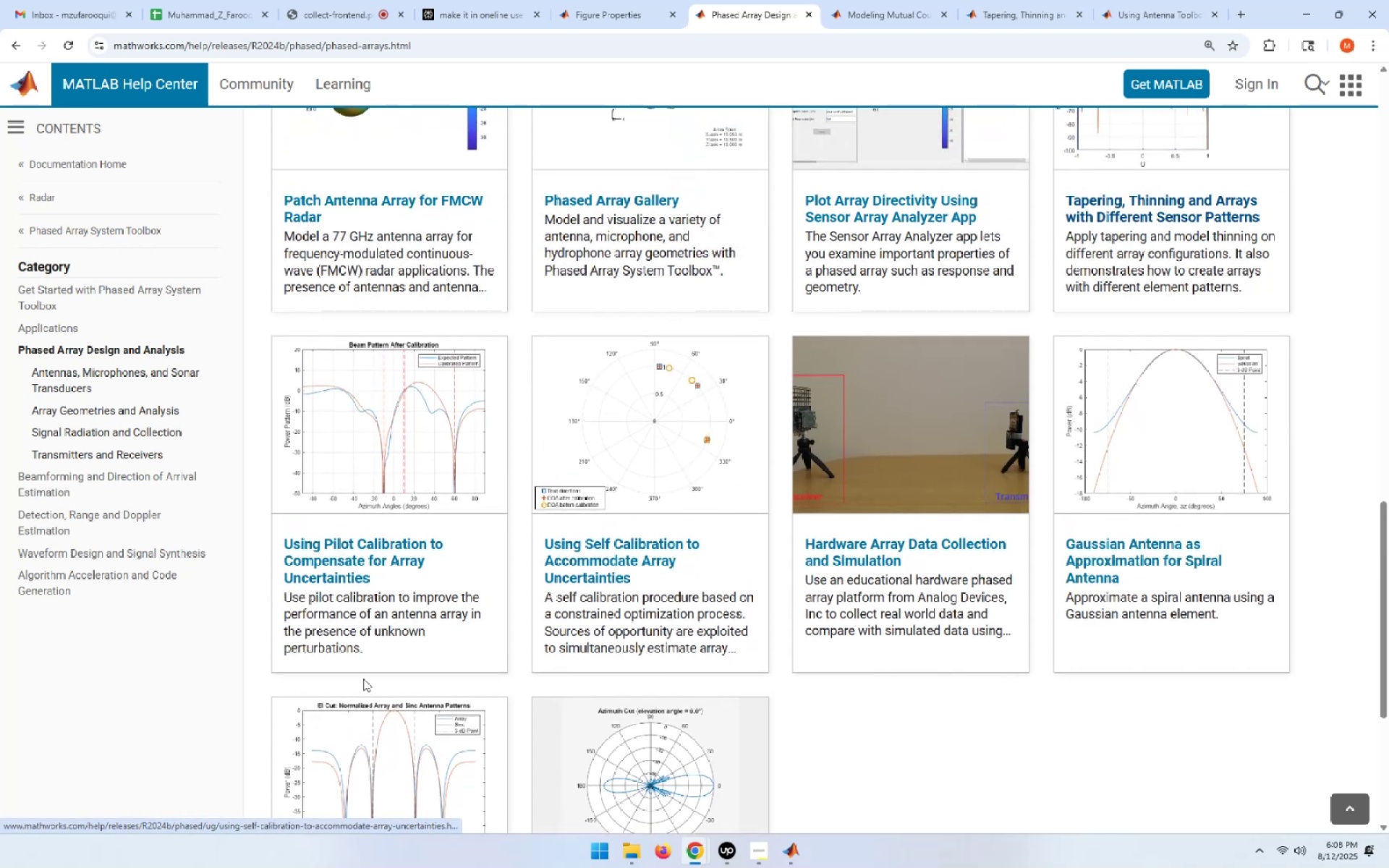 
right_click([375, 561])
 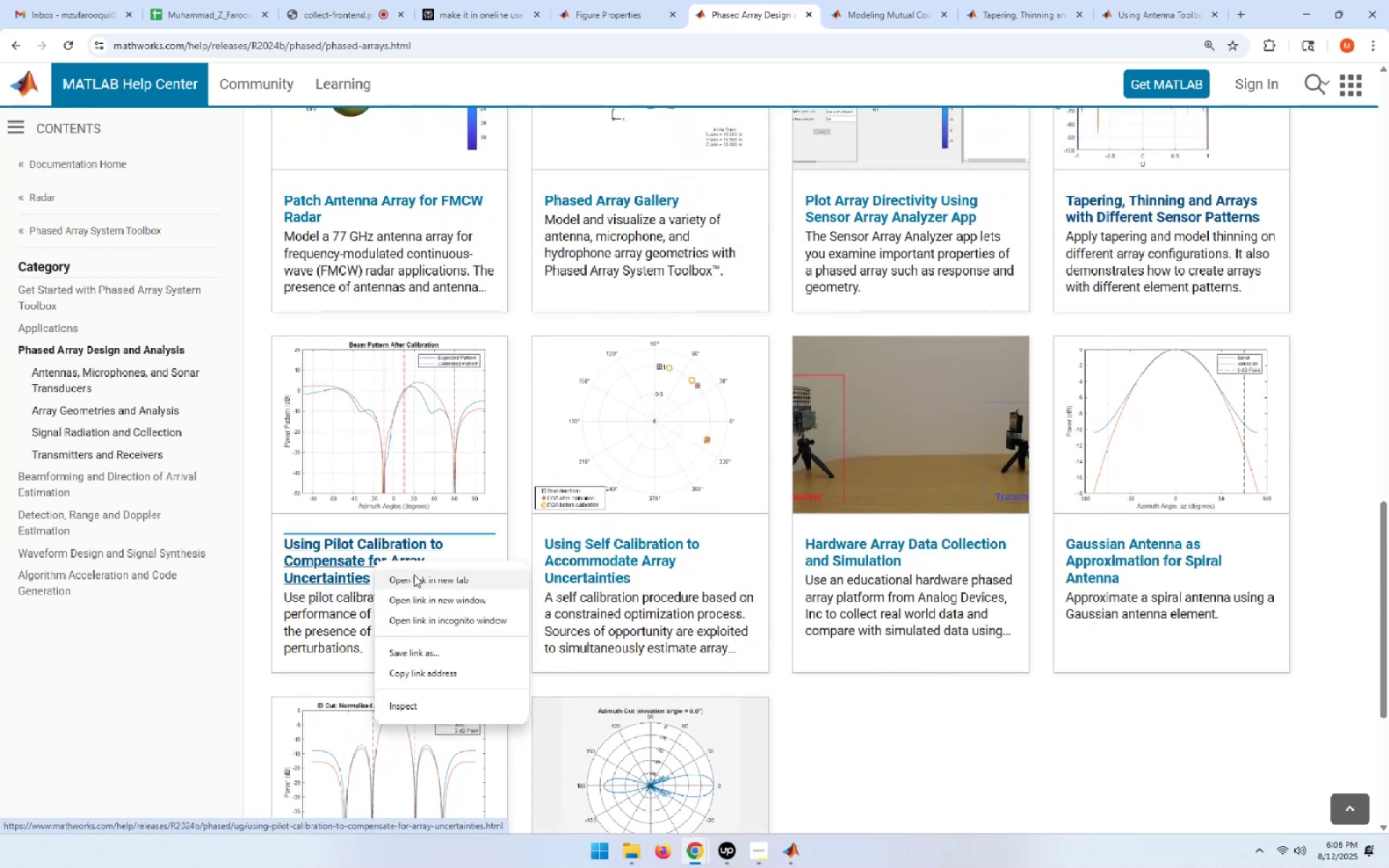 
left_click([414, 574])
 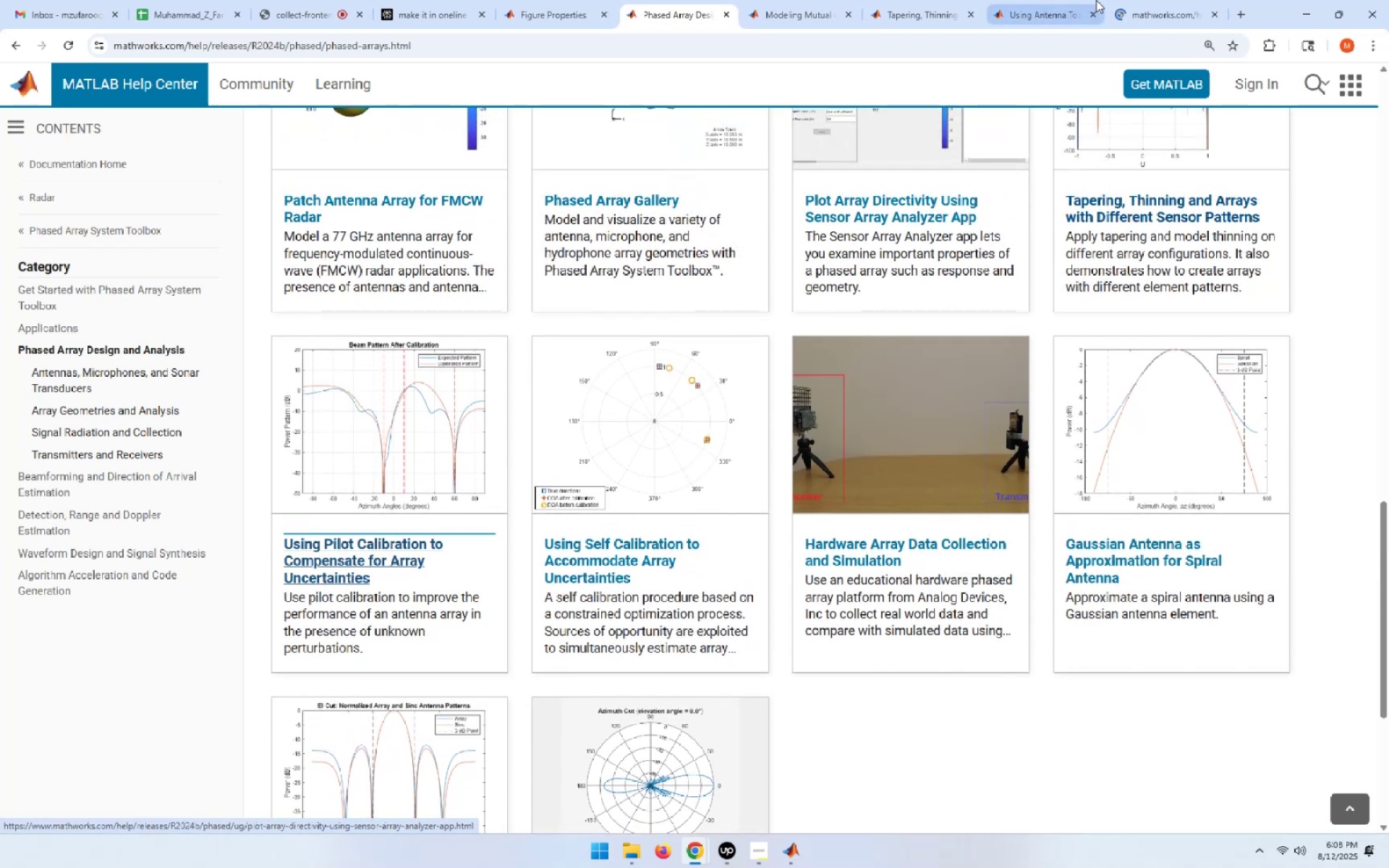 
left_click([1150, 0])
 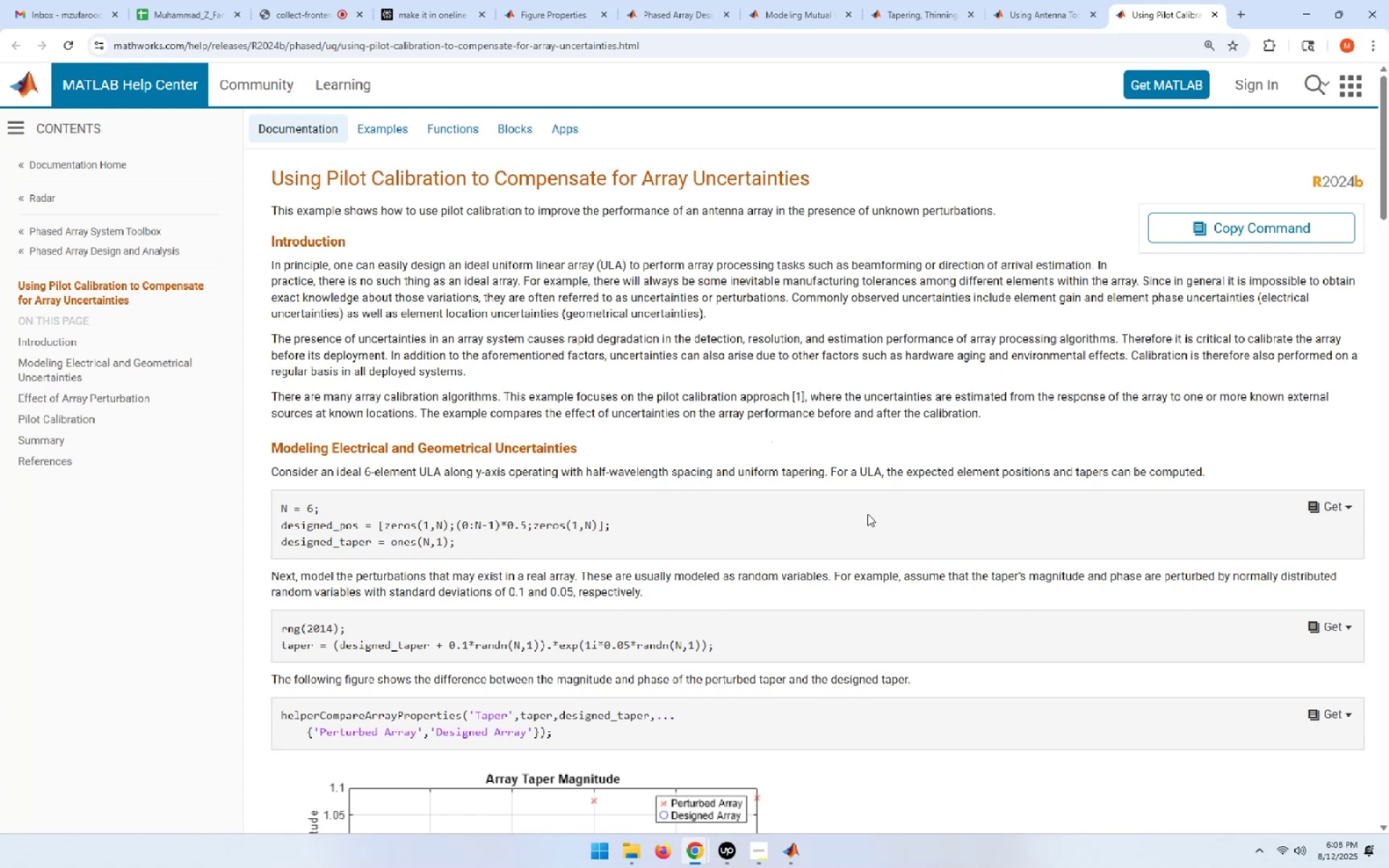 
wait(26.82)
 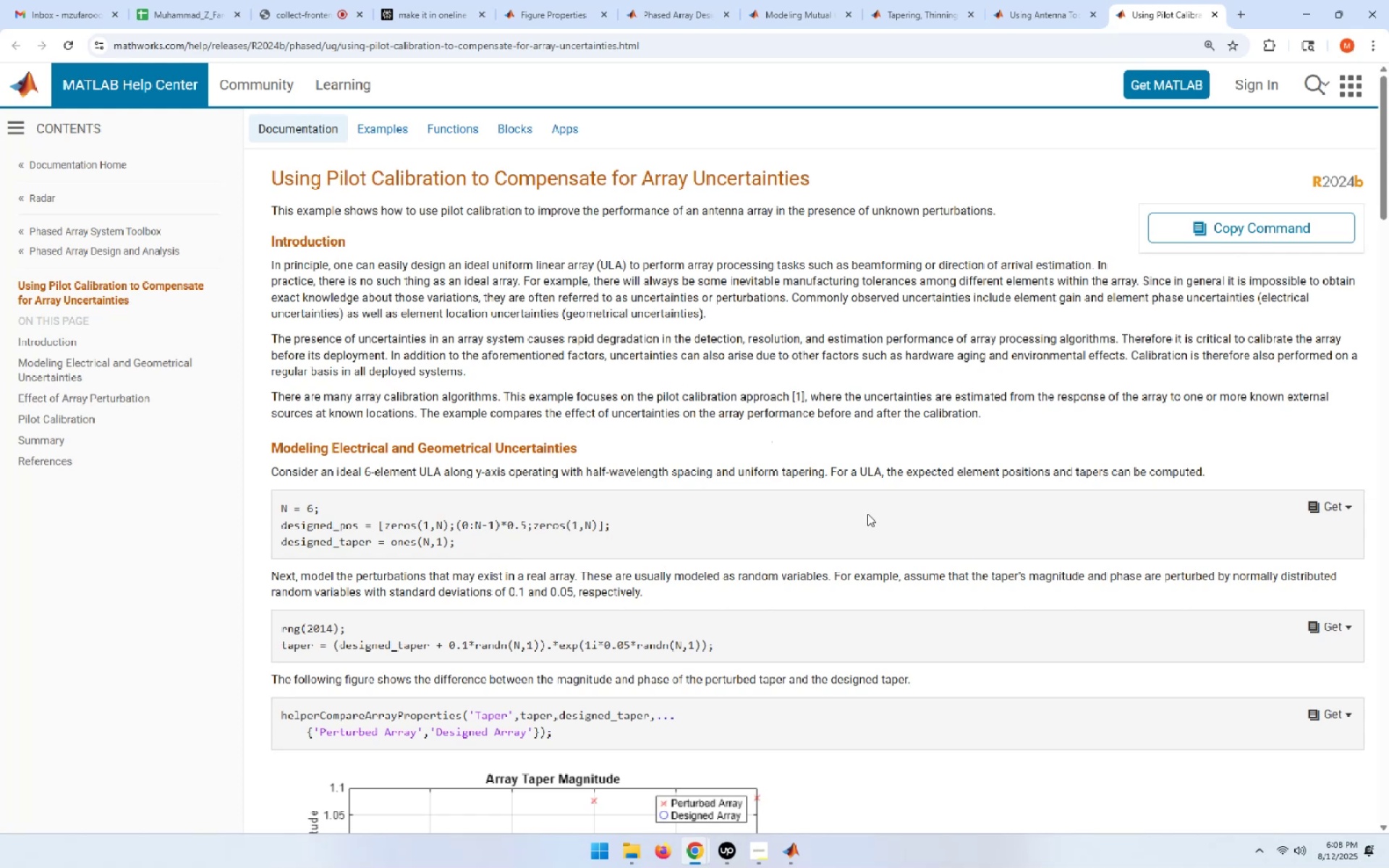 
scroll: coordinate [865, 514], scroll_direction: down, amount: 13.0
 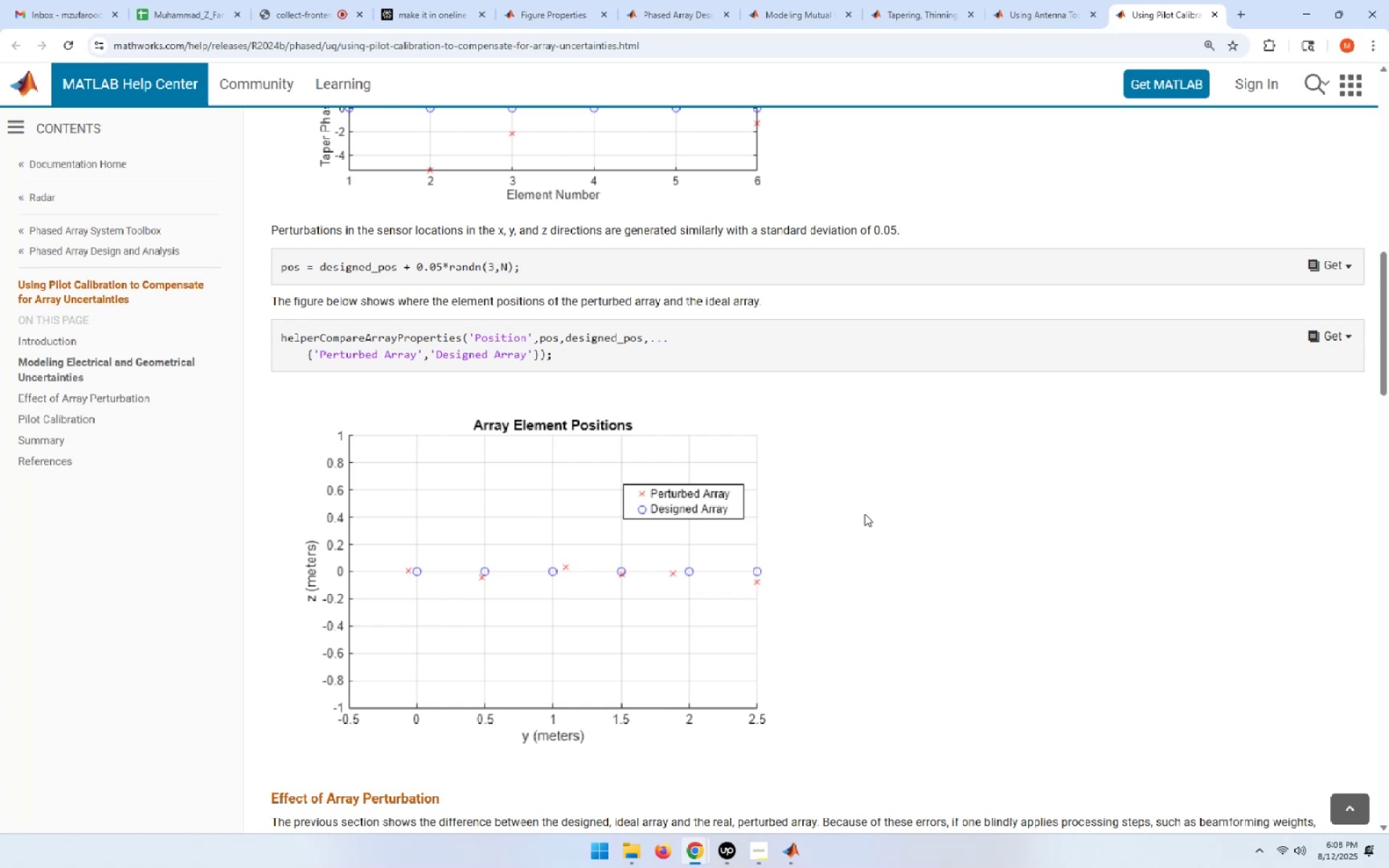 
wait(5.89)
 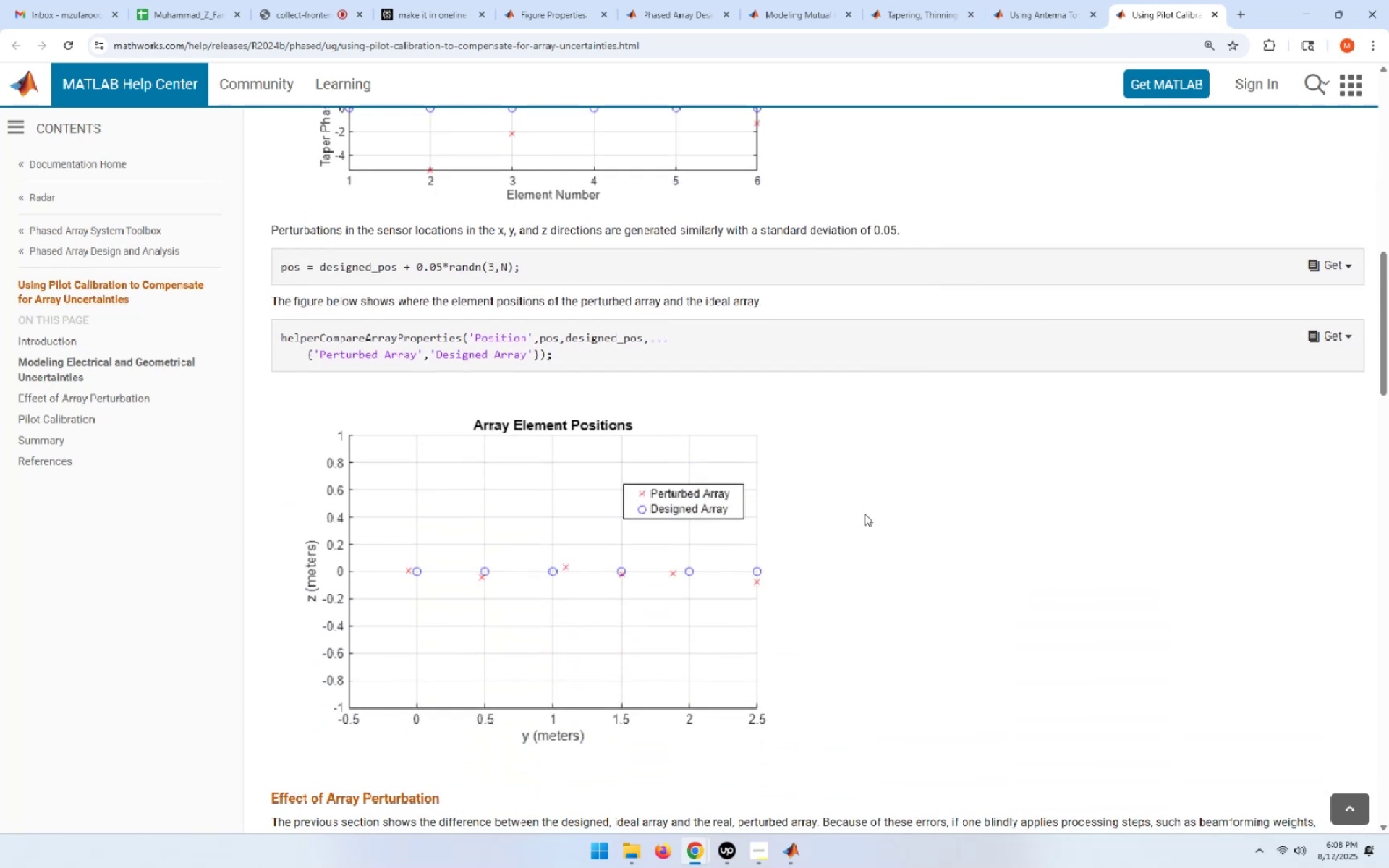 
scroll: coordinate [853, 496], scroll_direction: down, amount: 11.0
 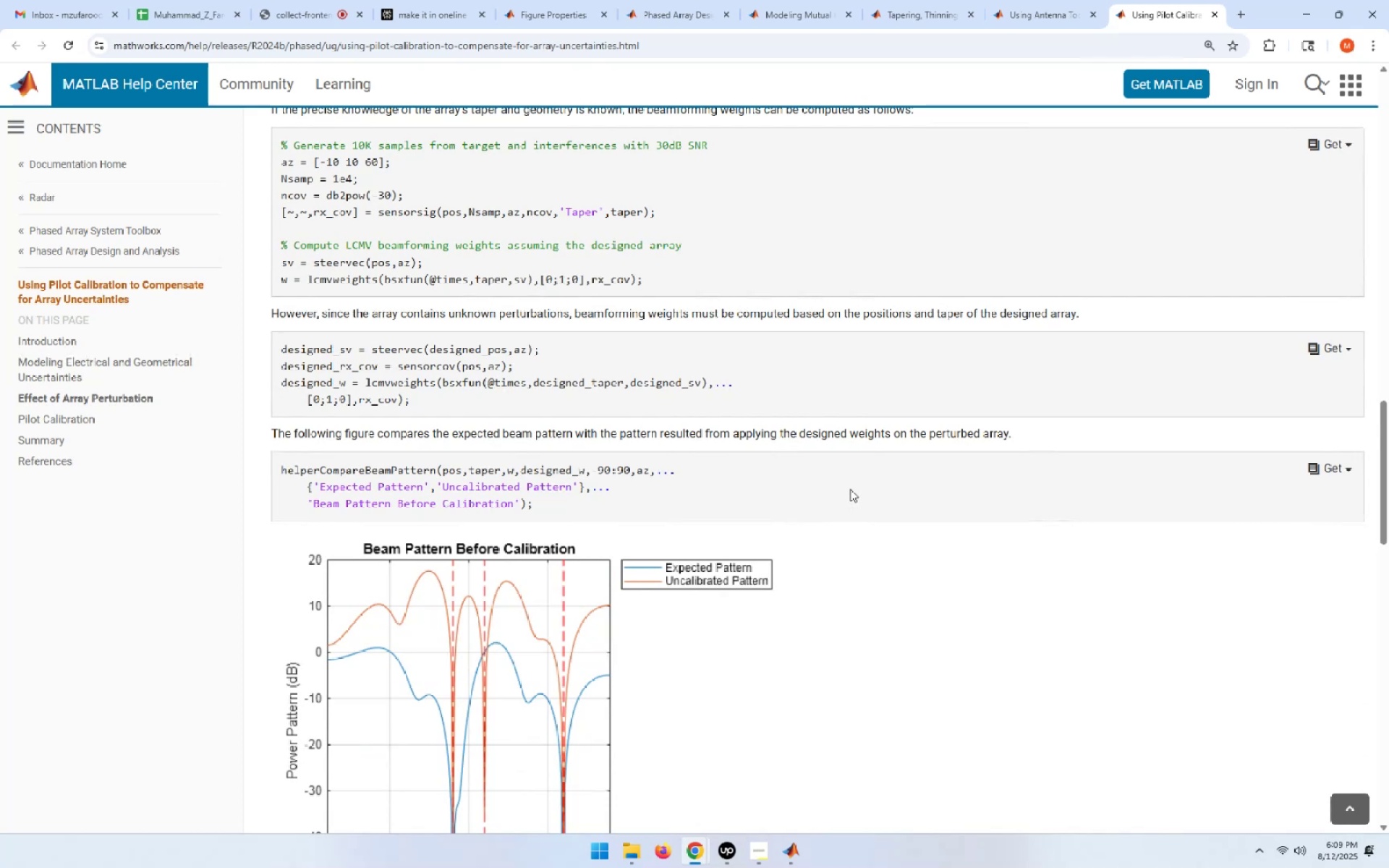 
wait(17.91)
 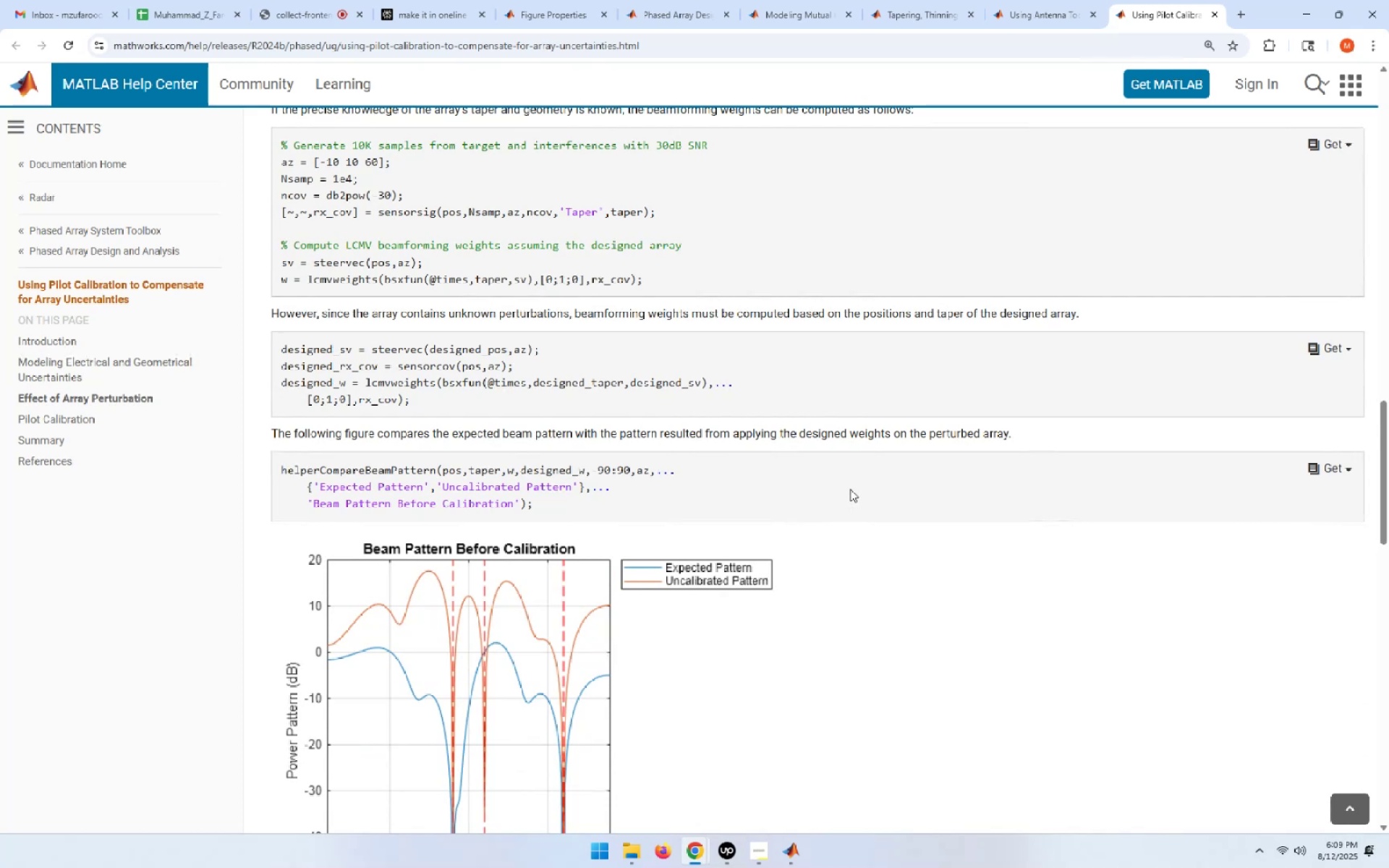 
scroll: coordinate [850, 489], scroll_direction: down, amount: 7.0
 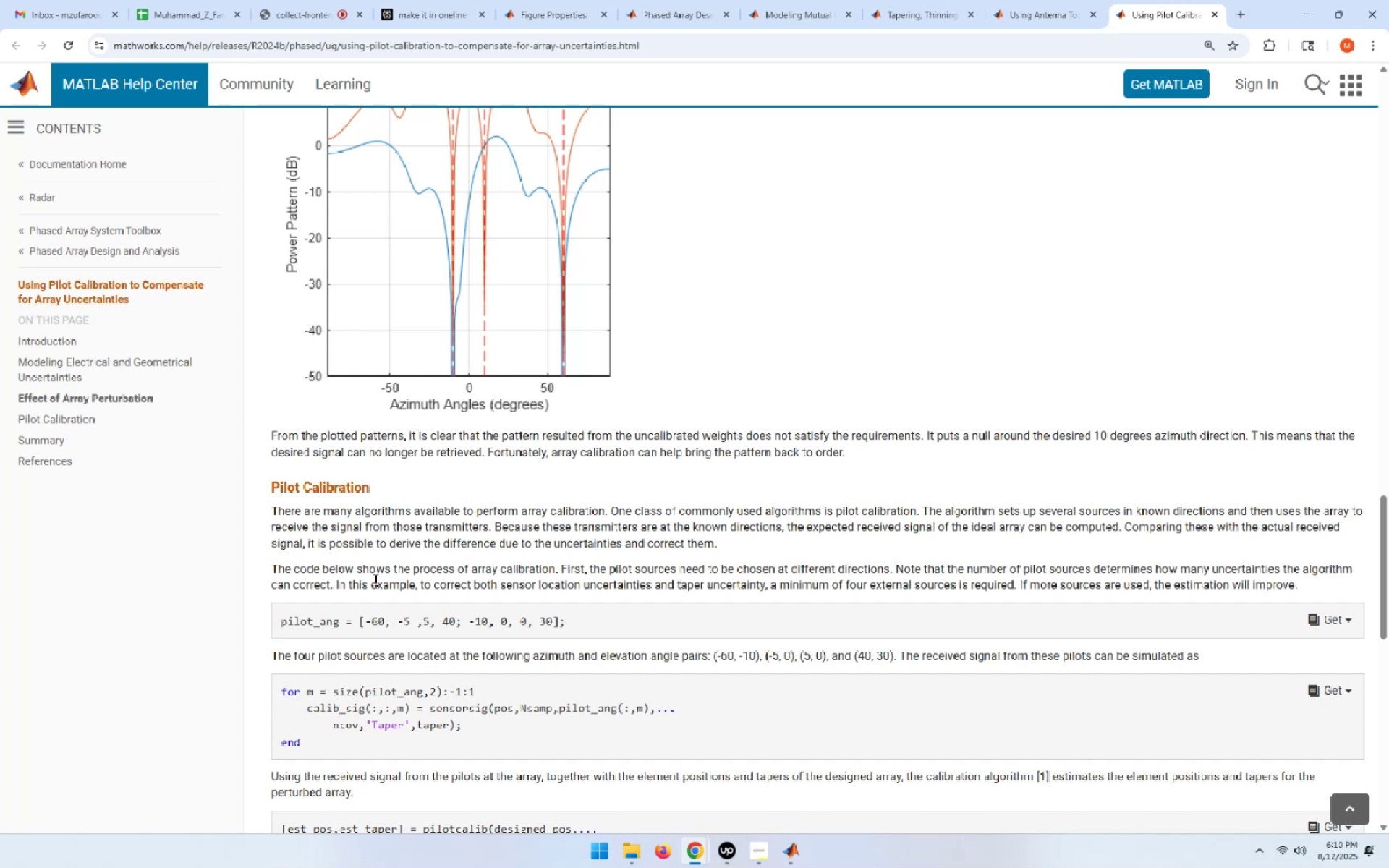 
wait(37.65)
 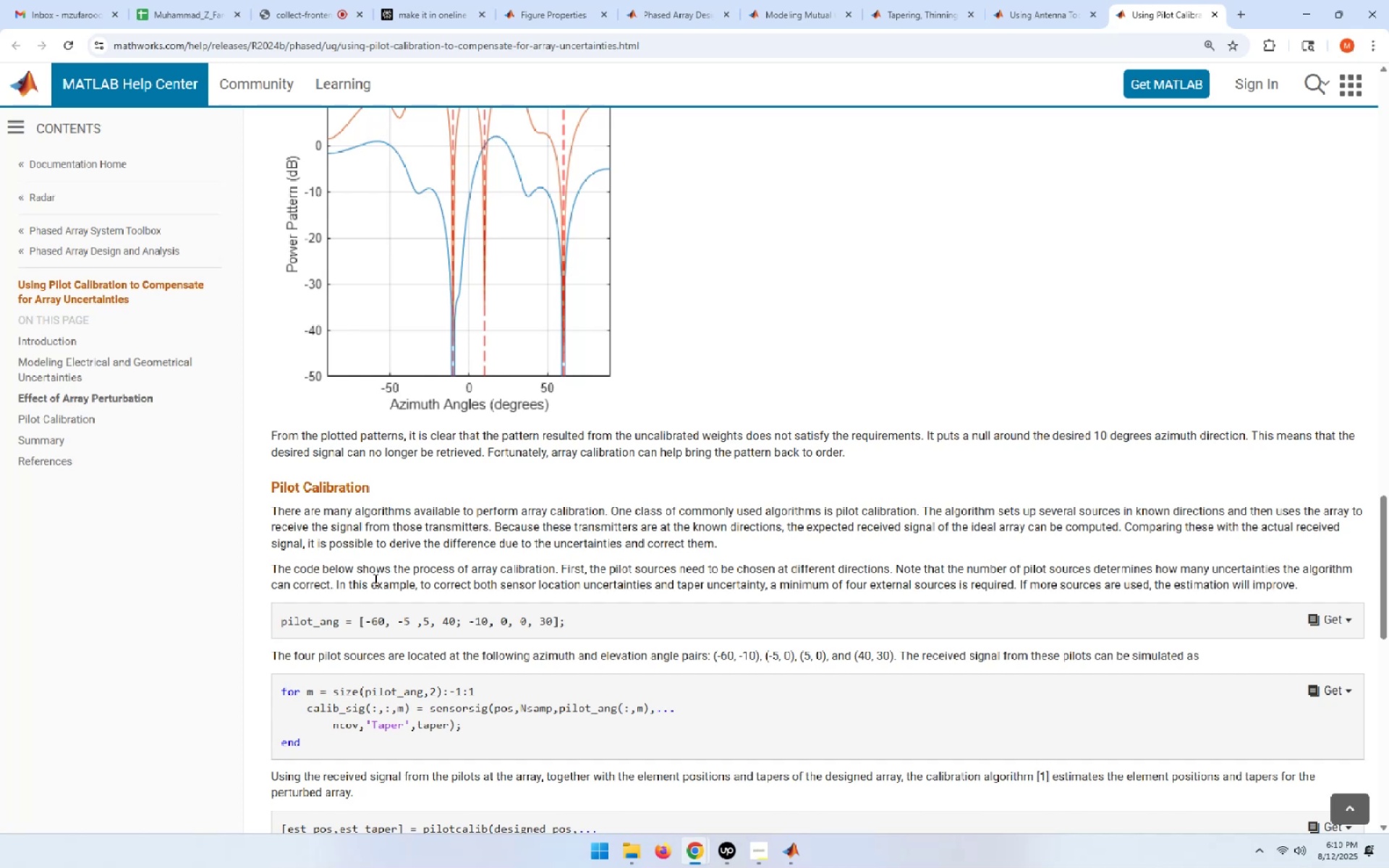 
left_click([305, 0])
 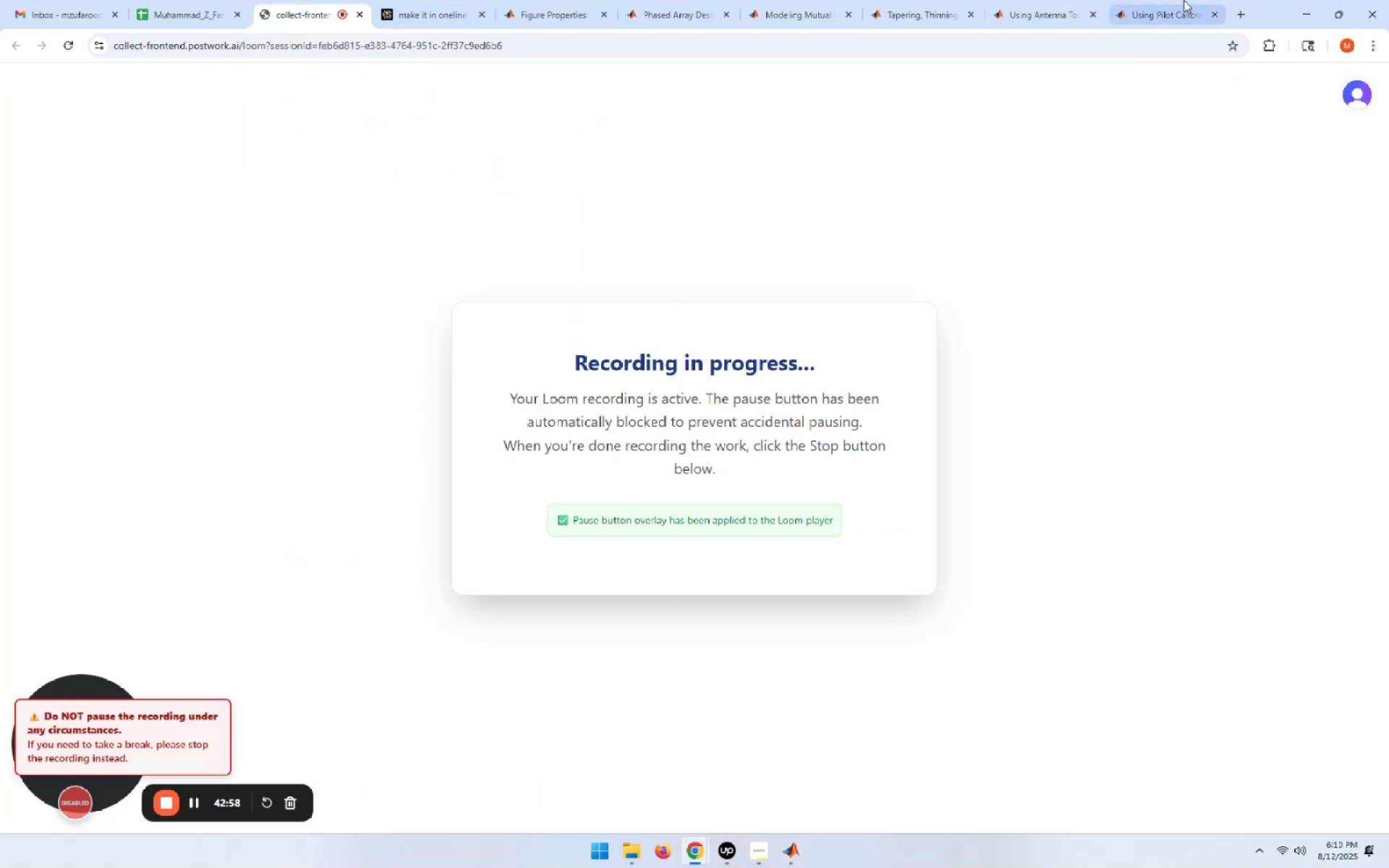 
left_click([1189, 0])
 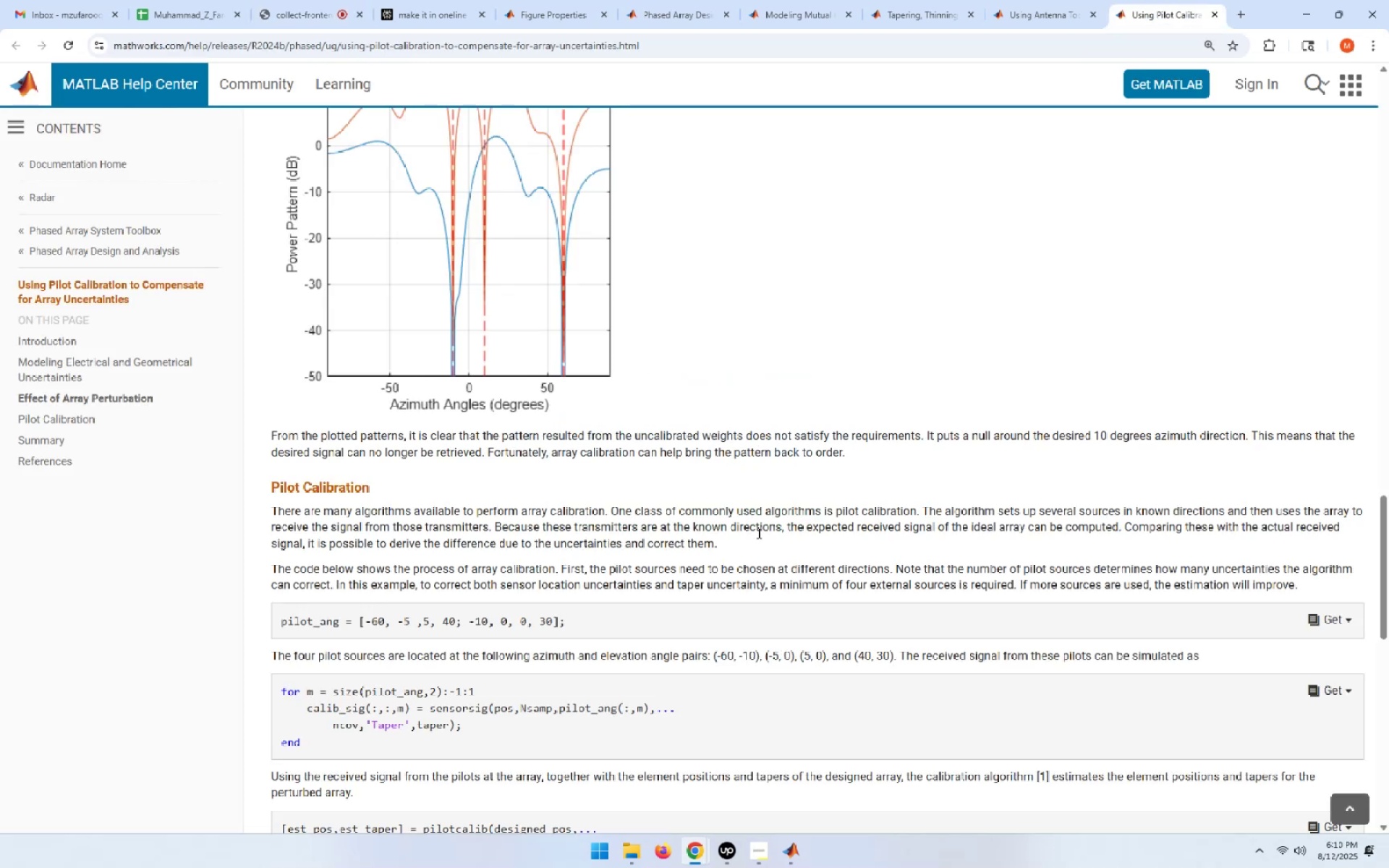 
scroll: coordinate [757, 532], scroll_direction: down, amount: 4.0
 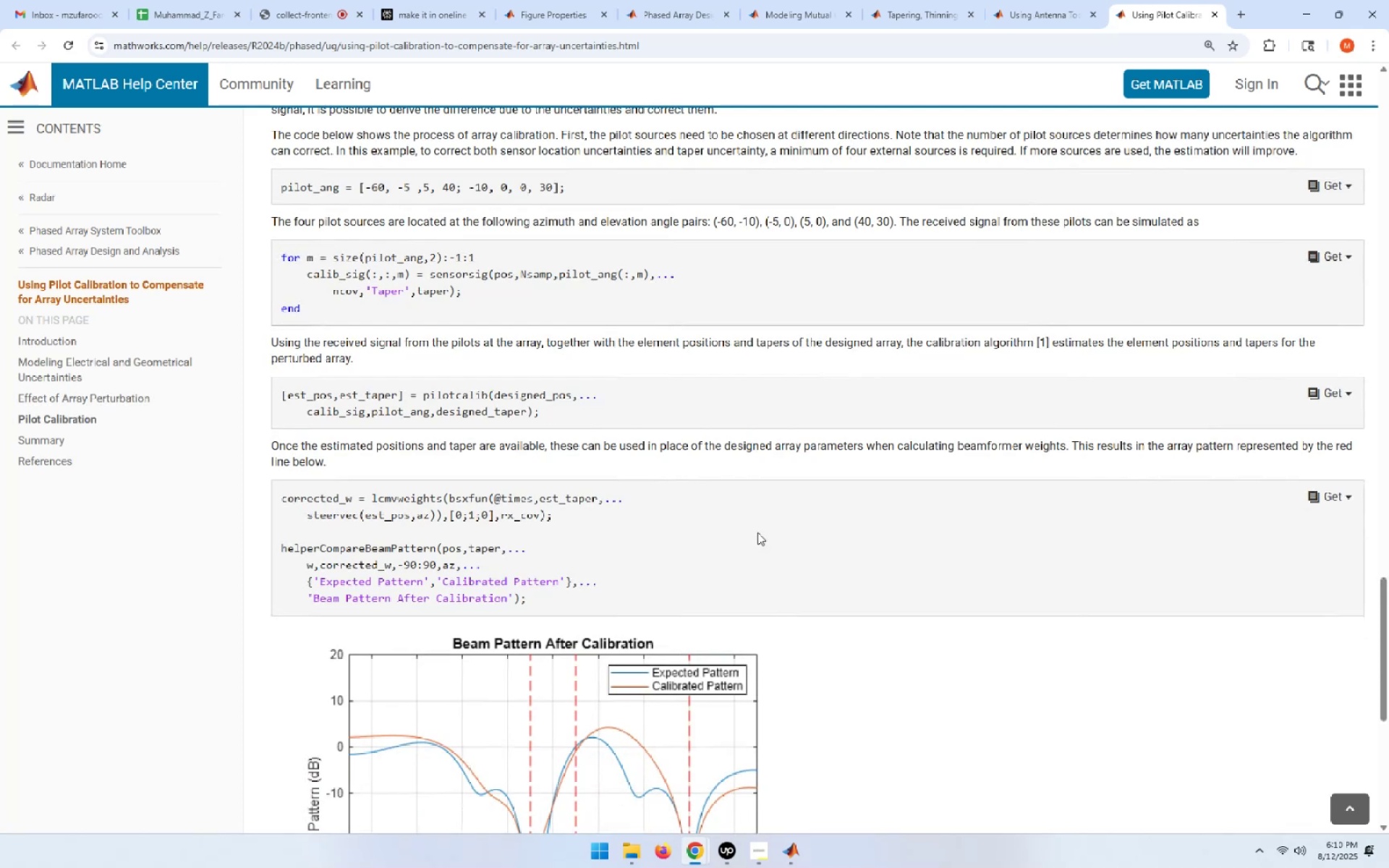 
wait(10.75)
 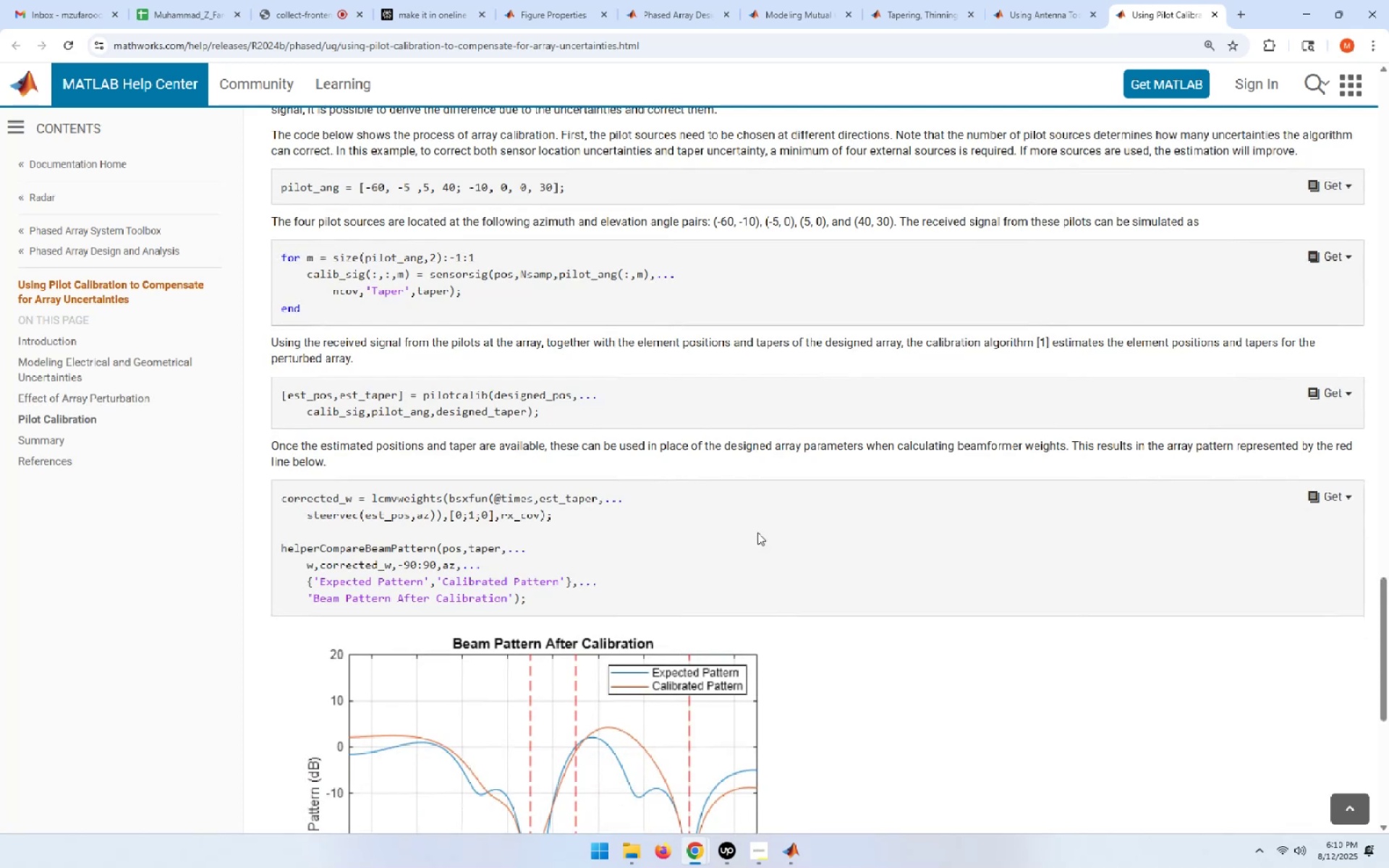 
scroll: coordinate [753, 532], scroll_direction: up, amount: 1.0
 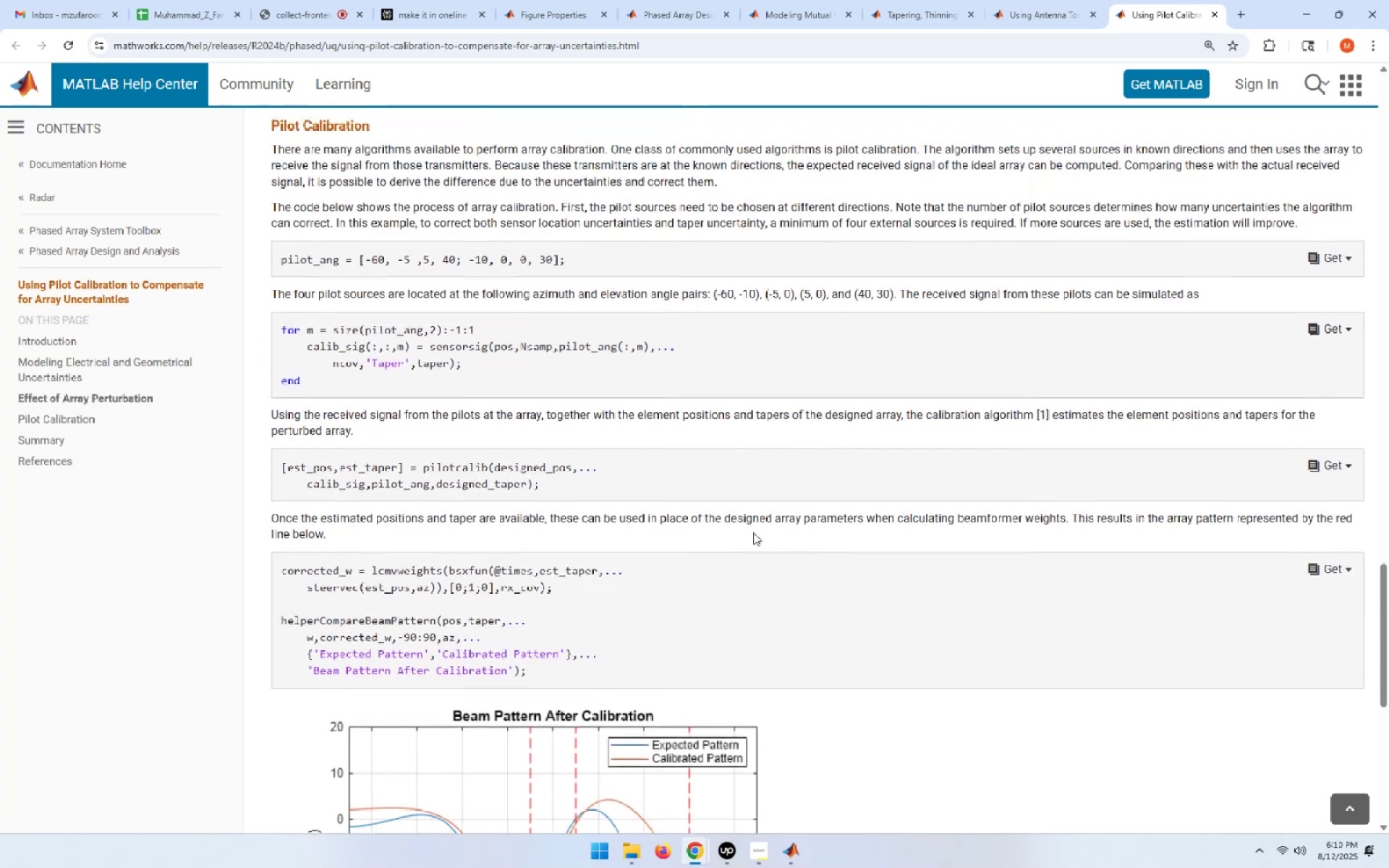 
scroll: coordinate [753, 532], scroll_direction: down, amount: 4.0
 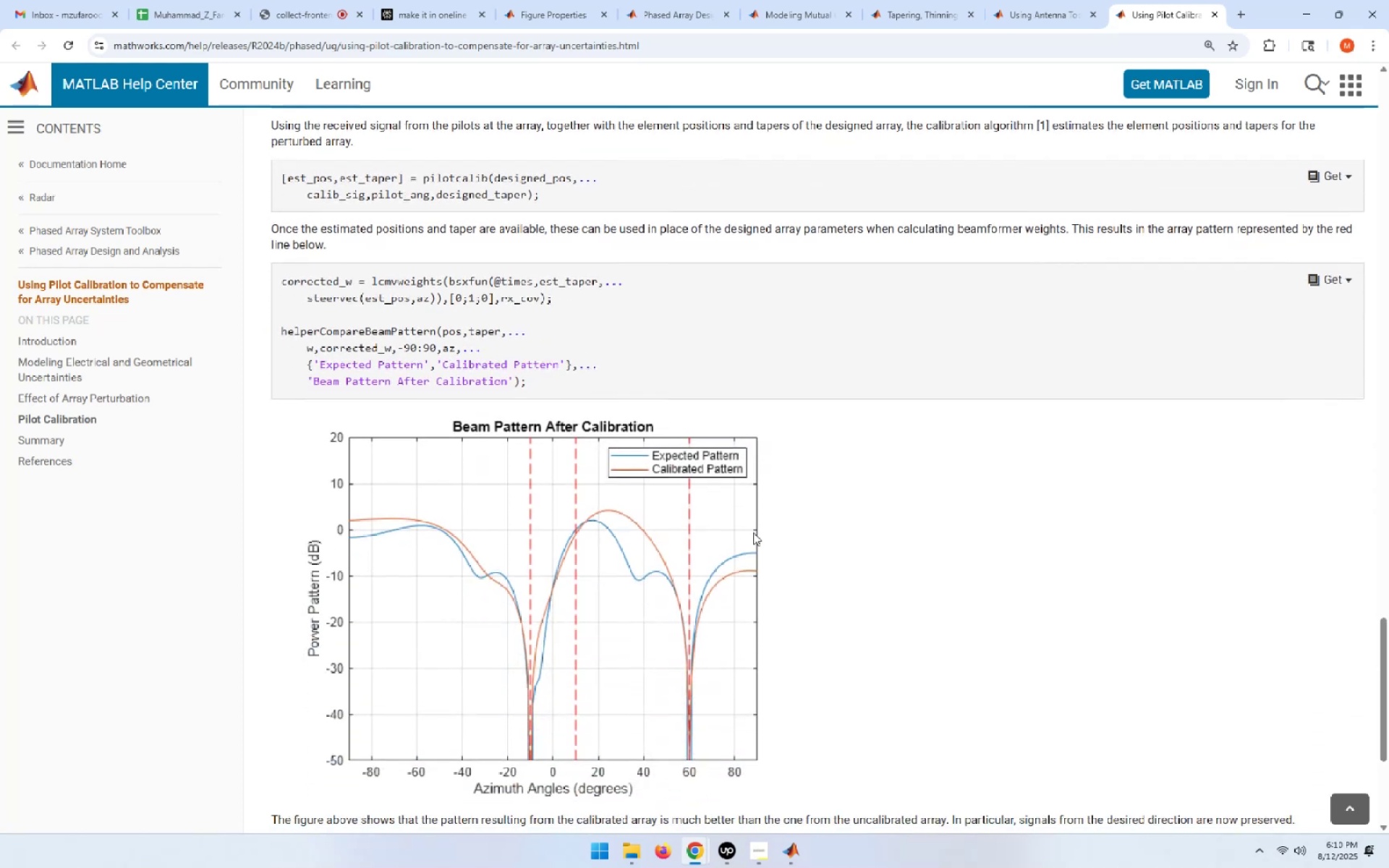 
wait(7.39)
 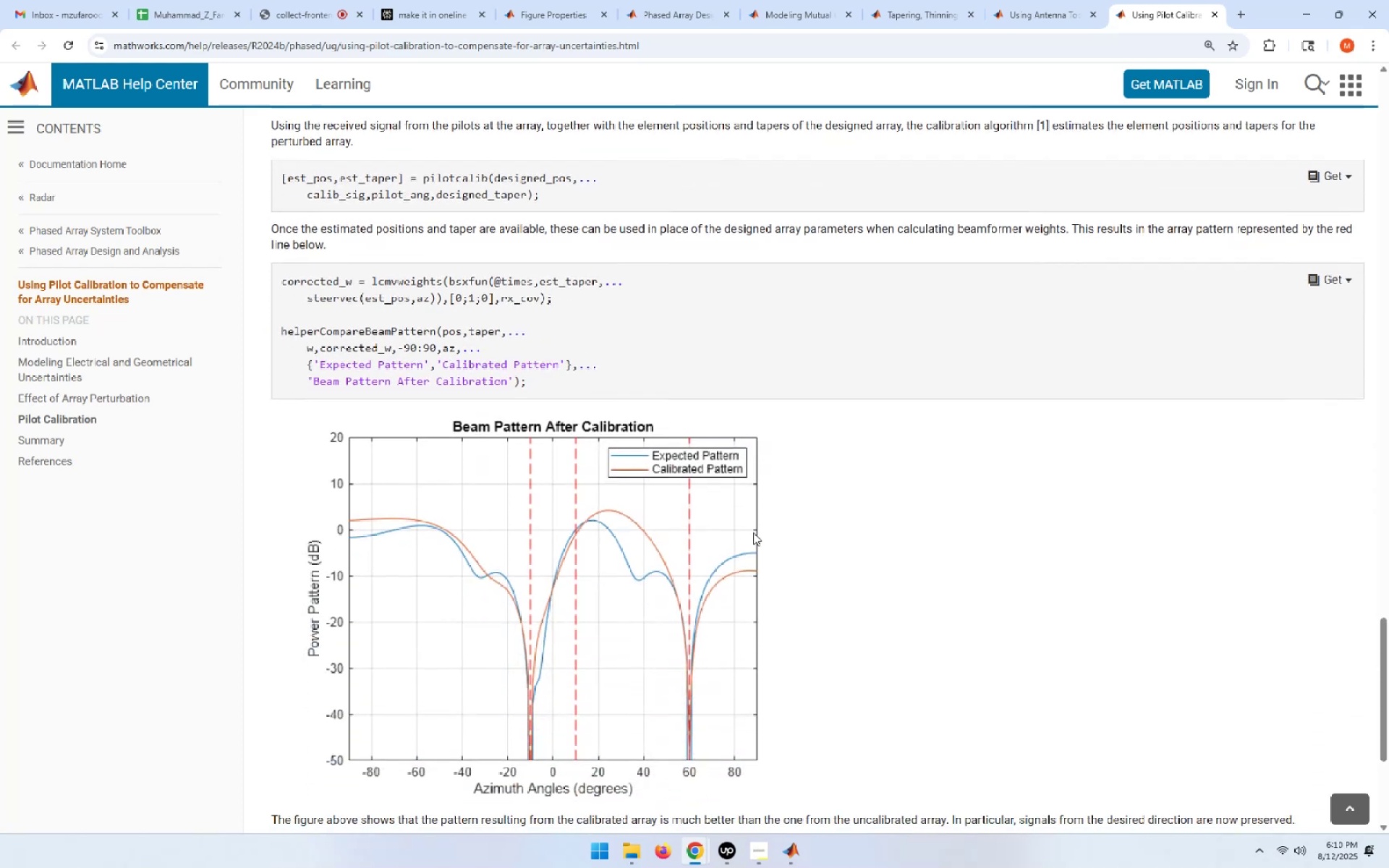 
scroll: coordinate [753, 532], scroll_direction: down, amount: 2.0
 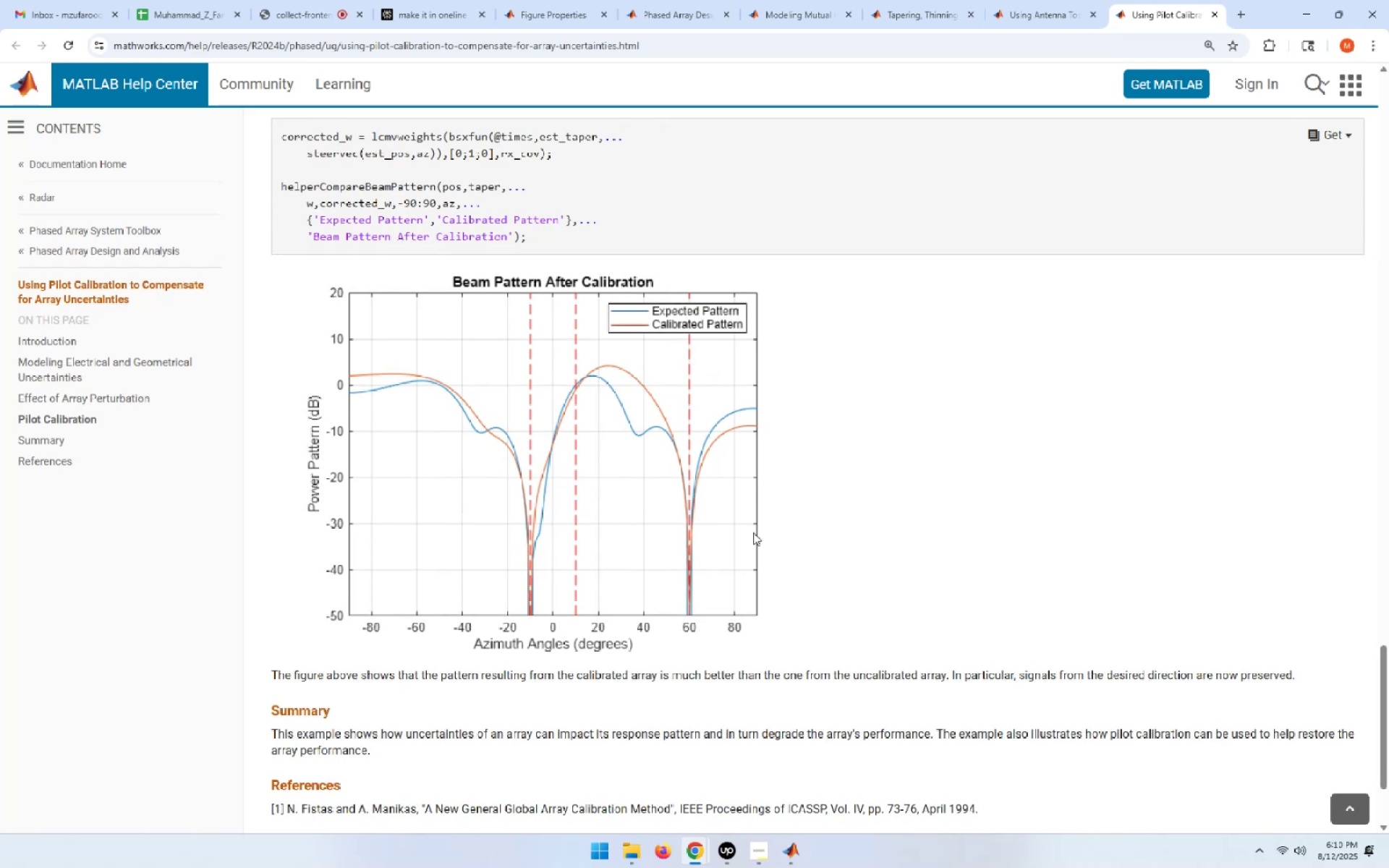 
wait(9.57)
 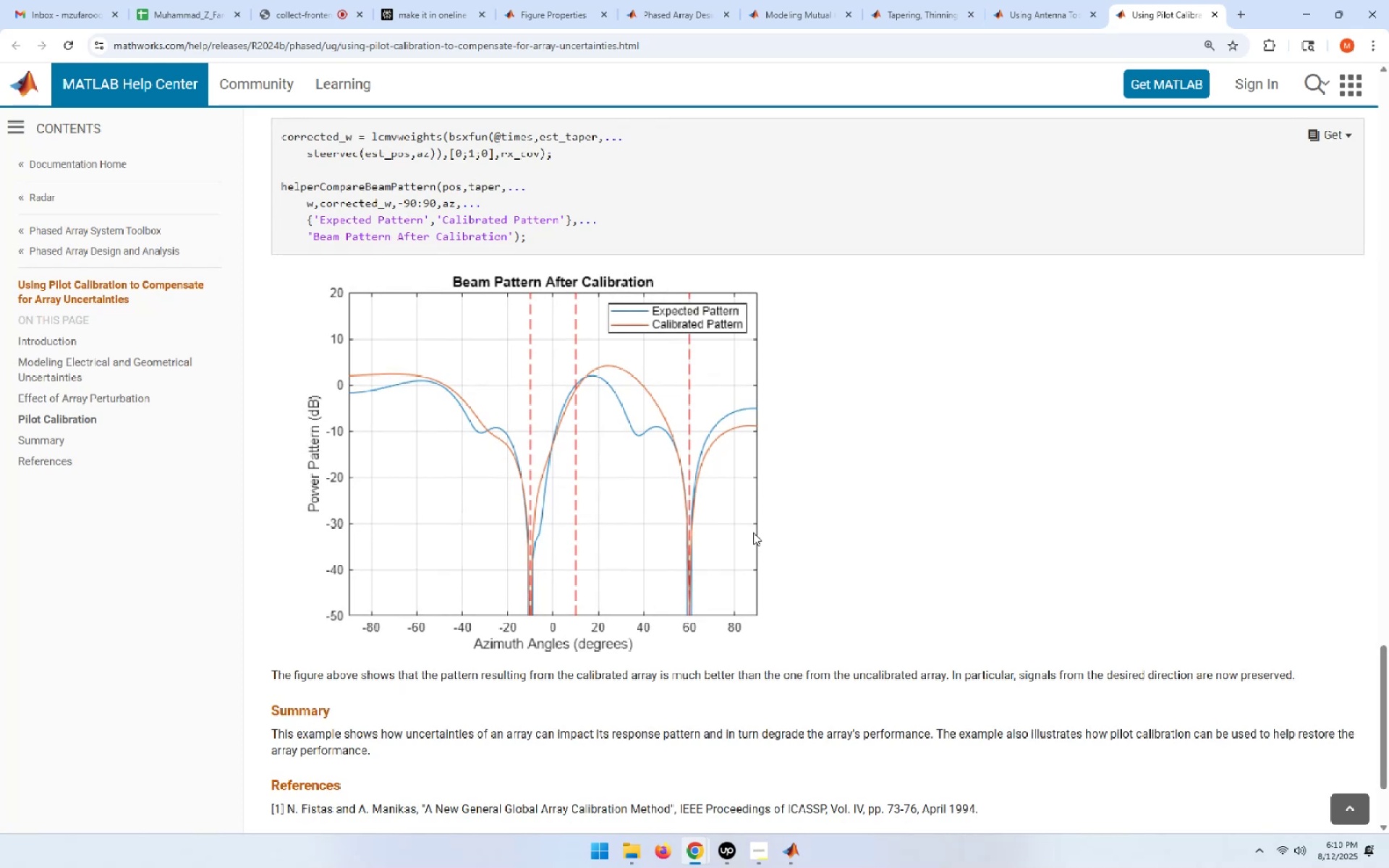 
scroll: coordinate [753, 532], scroll_direction: up, amount: 8.0
 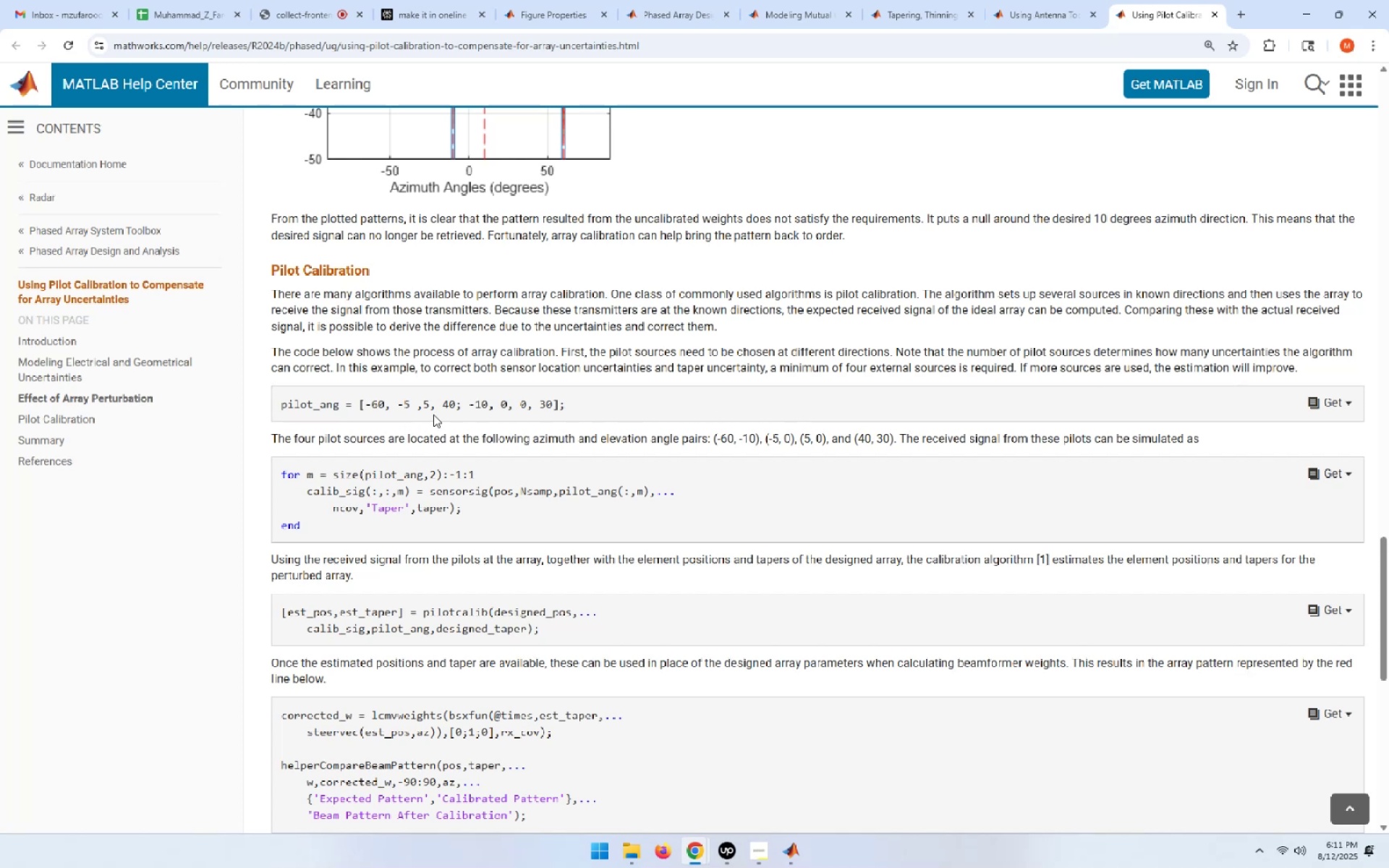 
wait(69.9)
 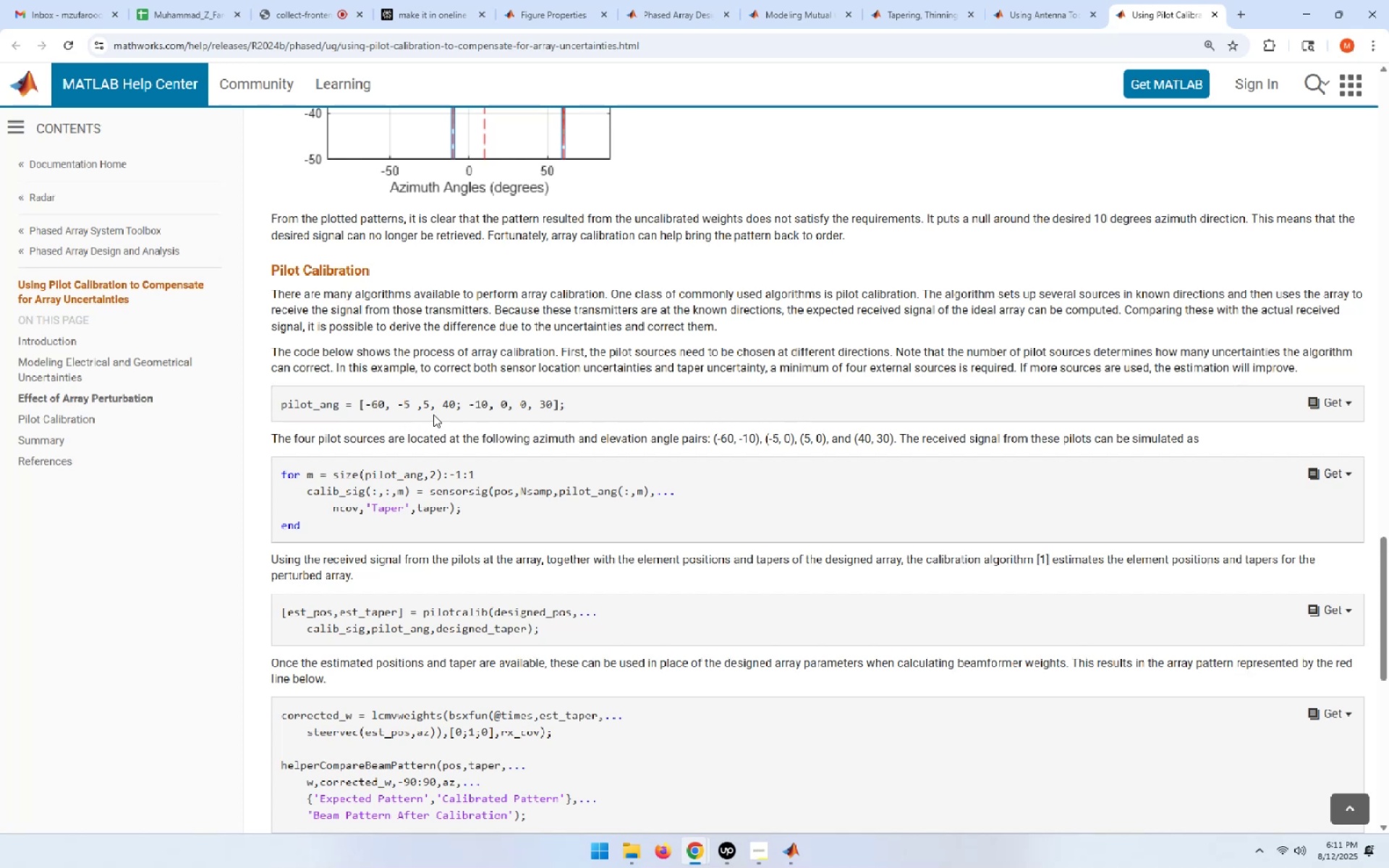 
left_click([381, 401])
 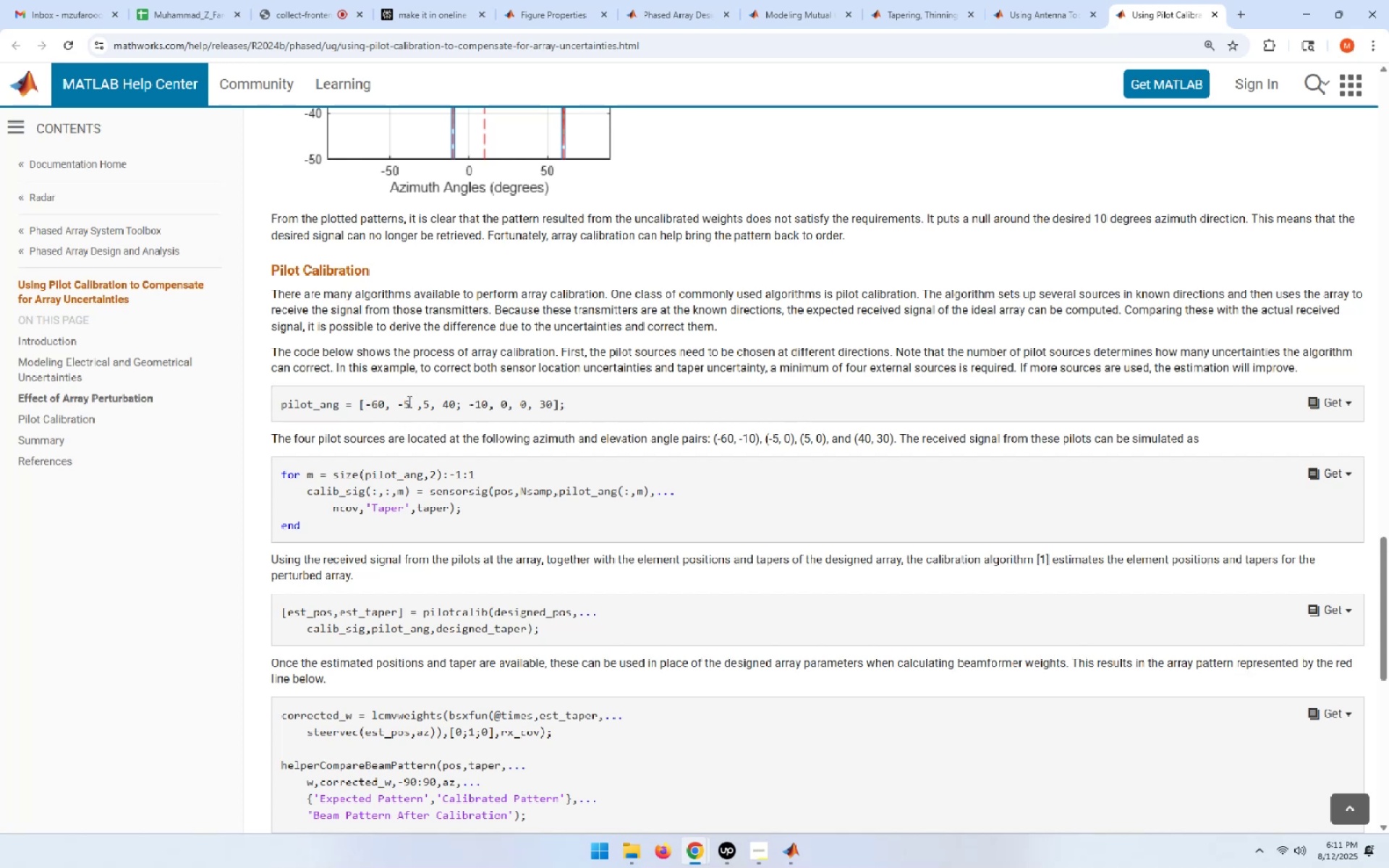 
left_click([407, 402])
 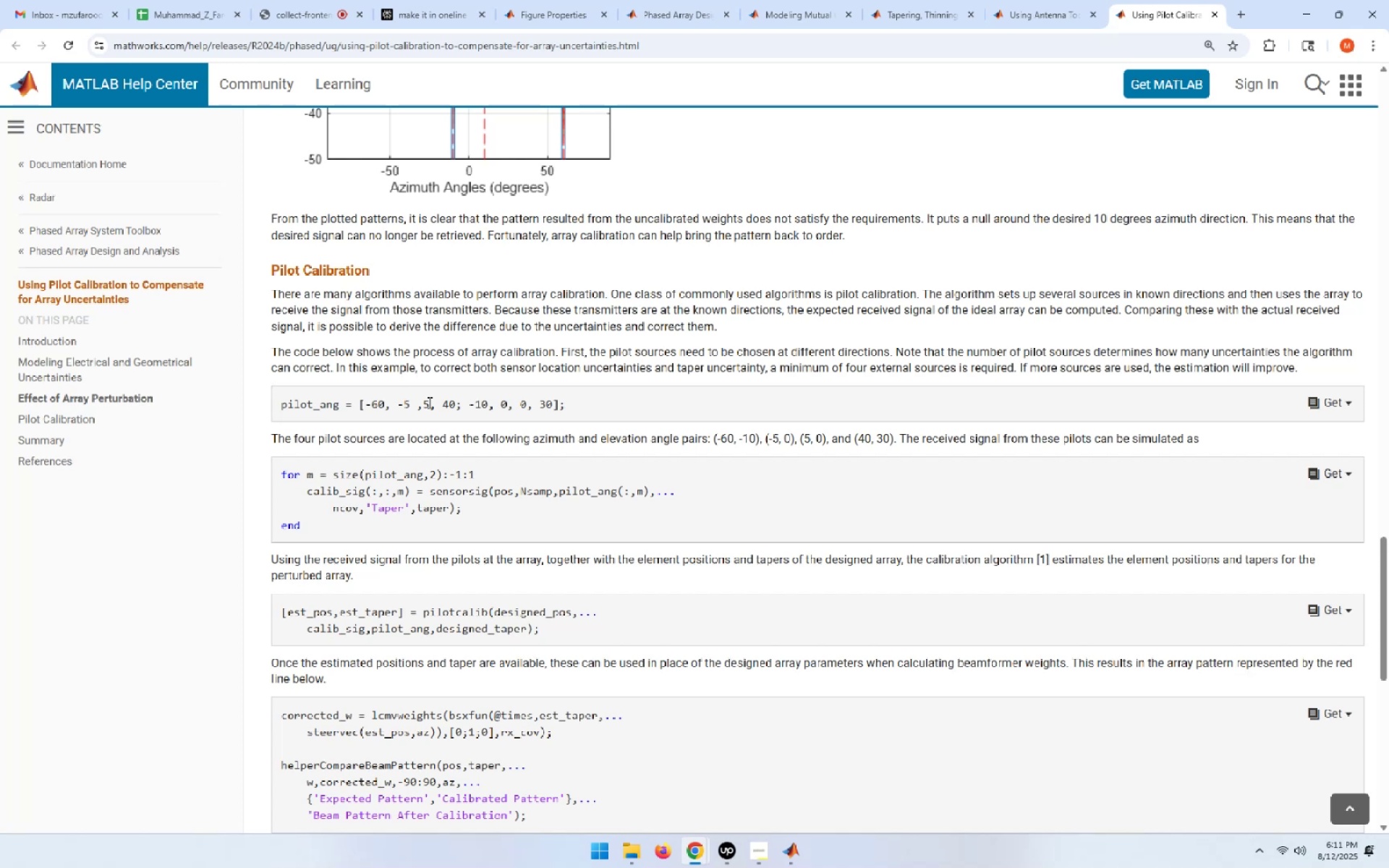 
double_click([447, 404])
 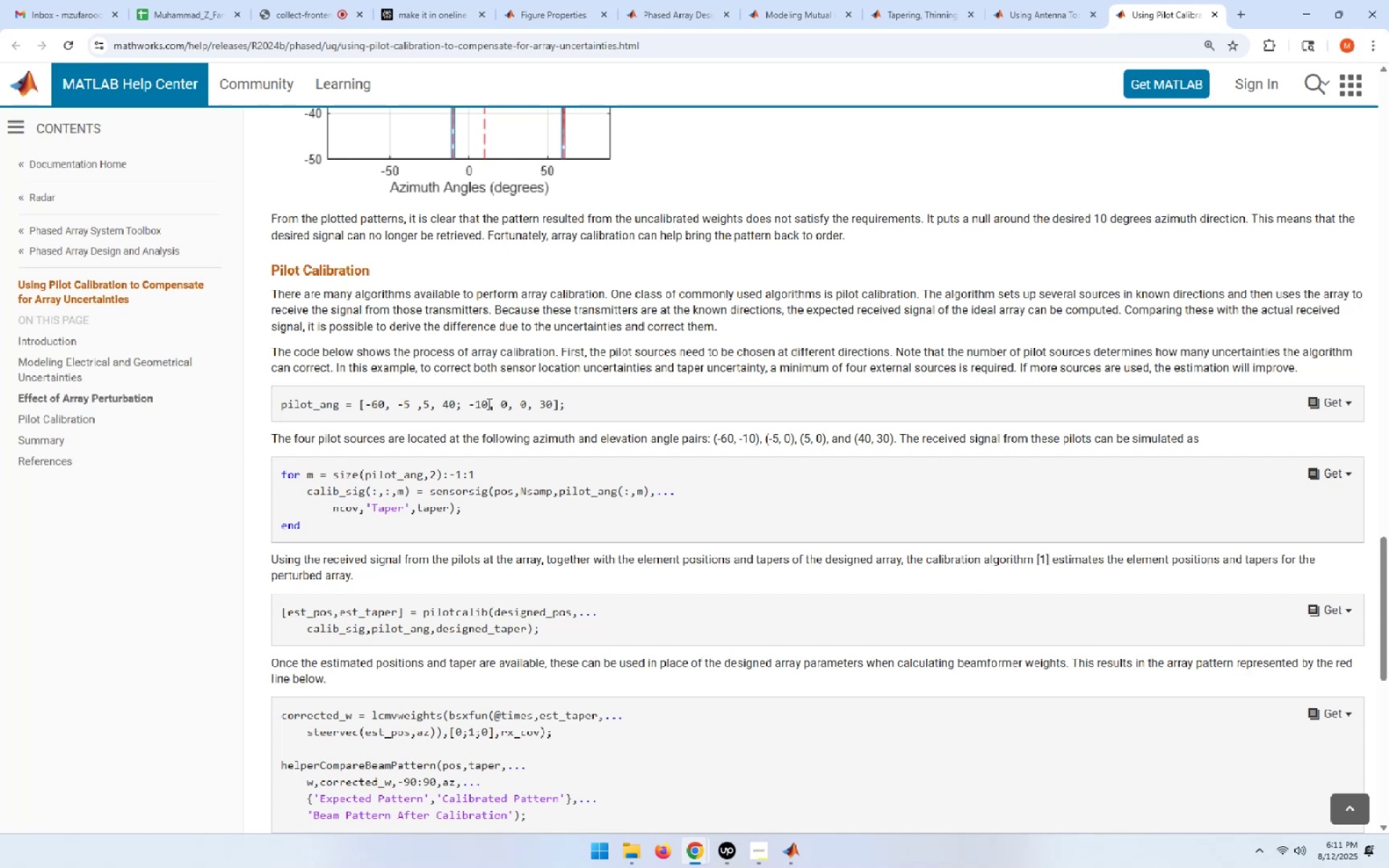 
left_click([476, 404])
 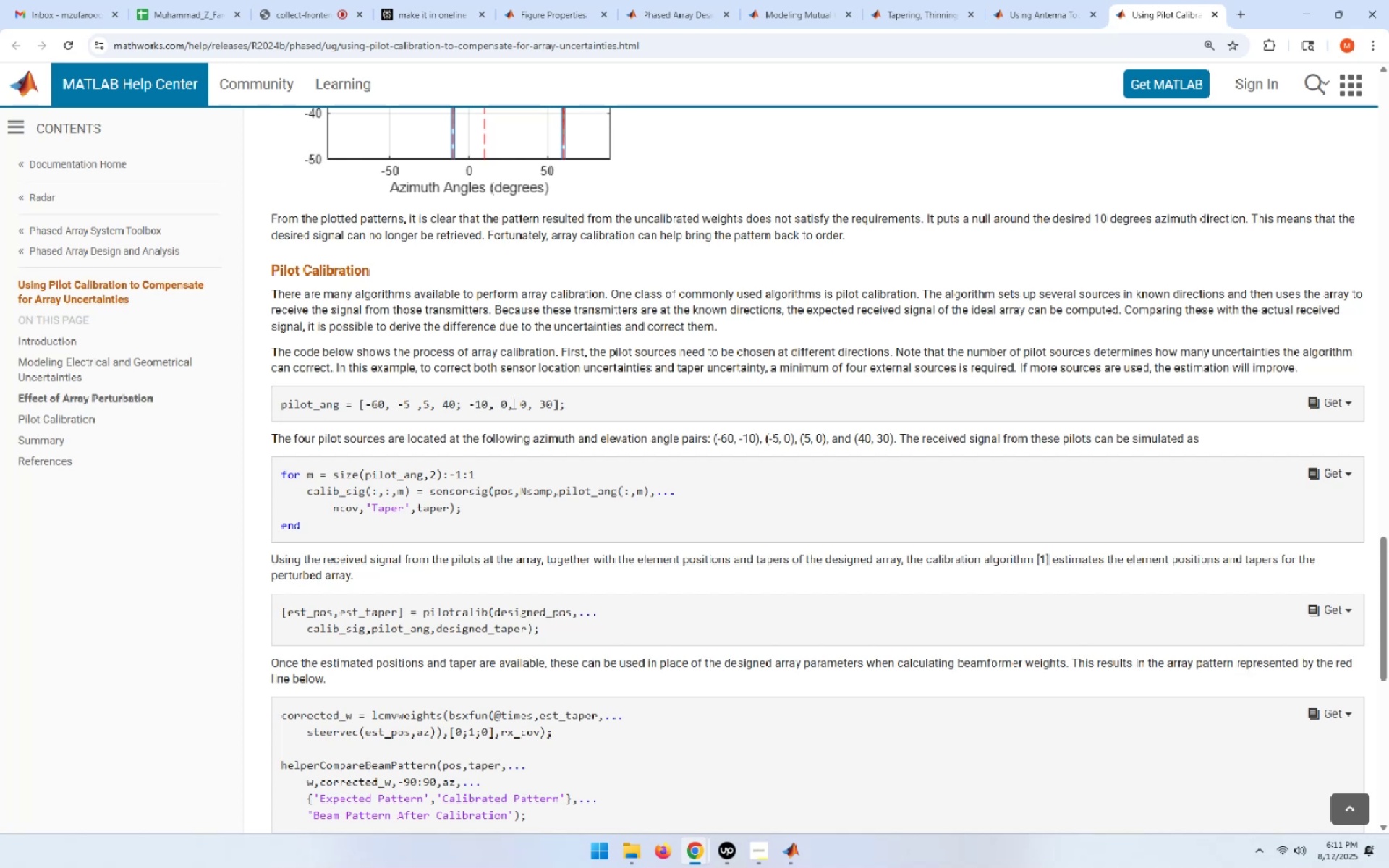 
double_click([527, 402])
 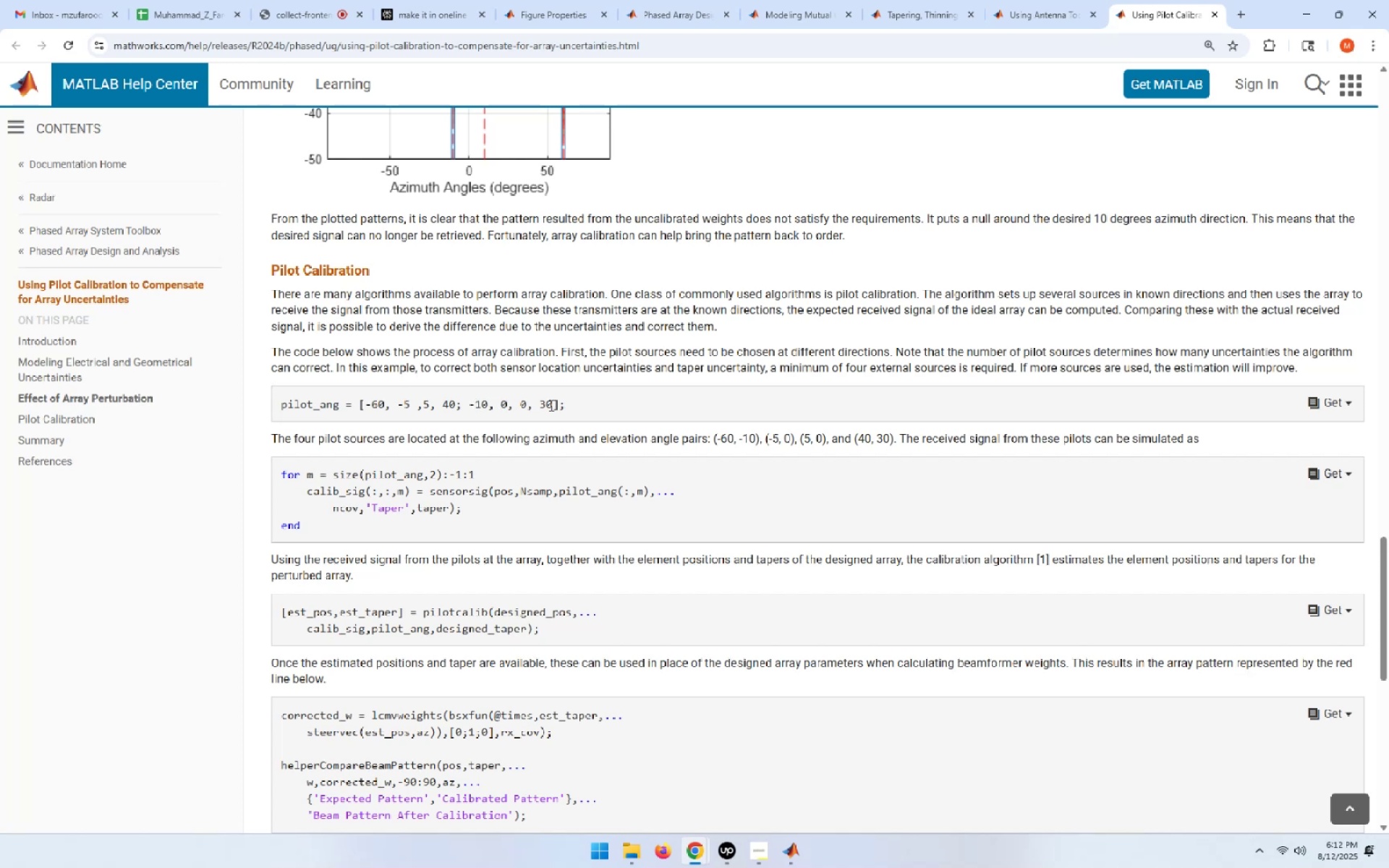 
triple_click([550, 405])
 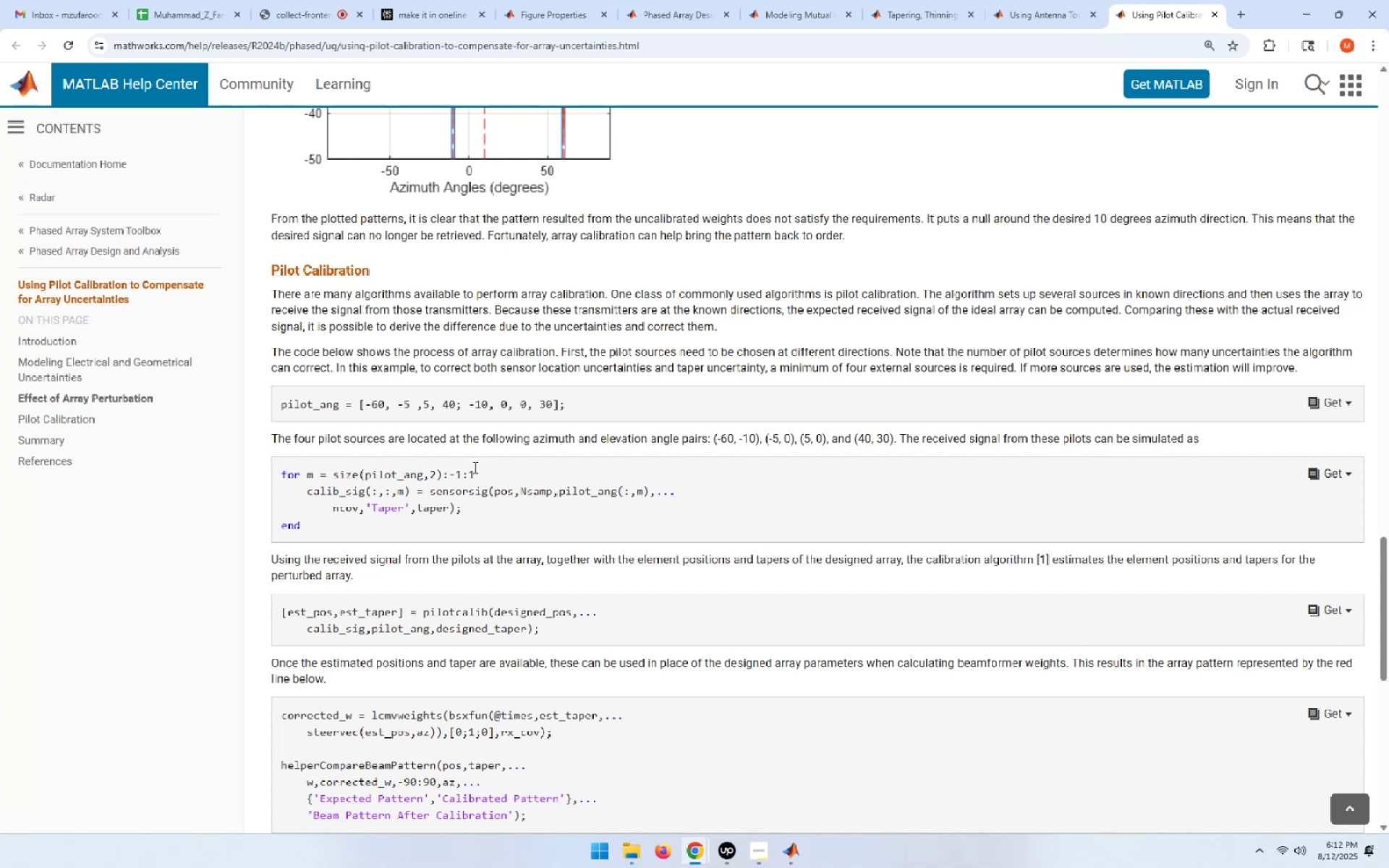 
wait(16.92)
 